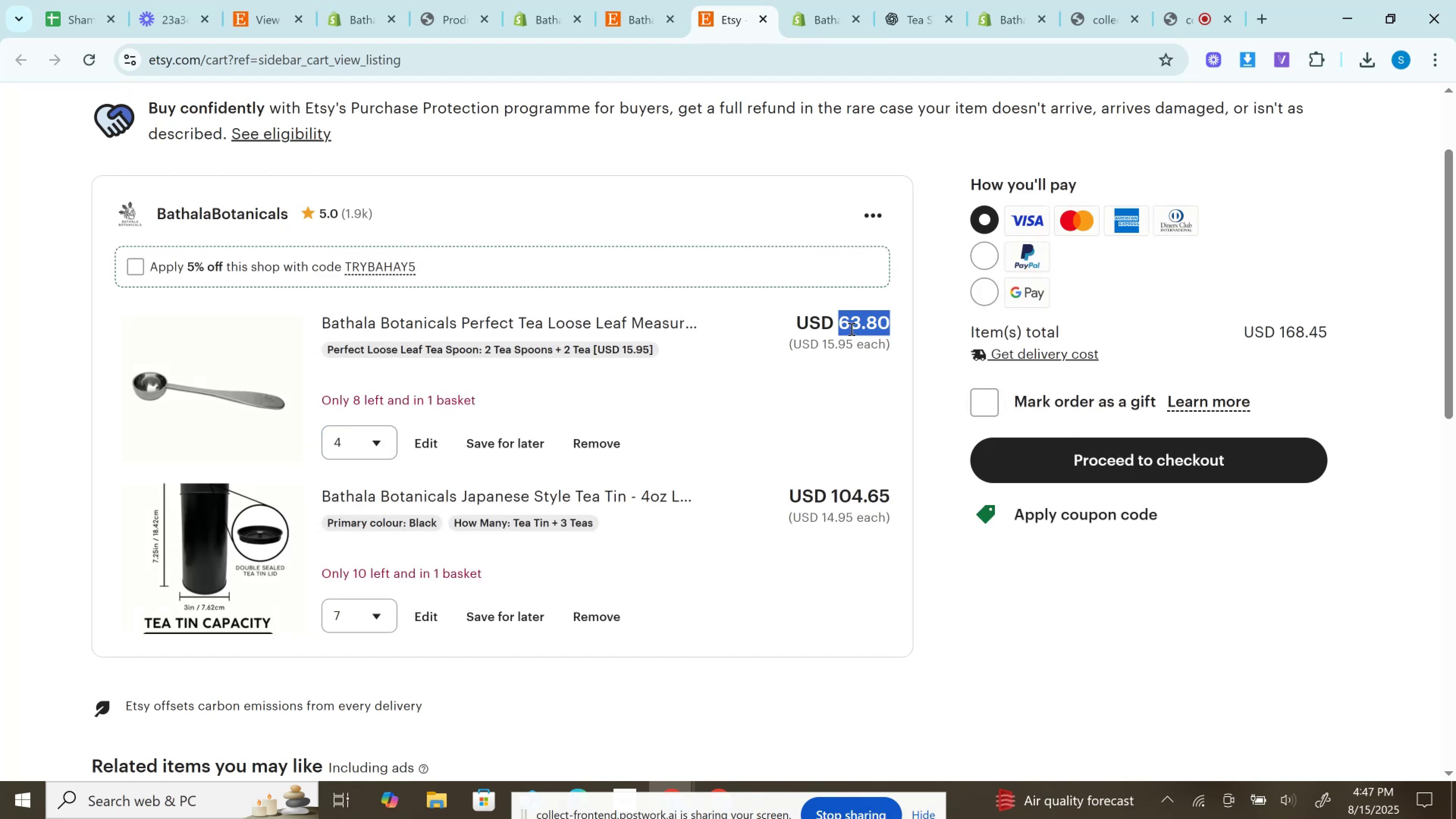 
key(Control+C)
 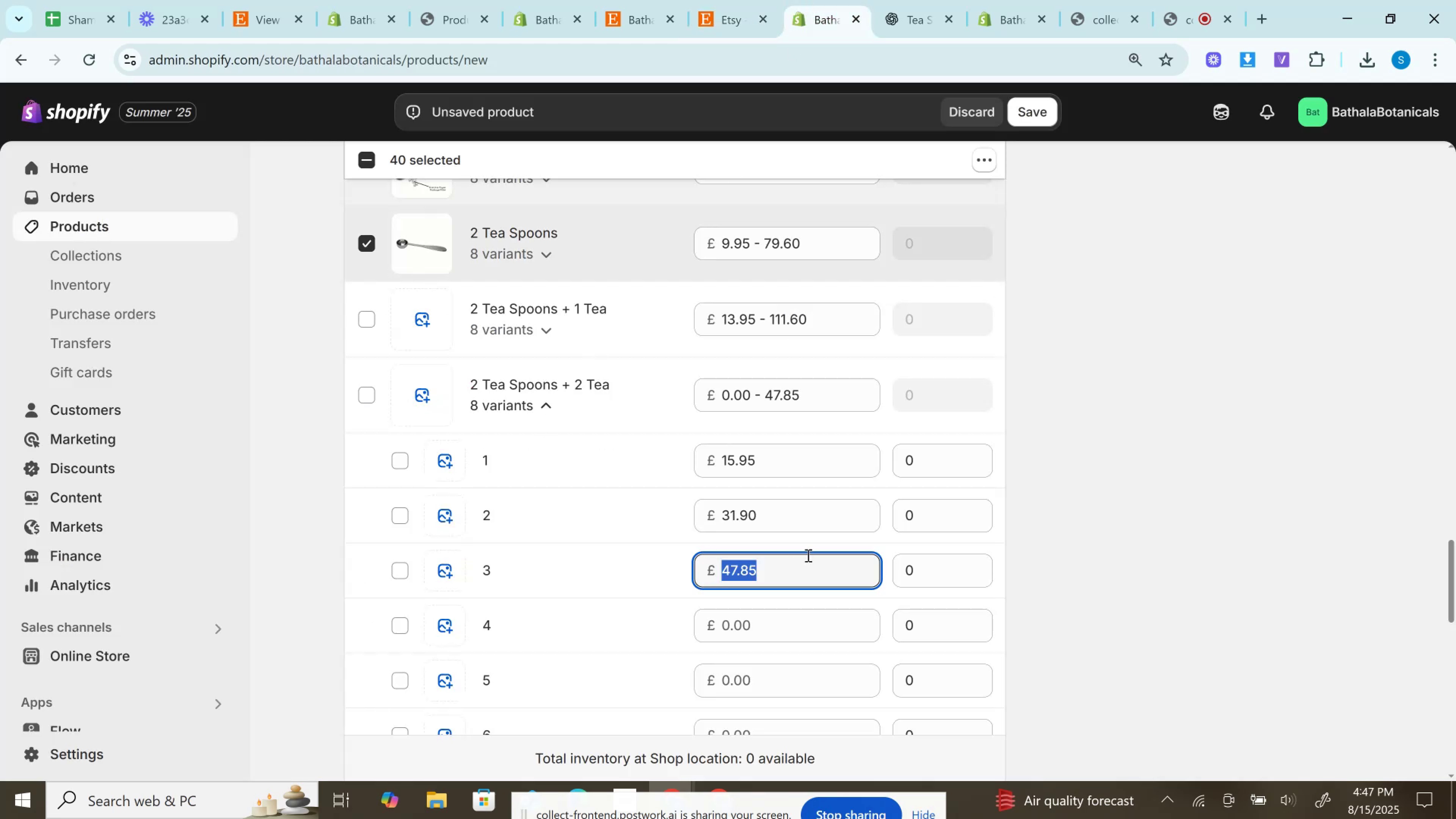 
left_click([771, 623])
 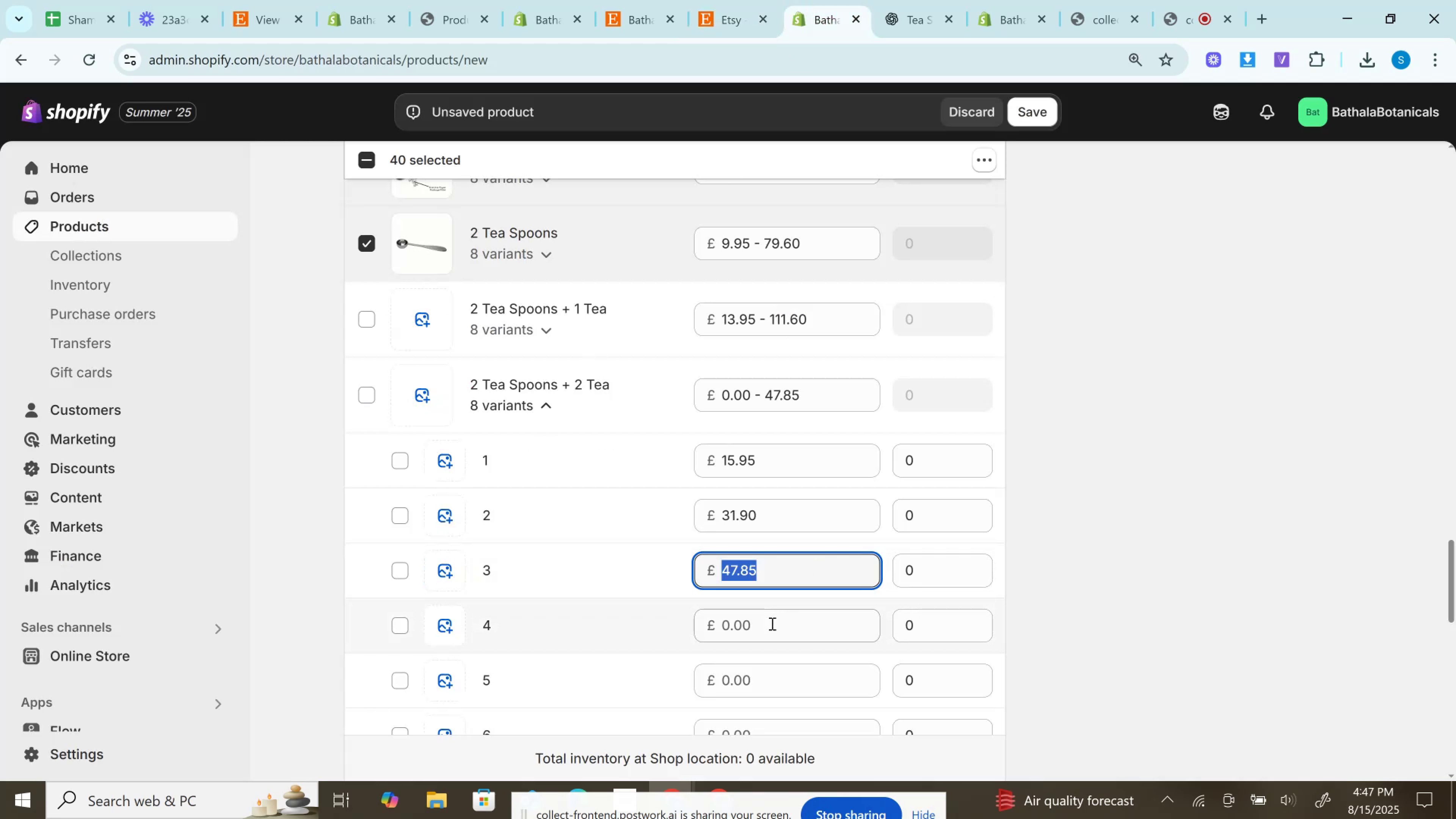 
key(Control+V)
 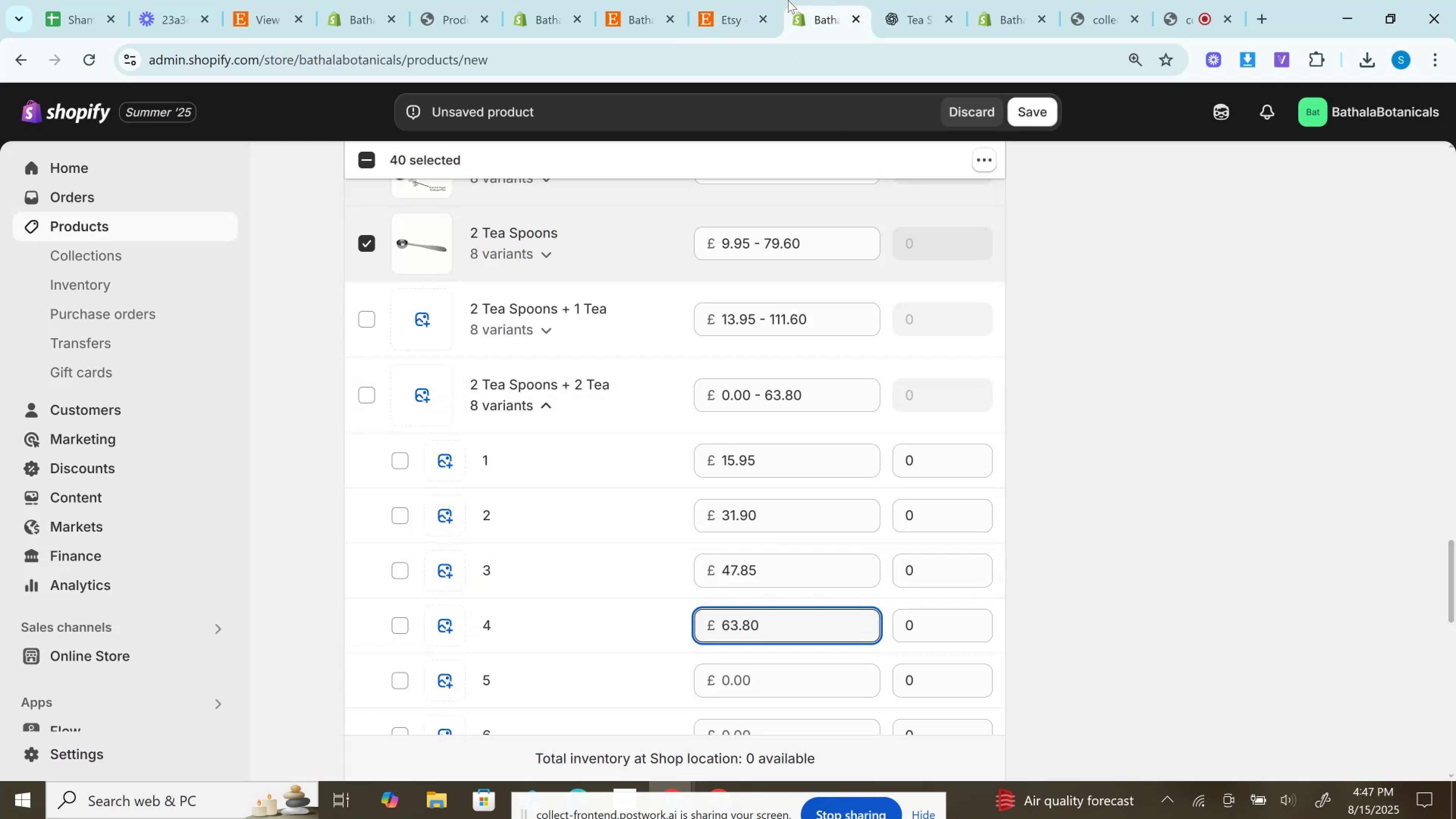 
left_click([710, 0])
 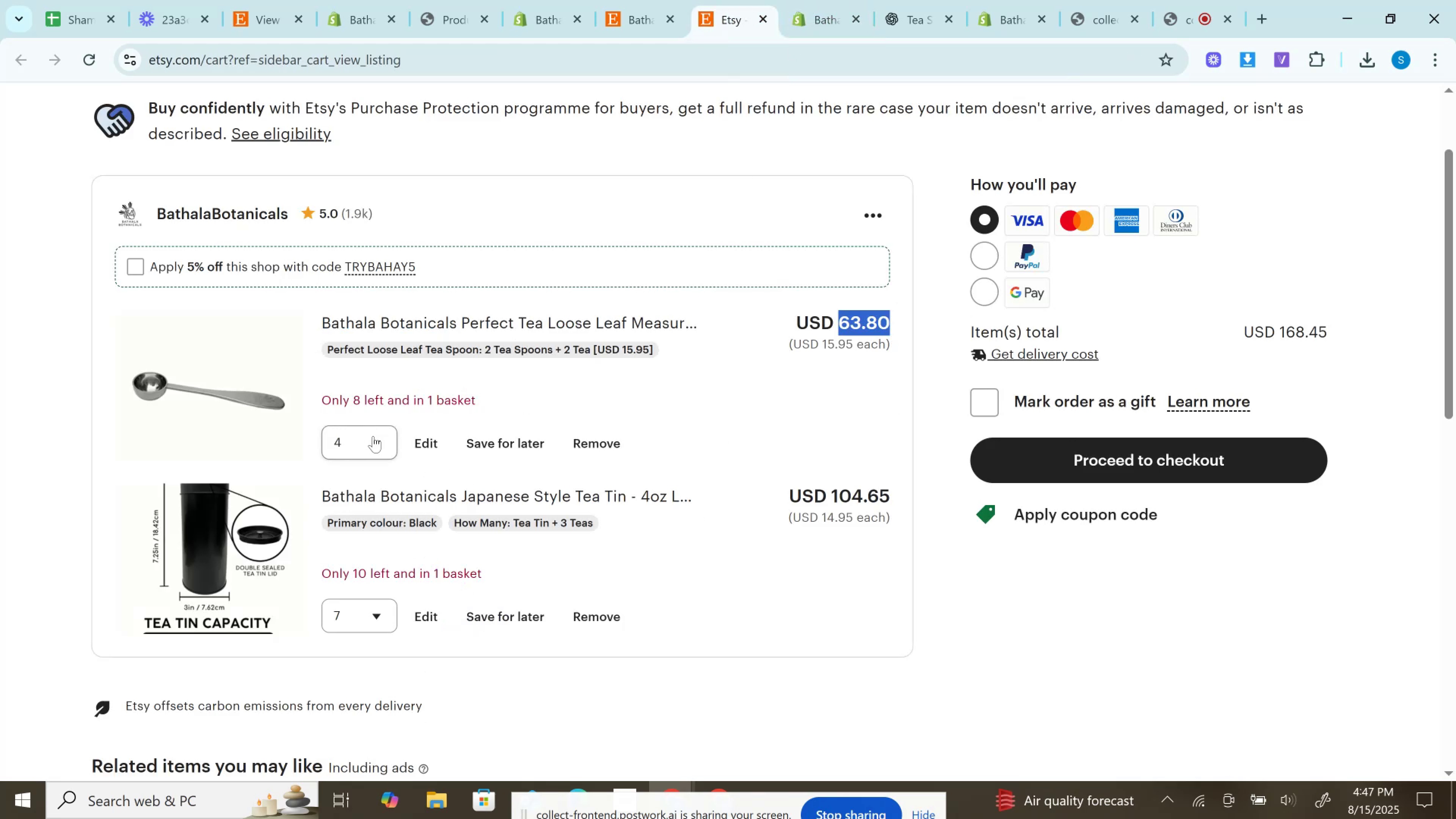 
left_click([365, 439])
 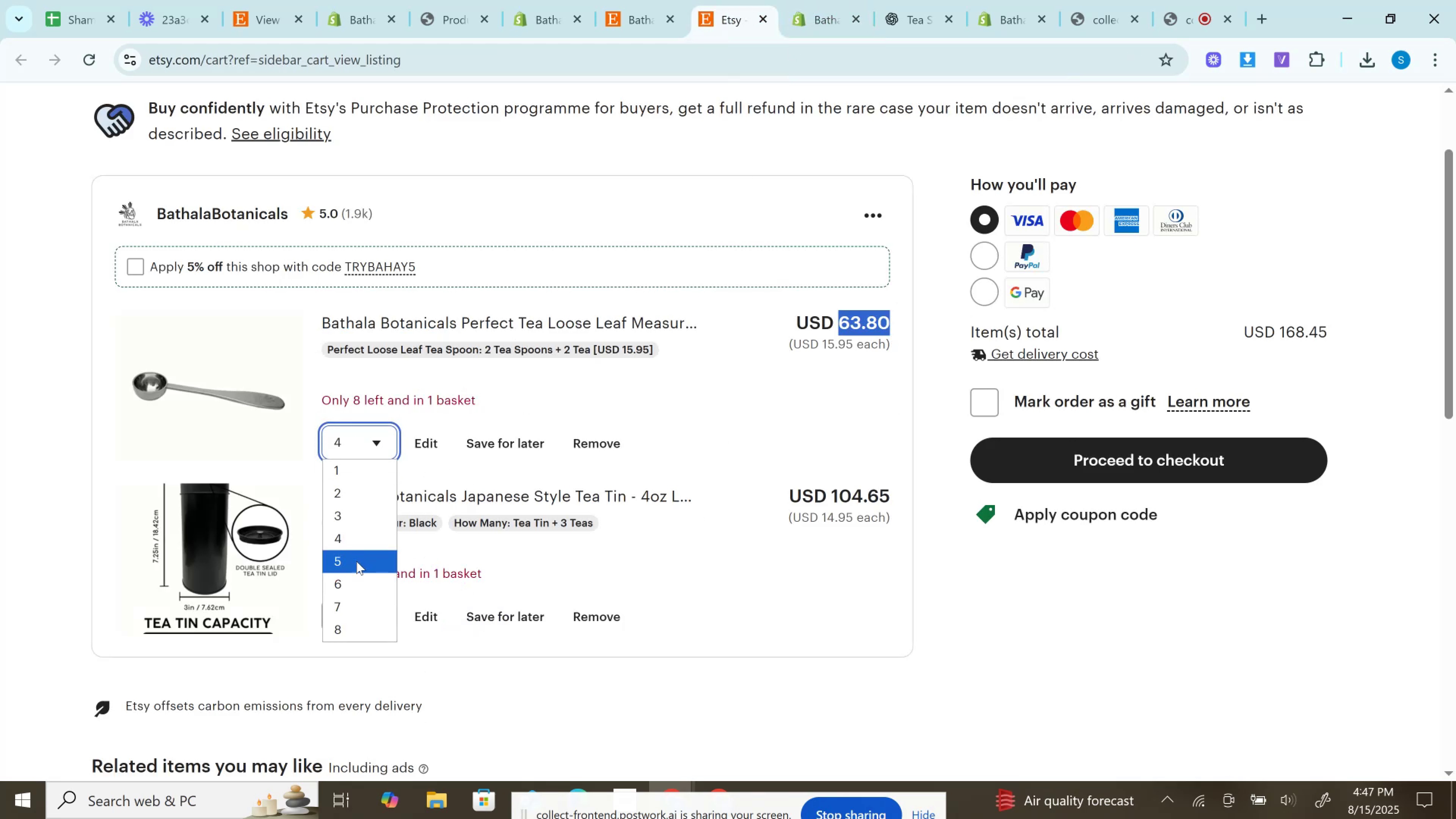 
left_click([356, 561])
 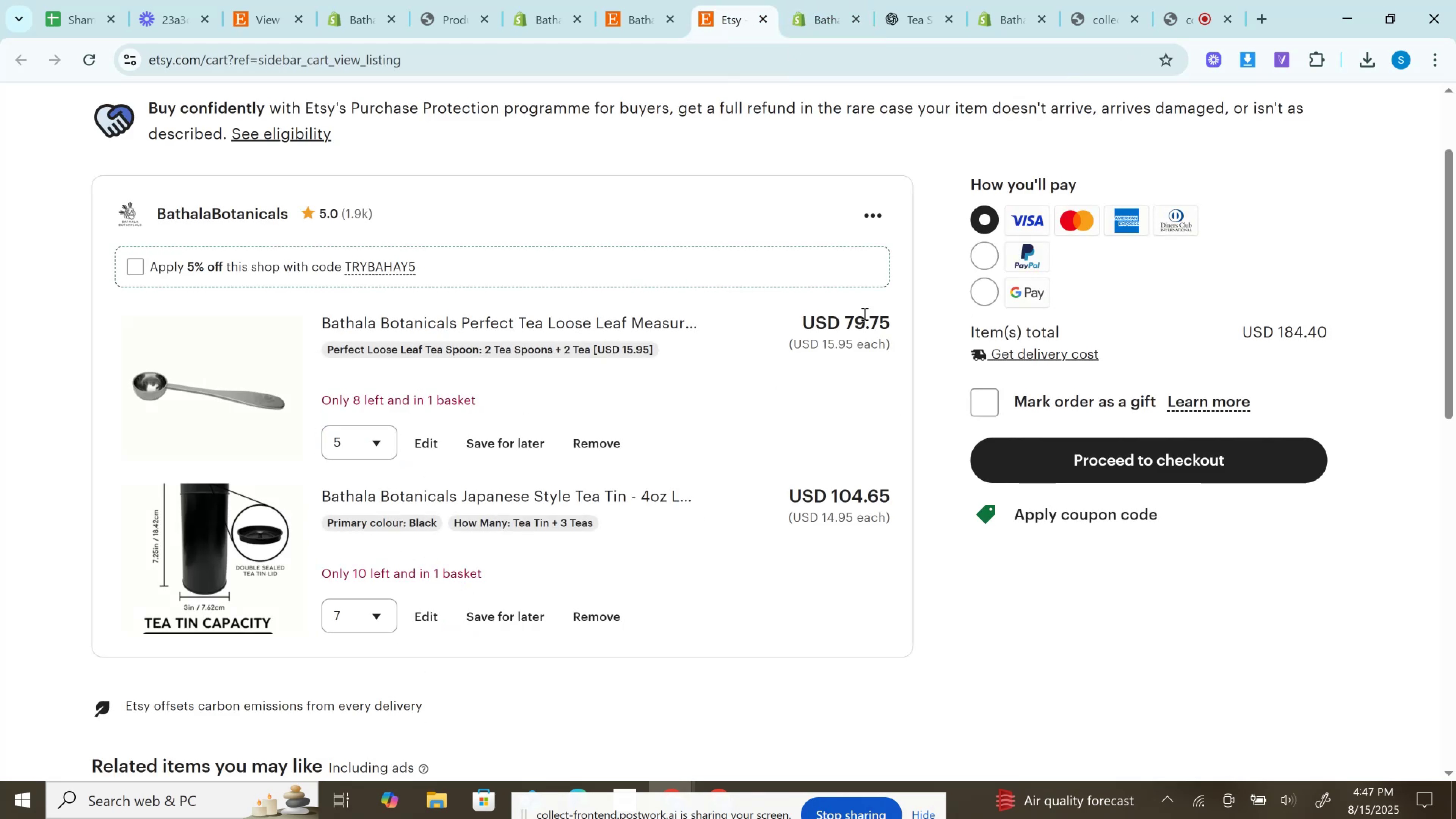 
double_click([864, 312])
 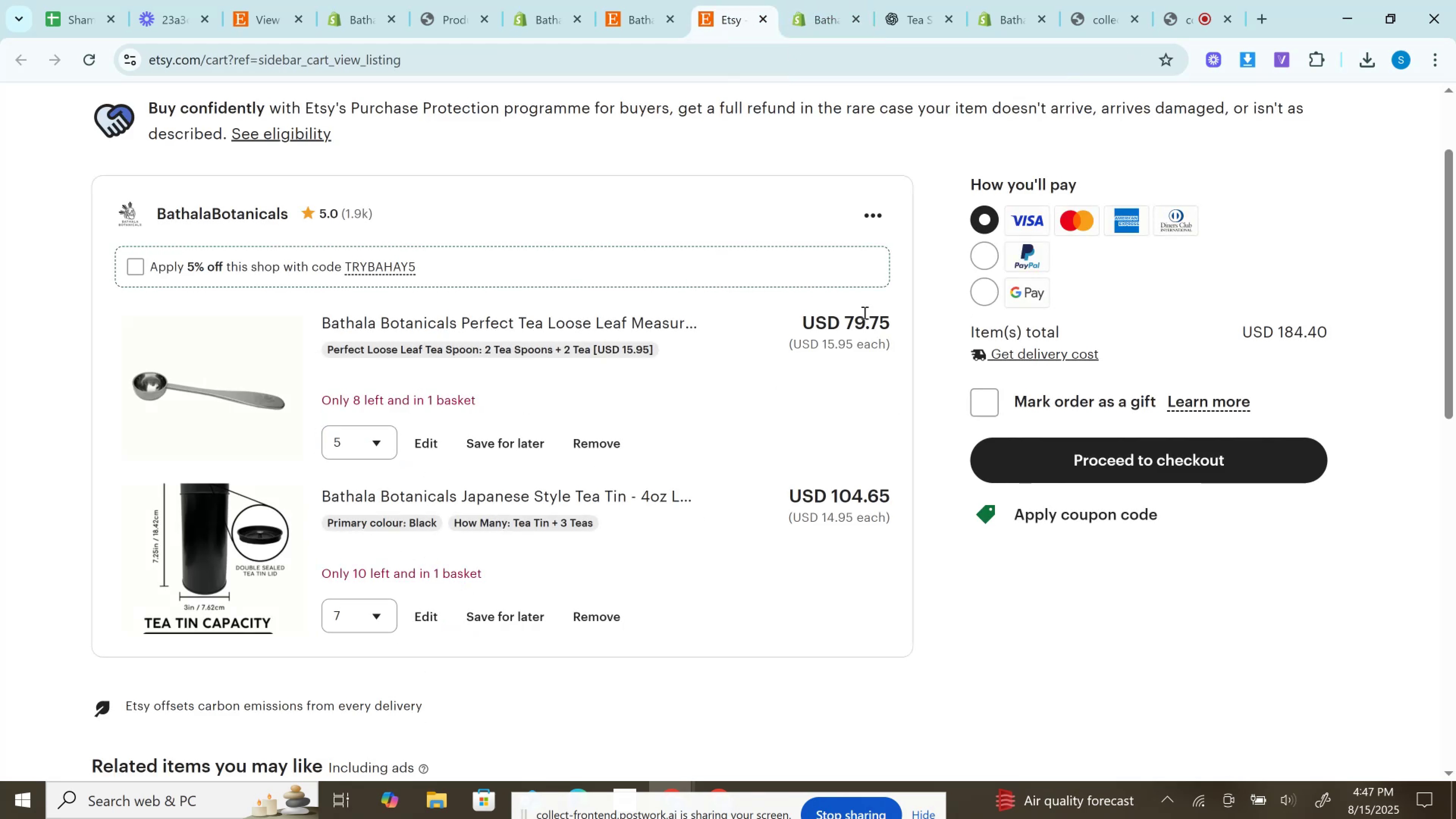 
hold_key(key=ControlLeft, duration=0.52)
 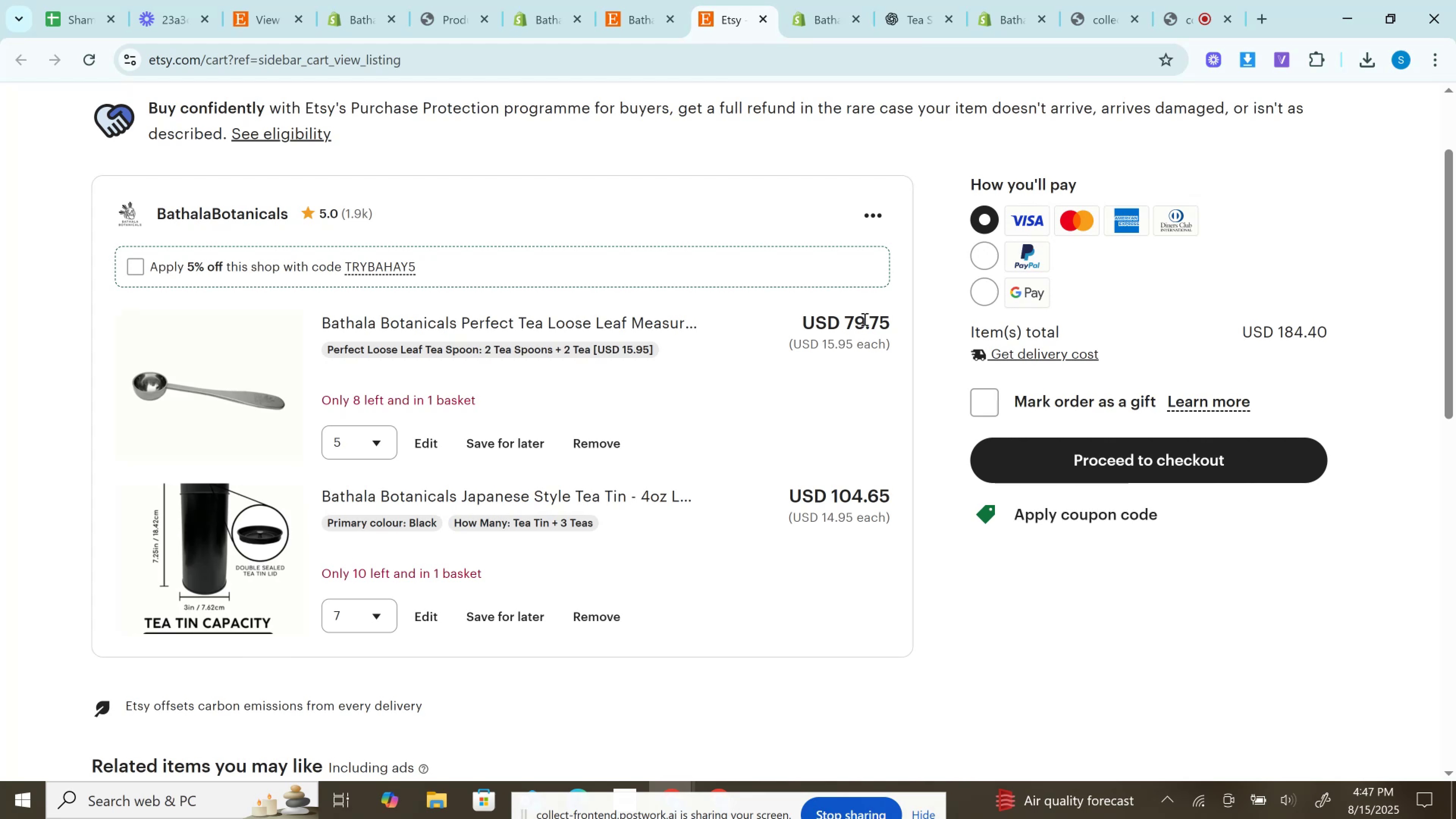 
double_click([864, 319])
 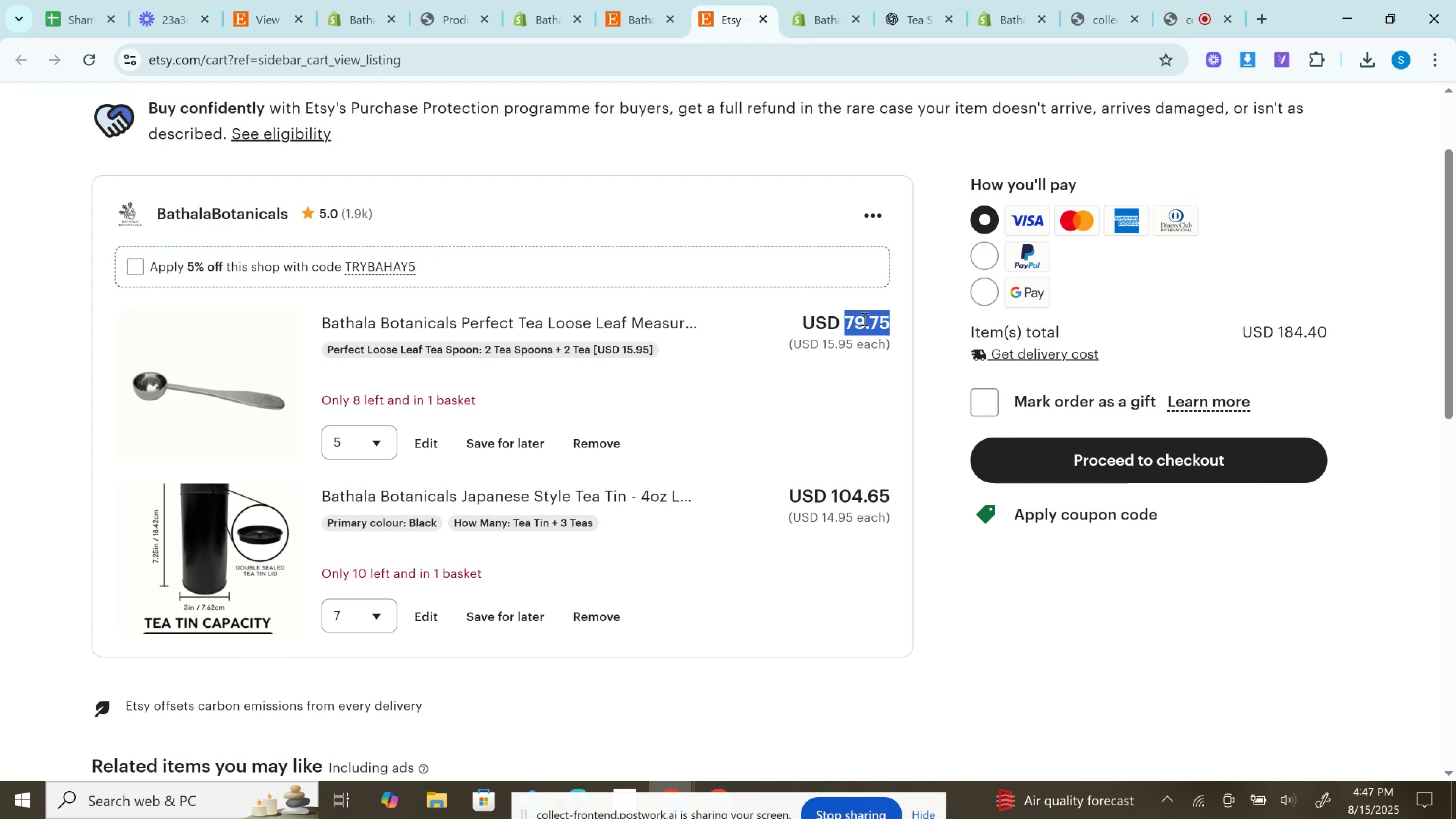 
key(Control+C)
 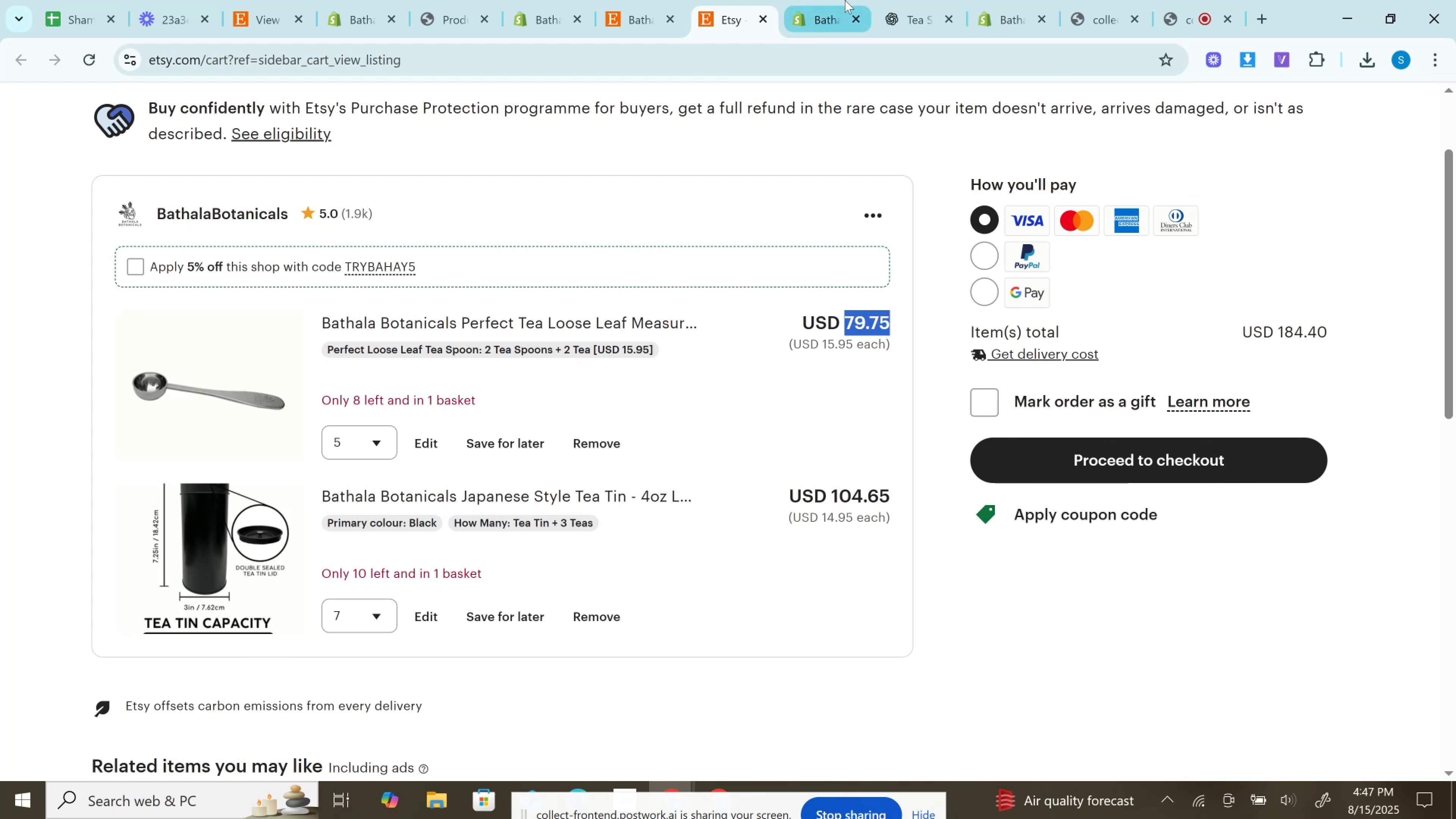 
left_click([845, 0])
 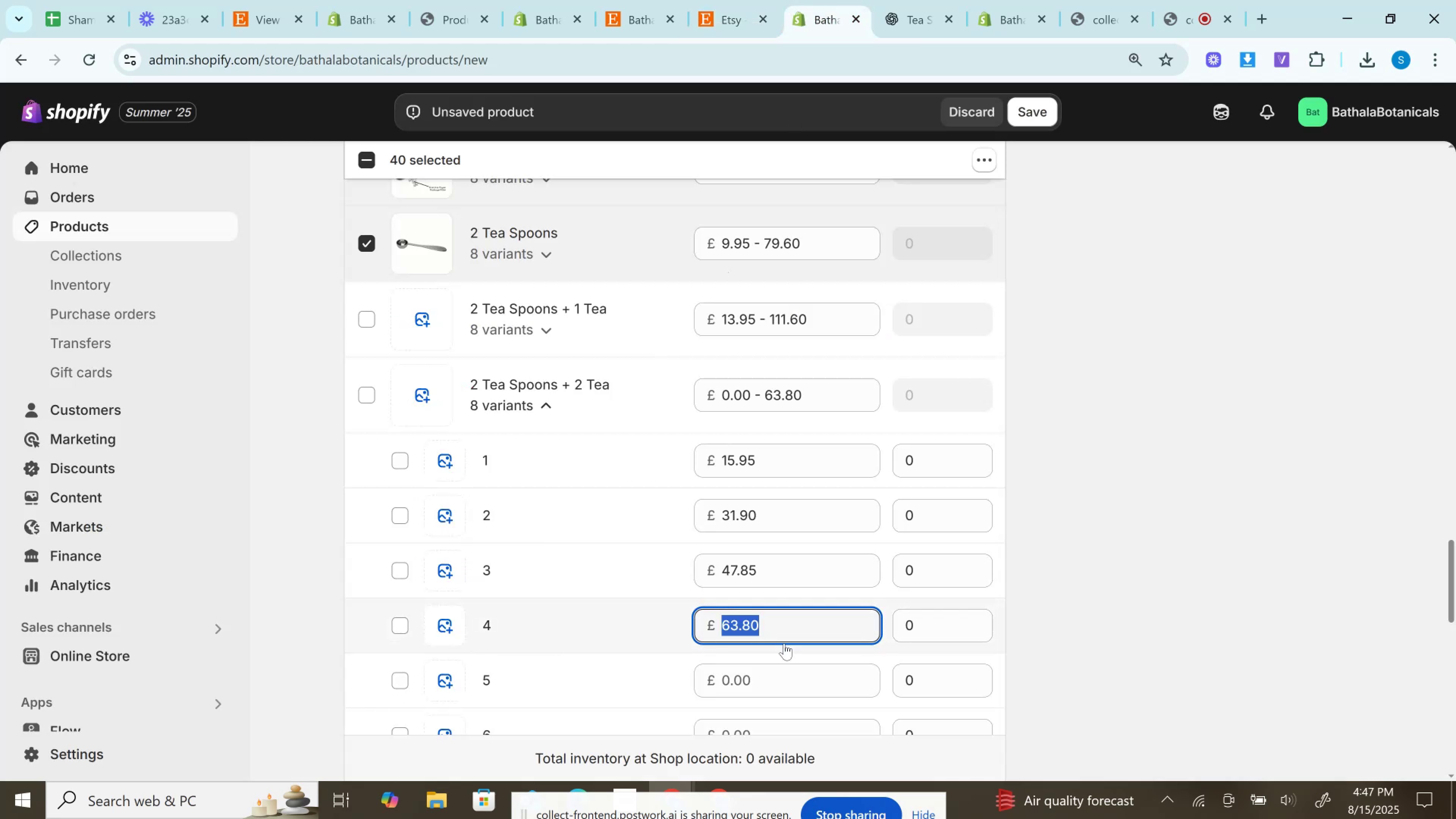 
left_click([782, 665])
 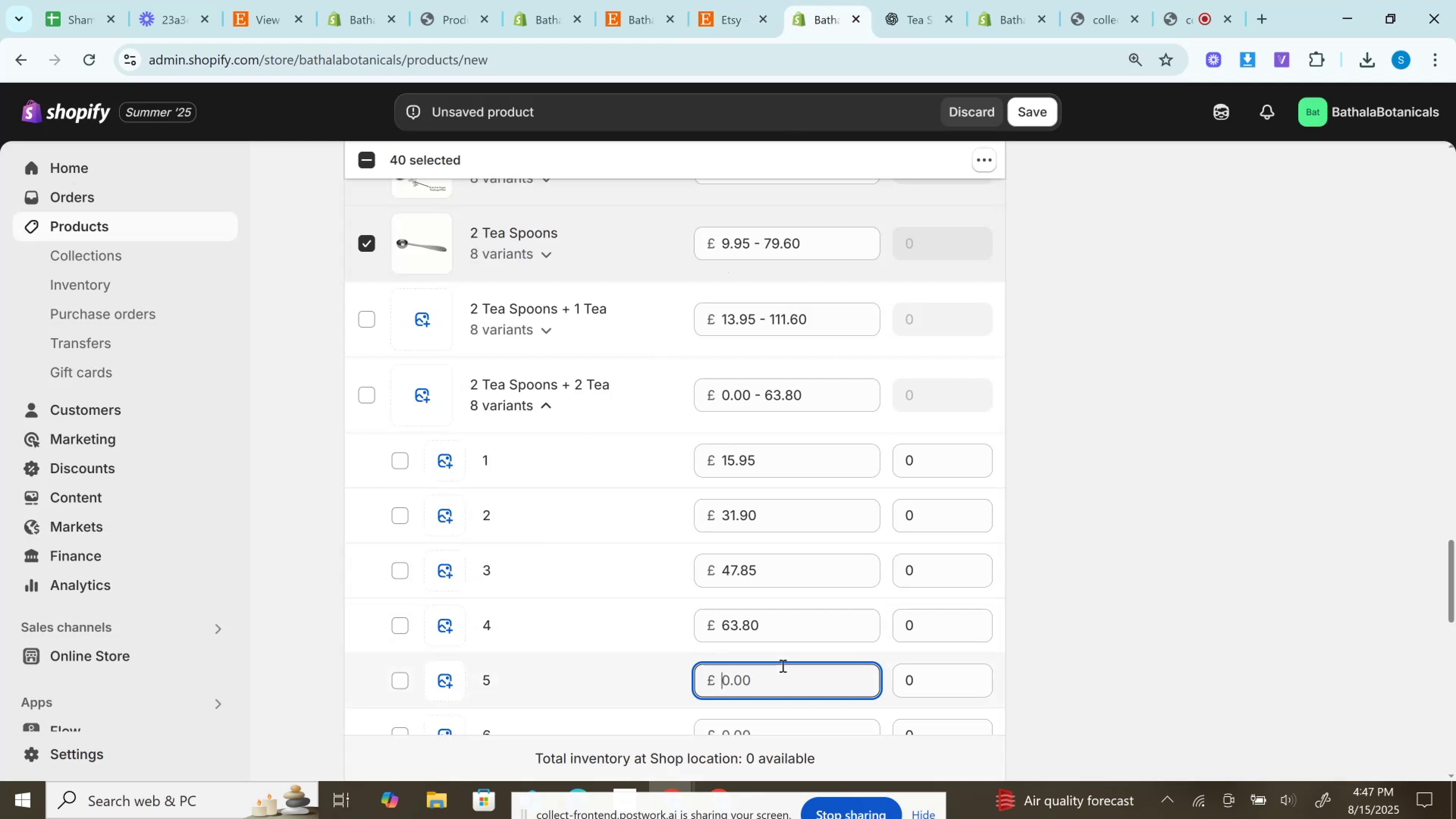 
key(Control+V)
 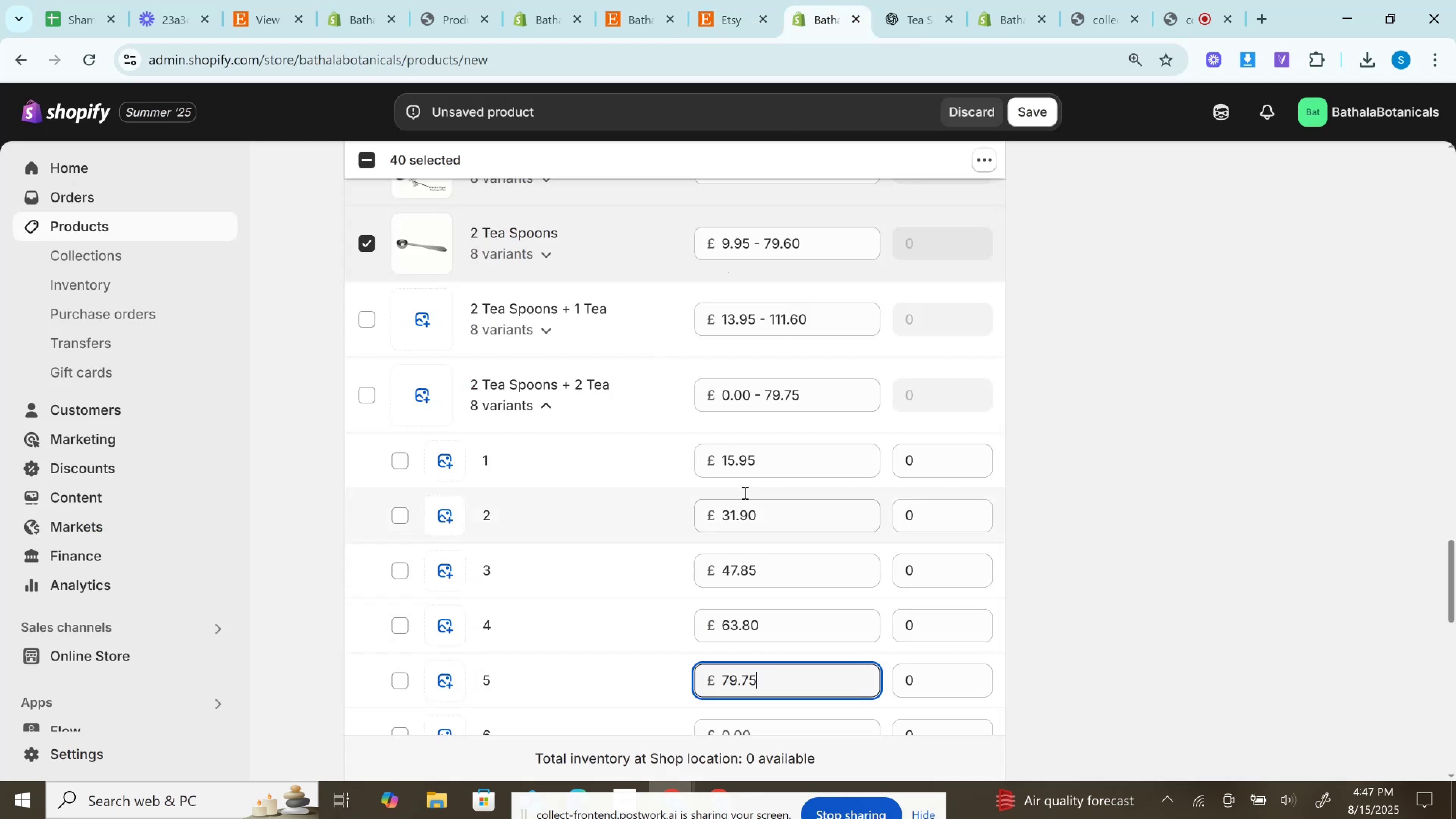 
scroll: coordinate [748, 481], scroll_direction: down, amount: 3.0
 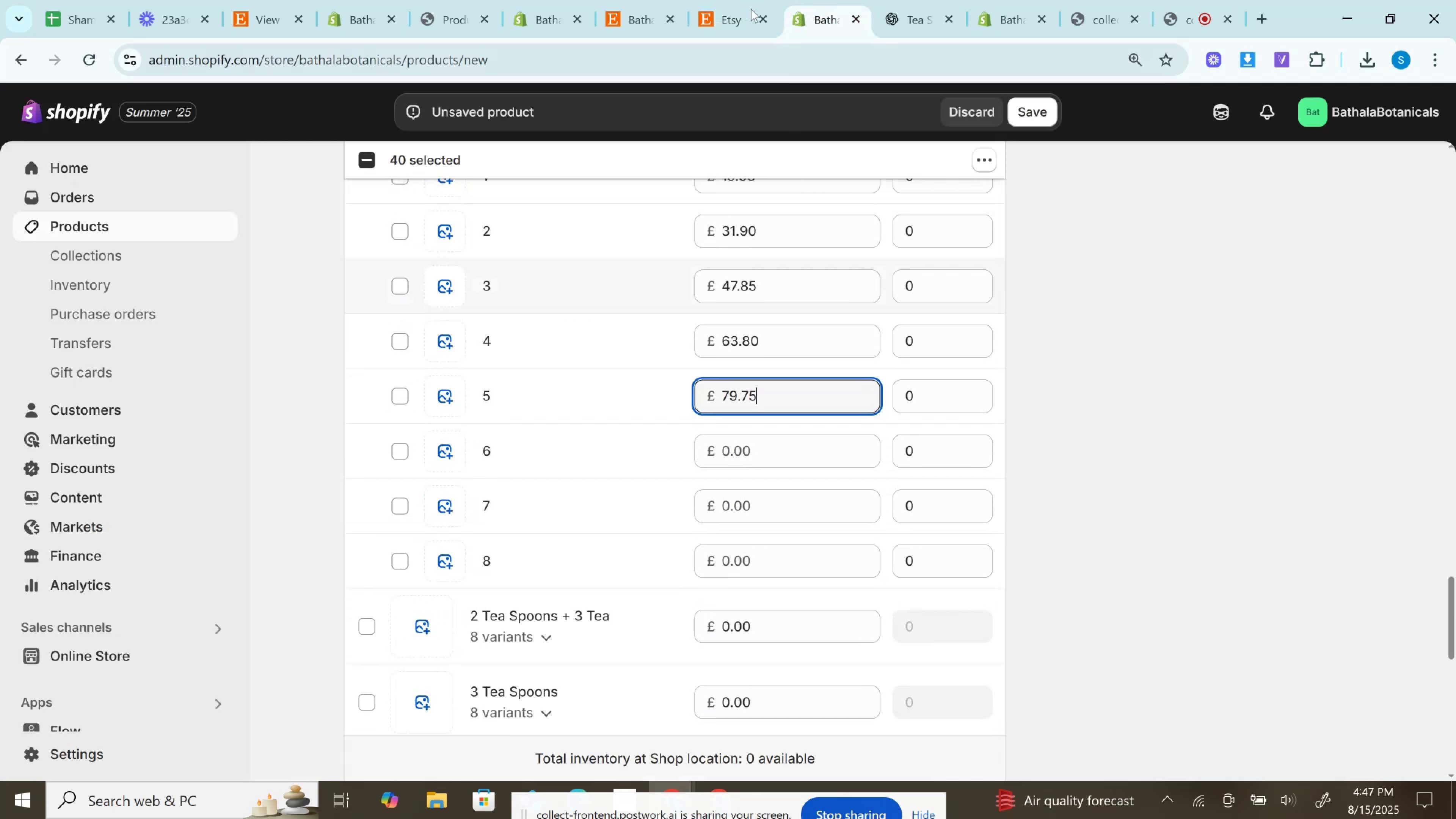 
left_click([727, 0])
 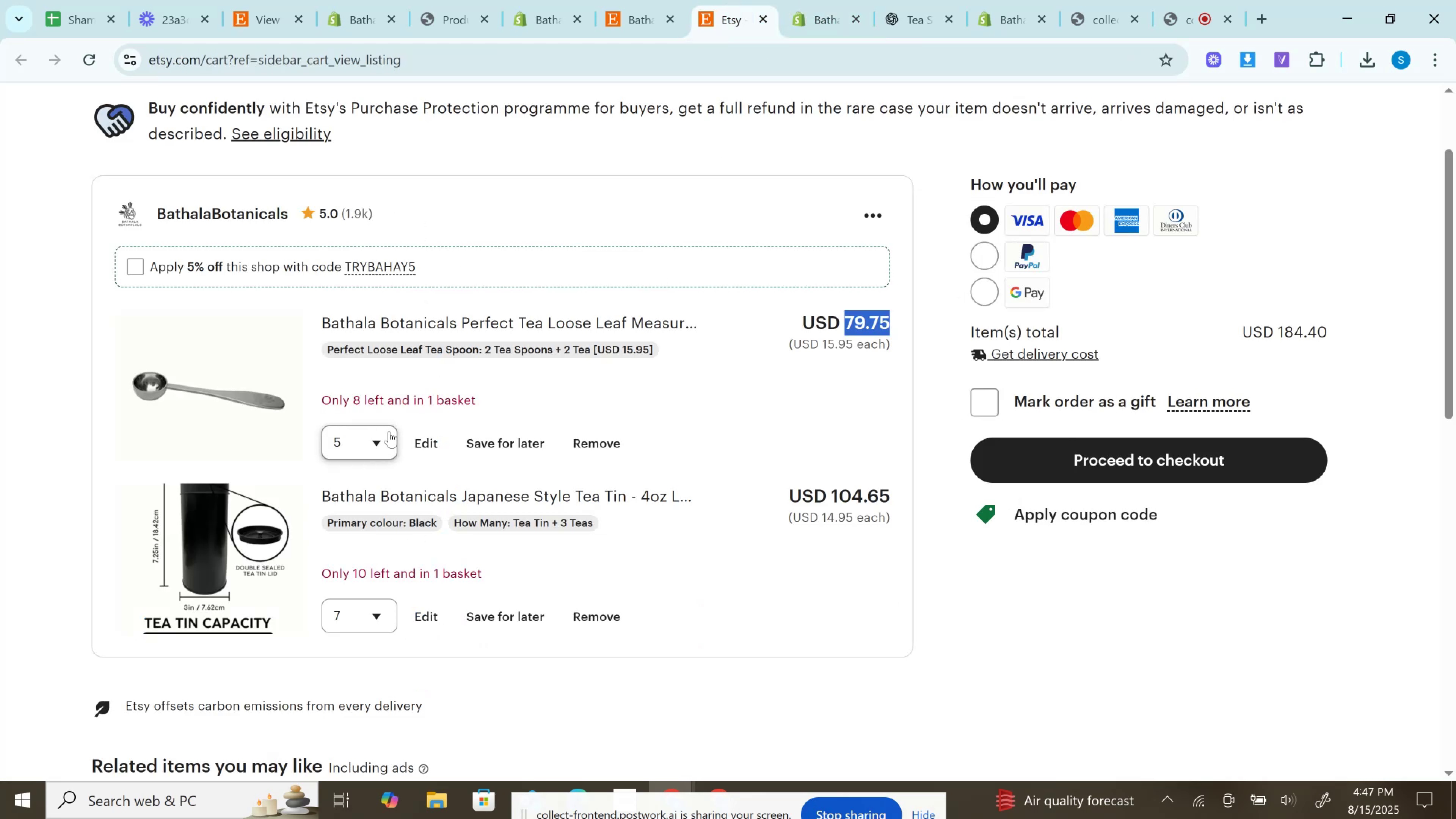 
left_click([368, 446])
 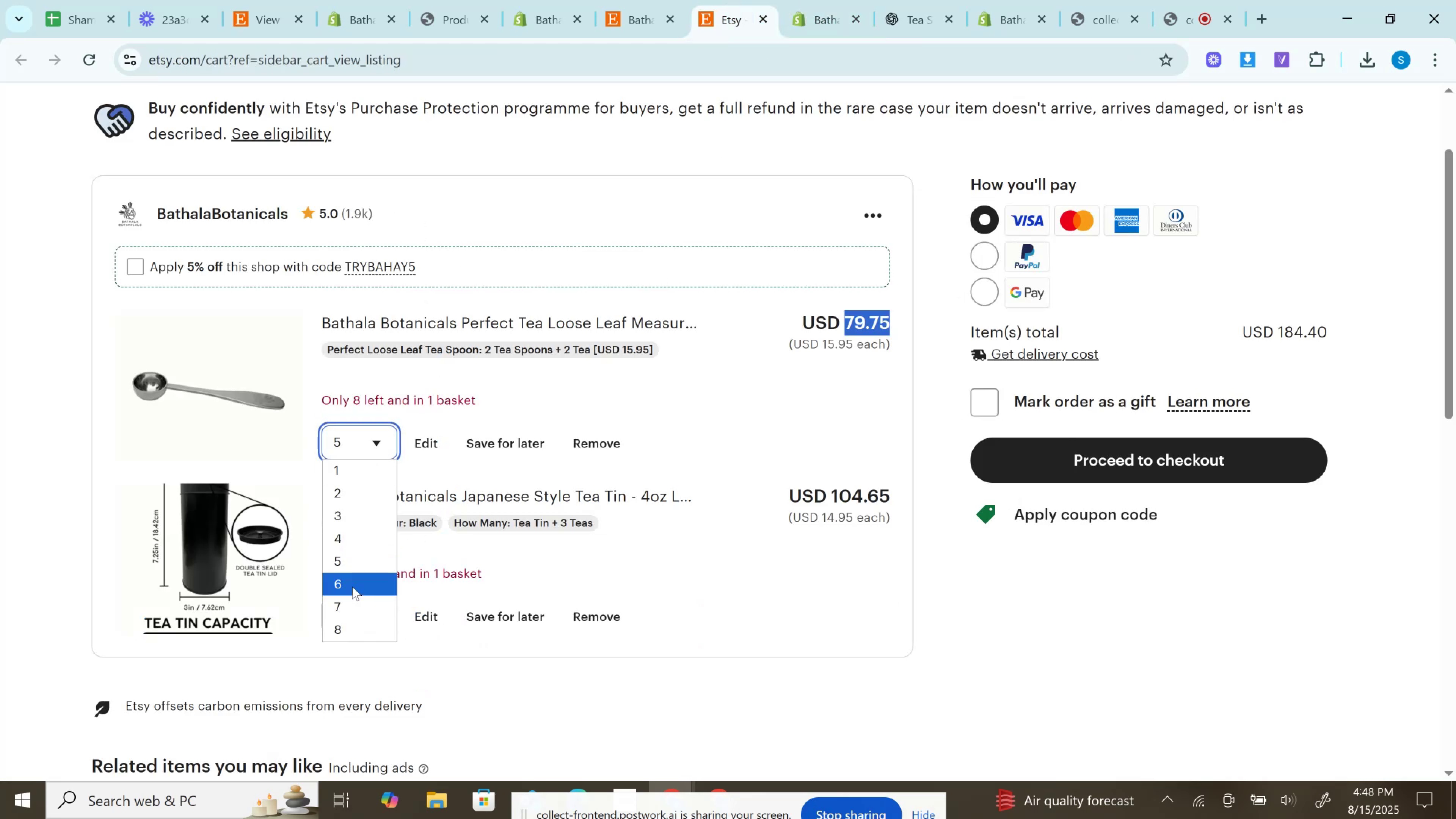 
left_click([352, 587])
 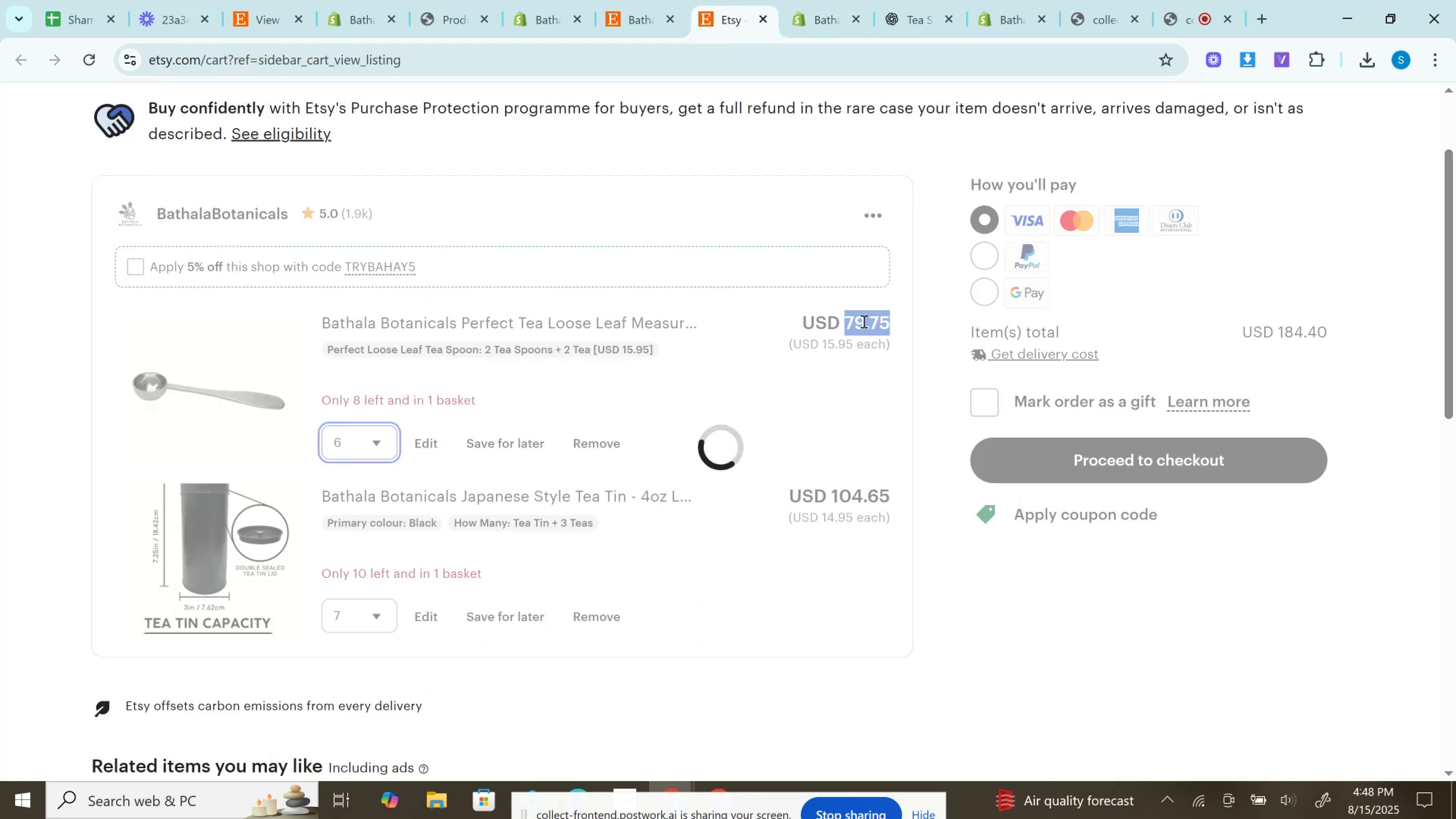 
double_click([863, 321])
 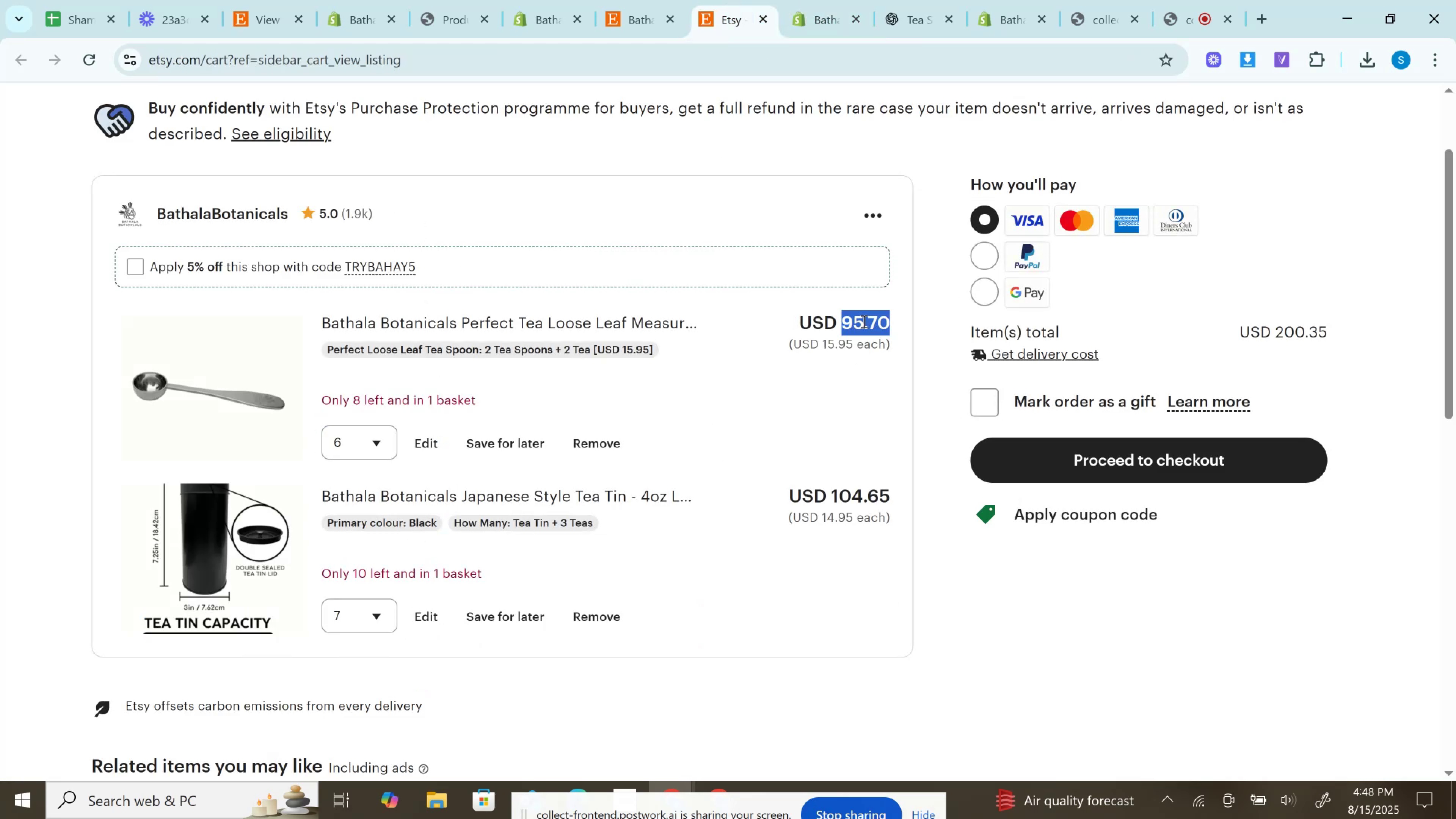 
key(Control+C)
 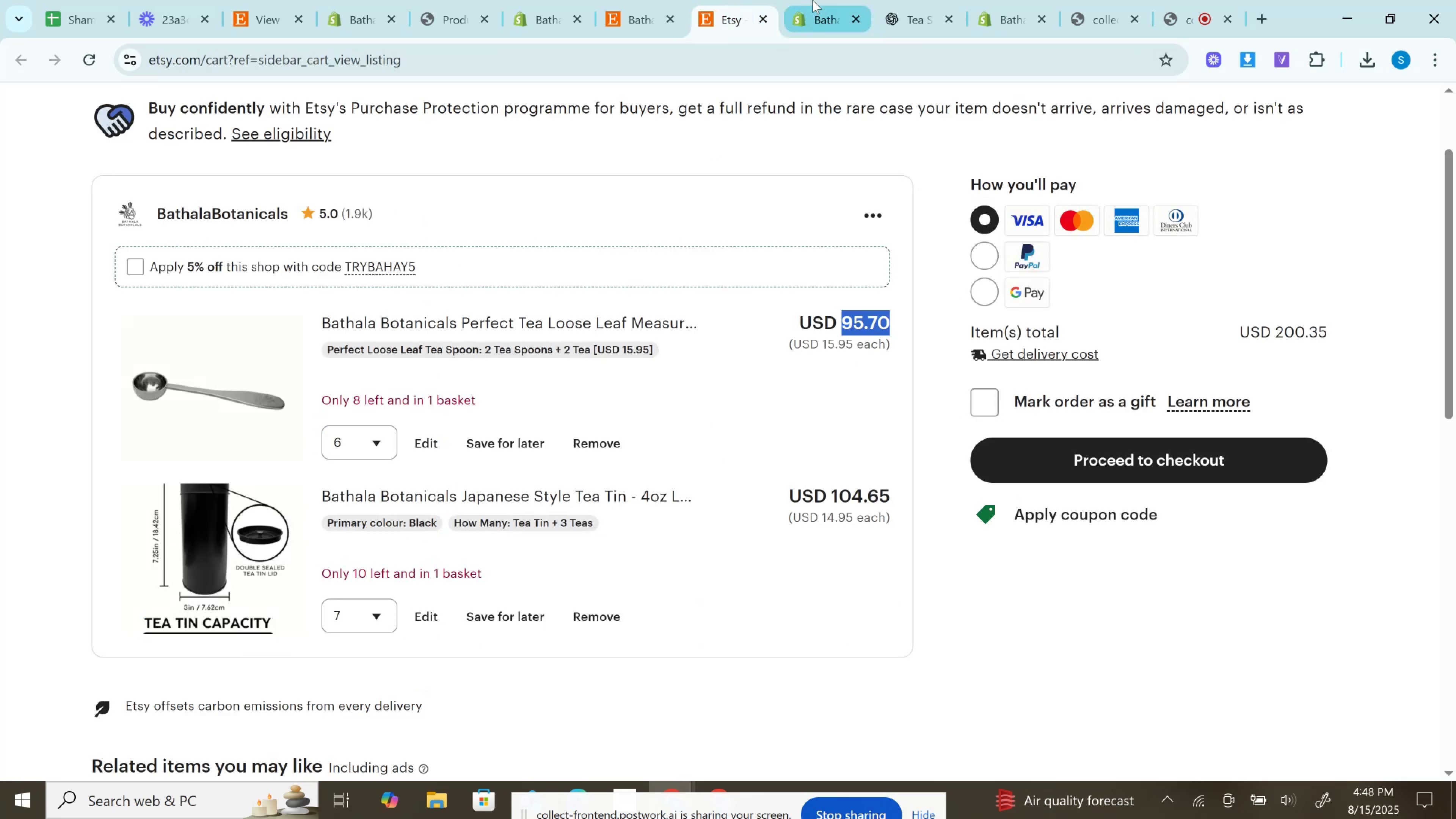 
left_click([813, 0])
 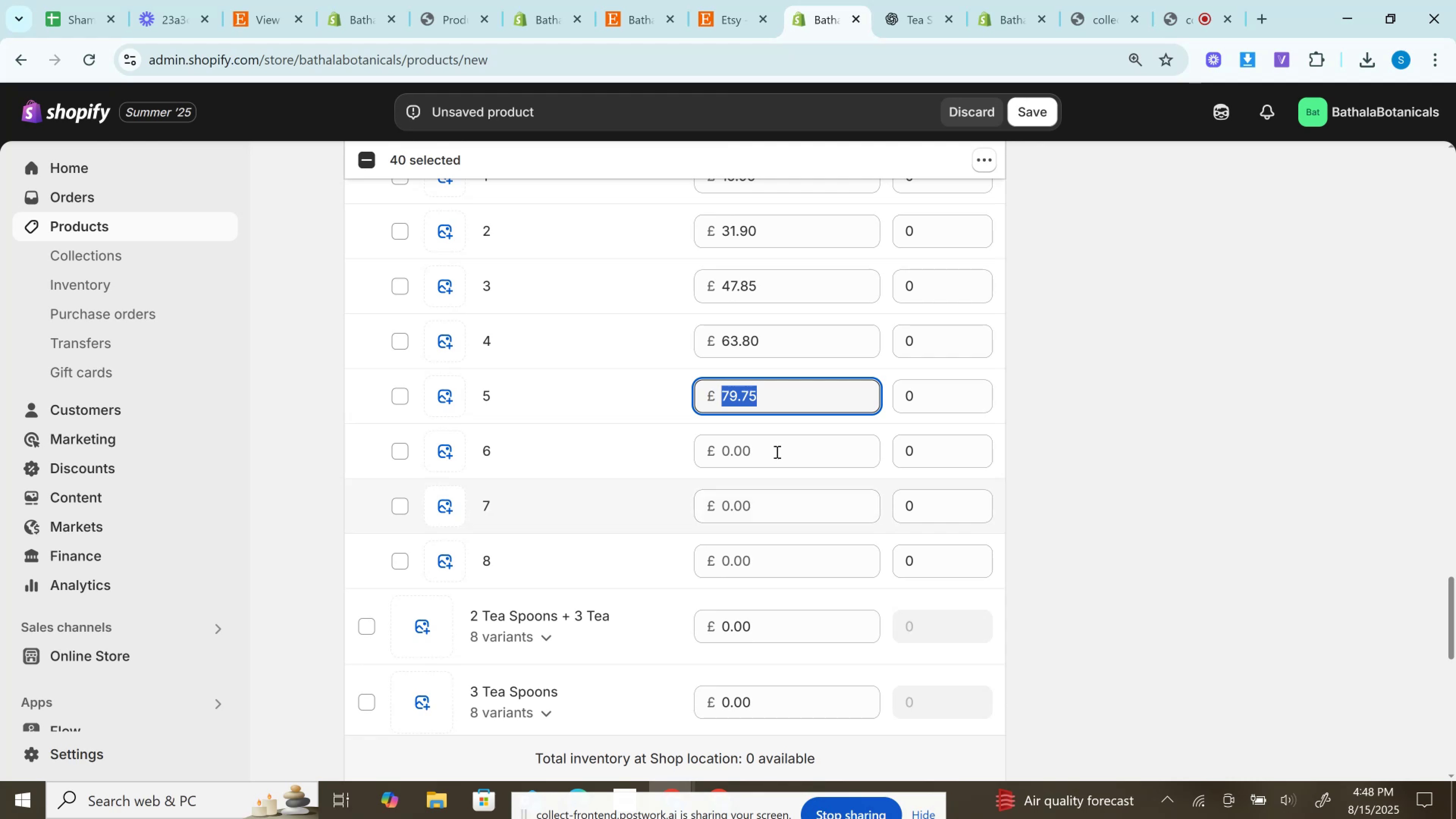 
left_click([772, 444])
 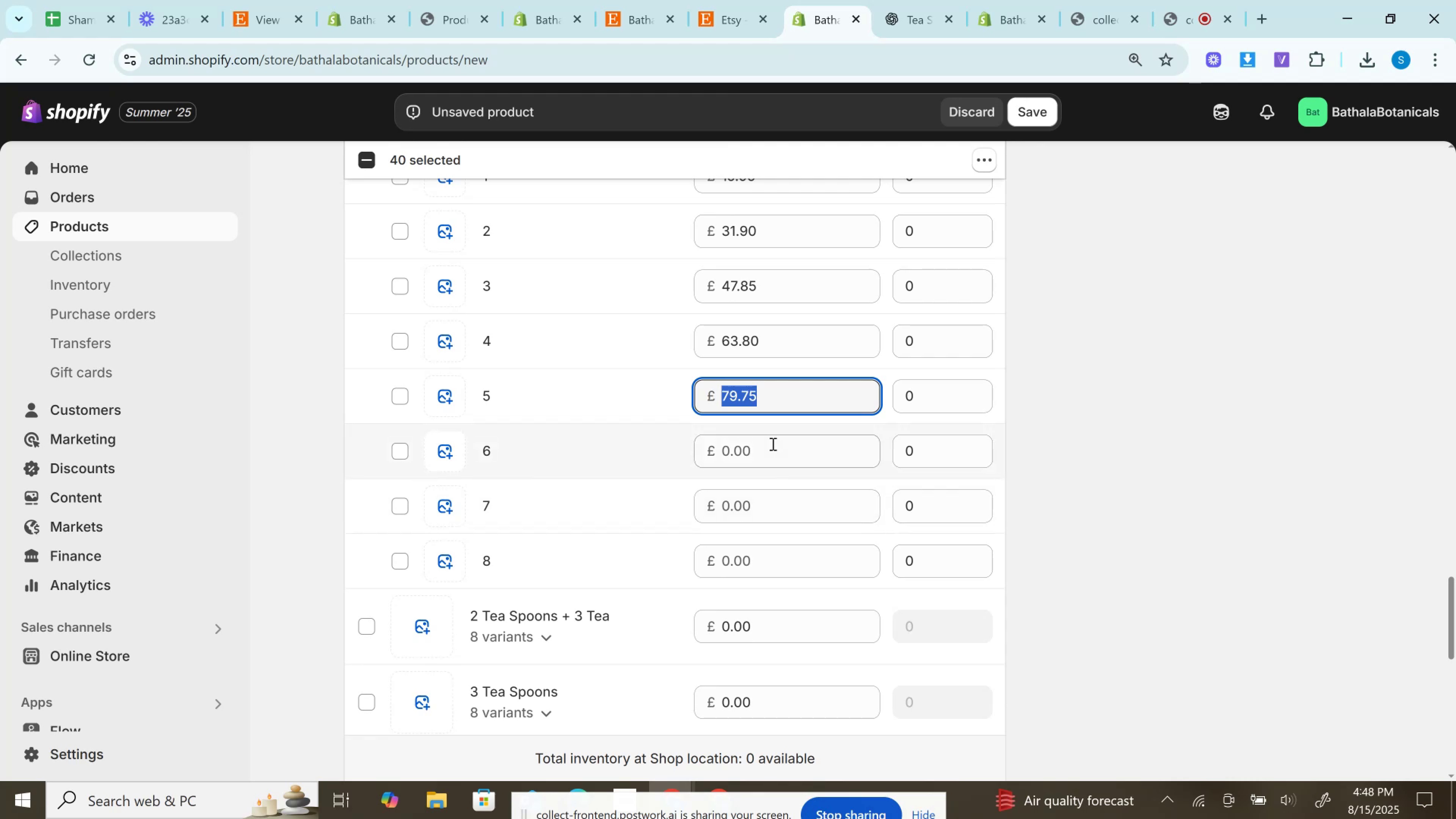 
key(Control+V)
 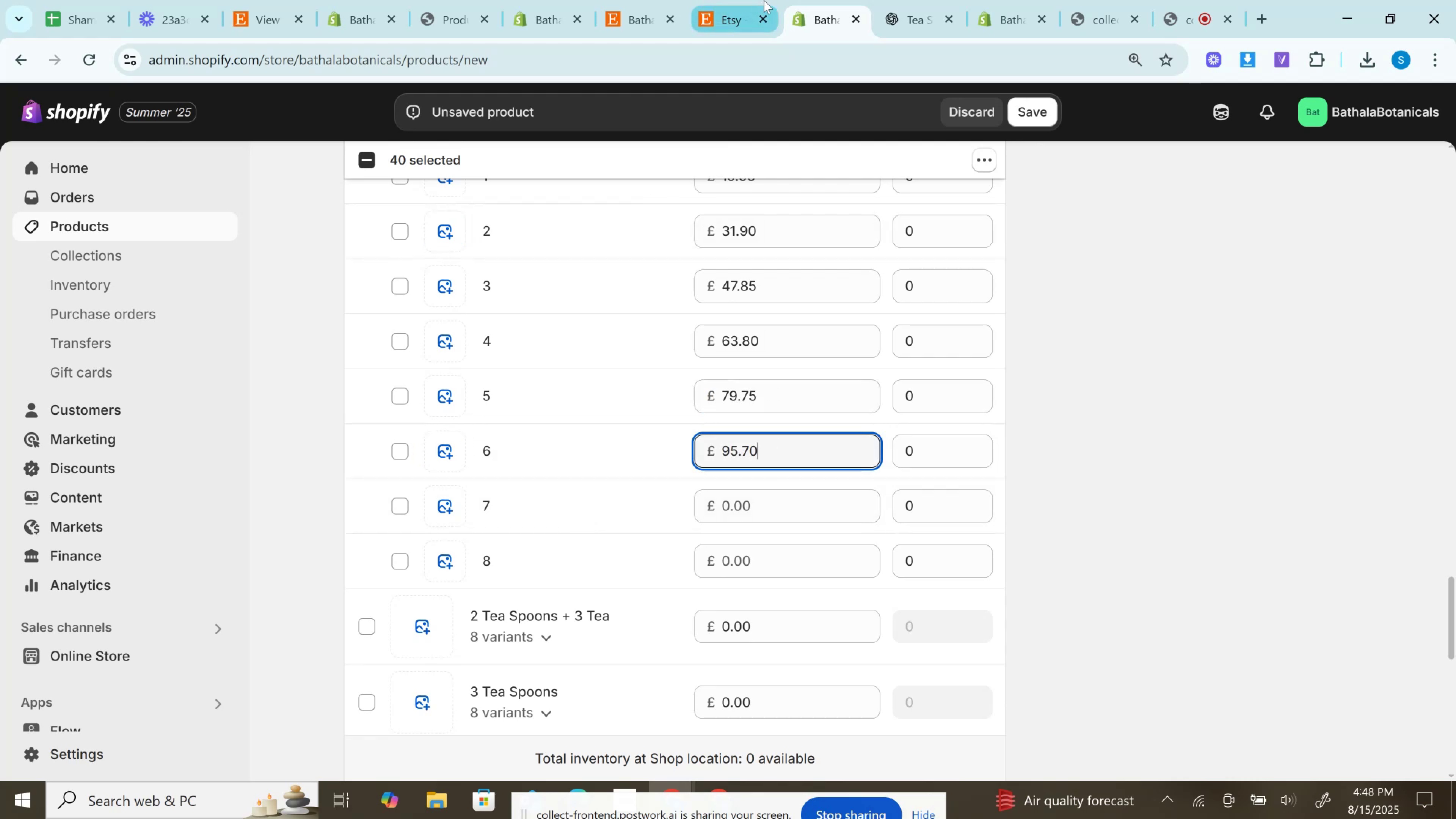 
left_click([764, 0])
 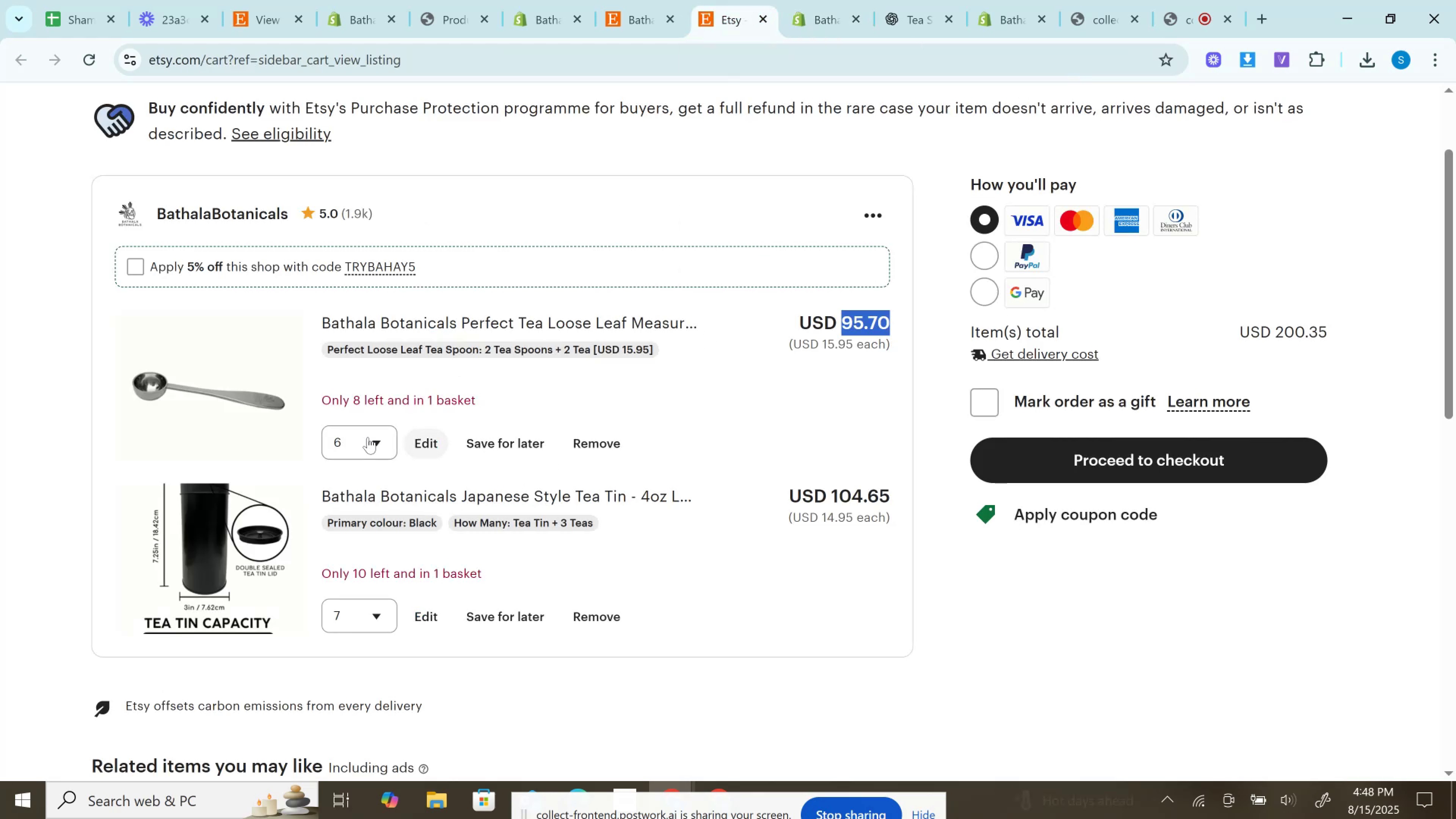 
left_click([333, 446])
 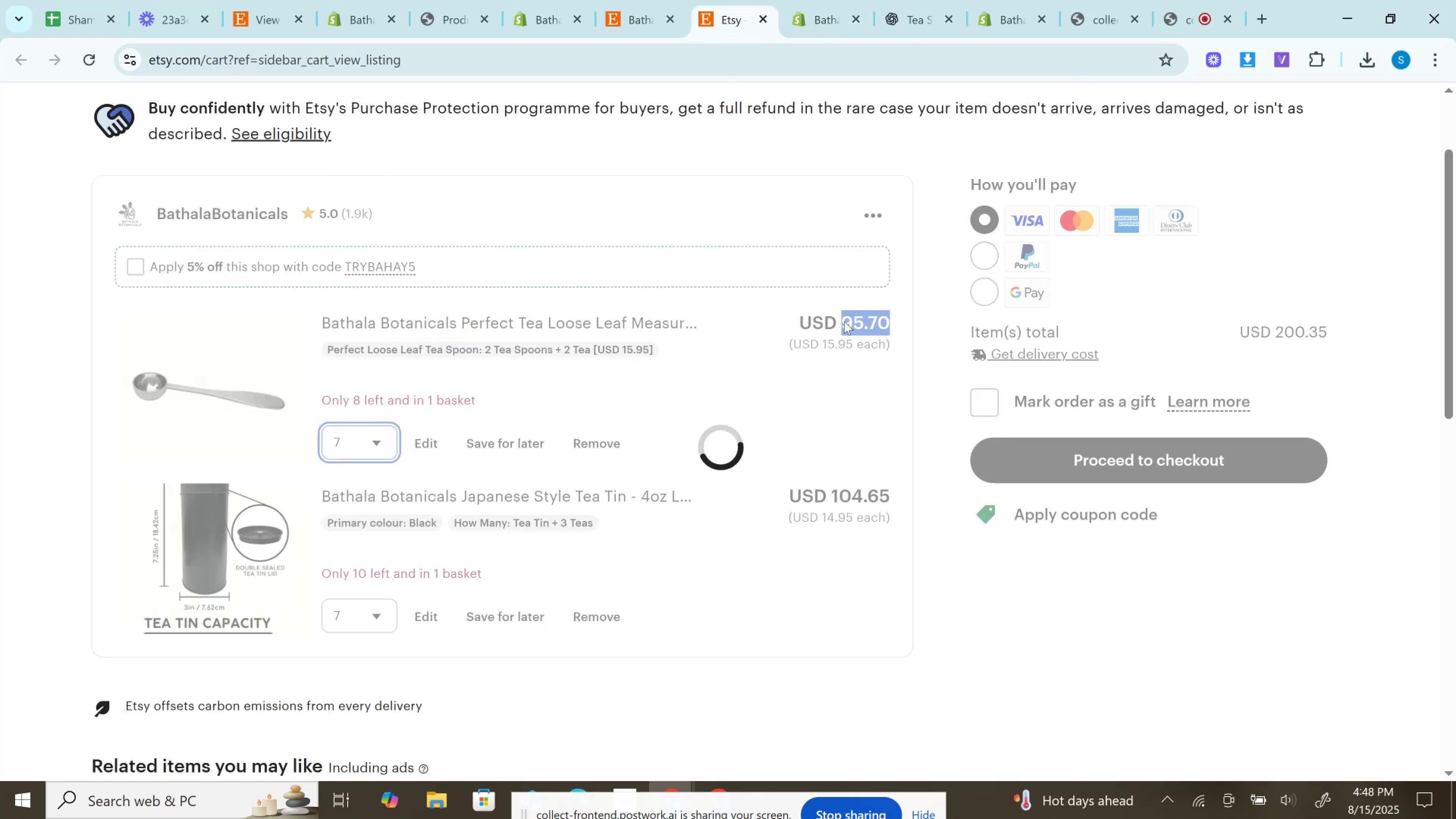 
left_click([865, 323])
 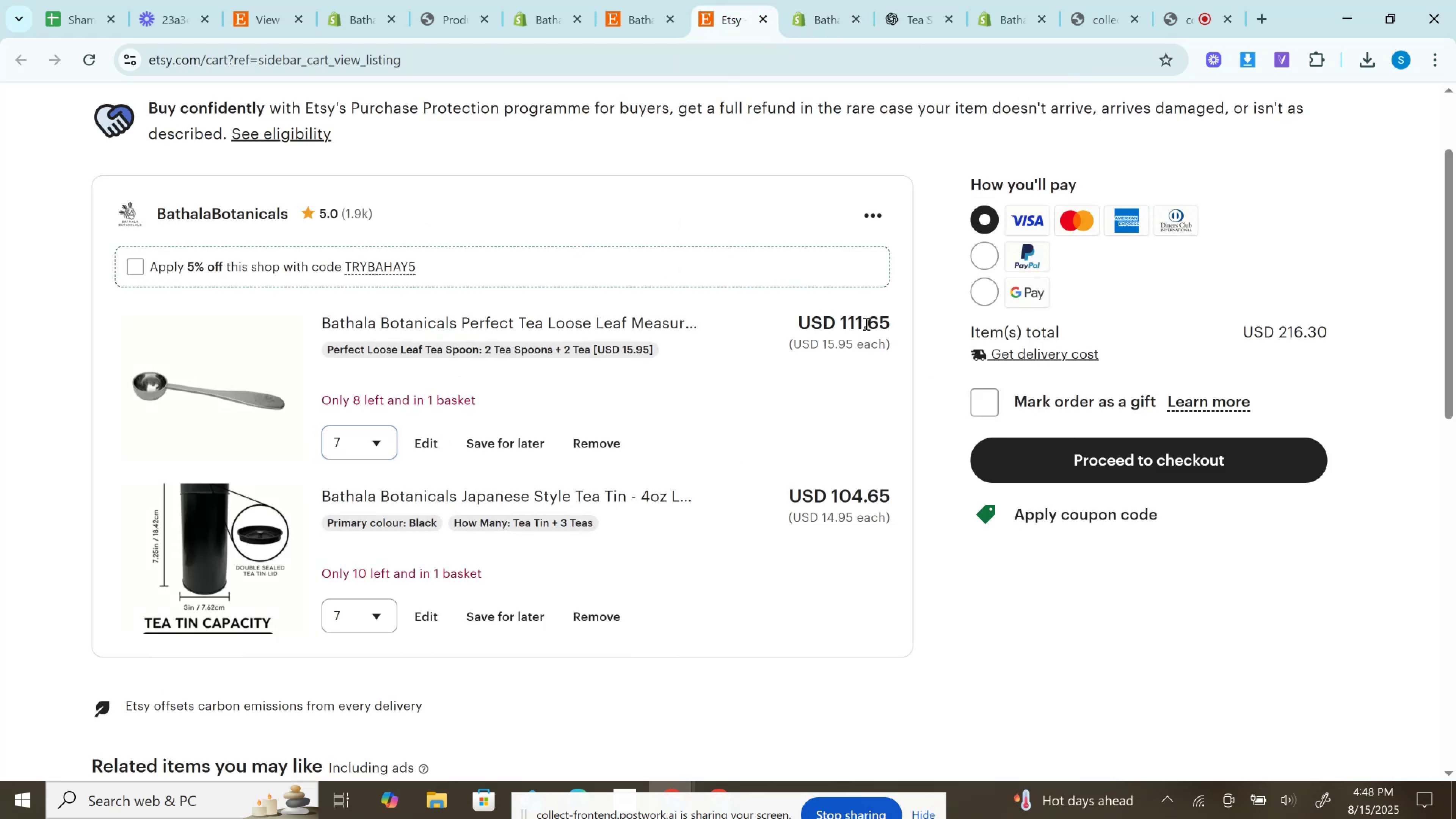 
double_click([865, 323])
 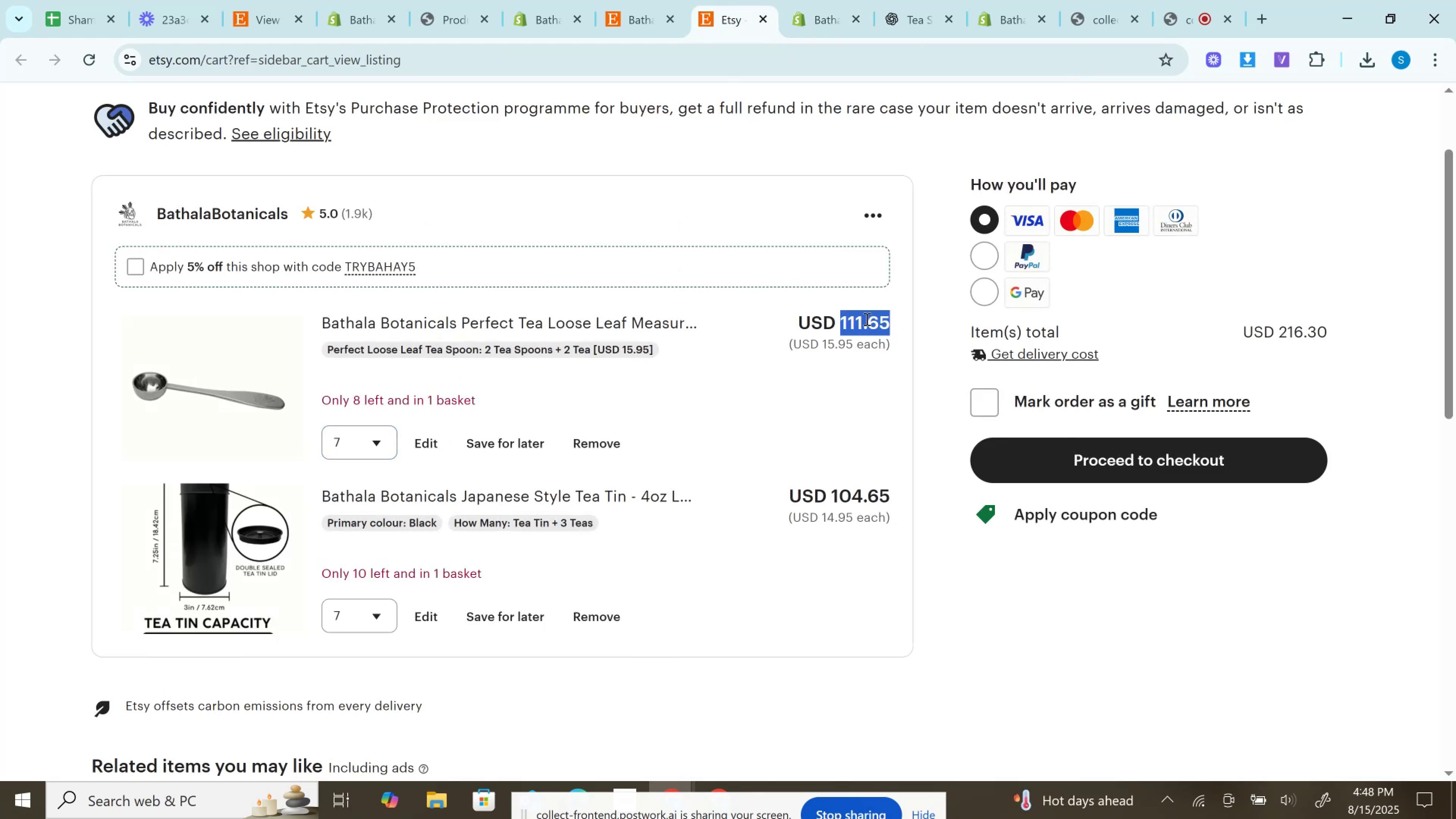 
key(Control+C)
 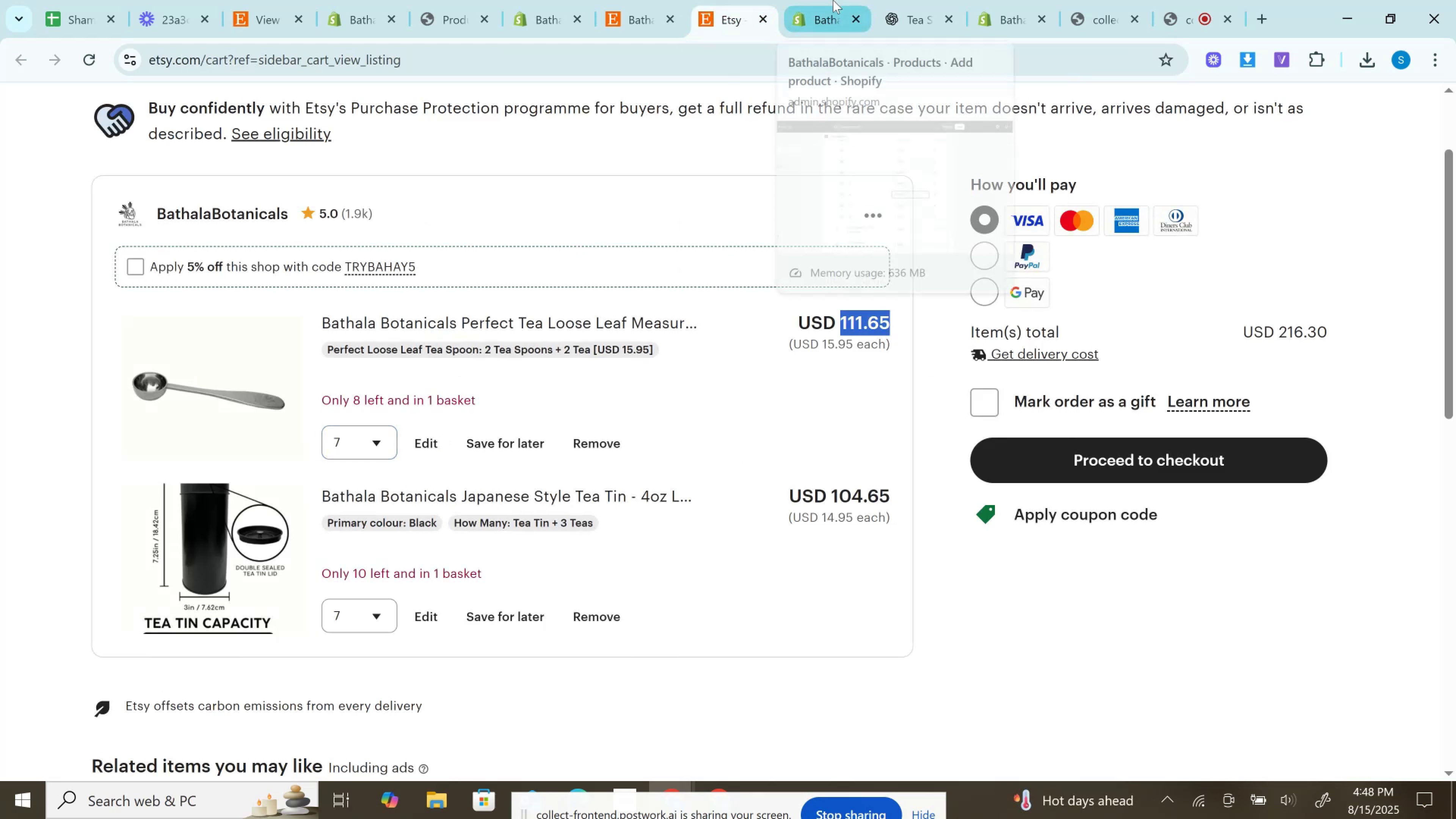 
left_click([833, 0])
 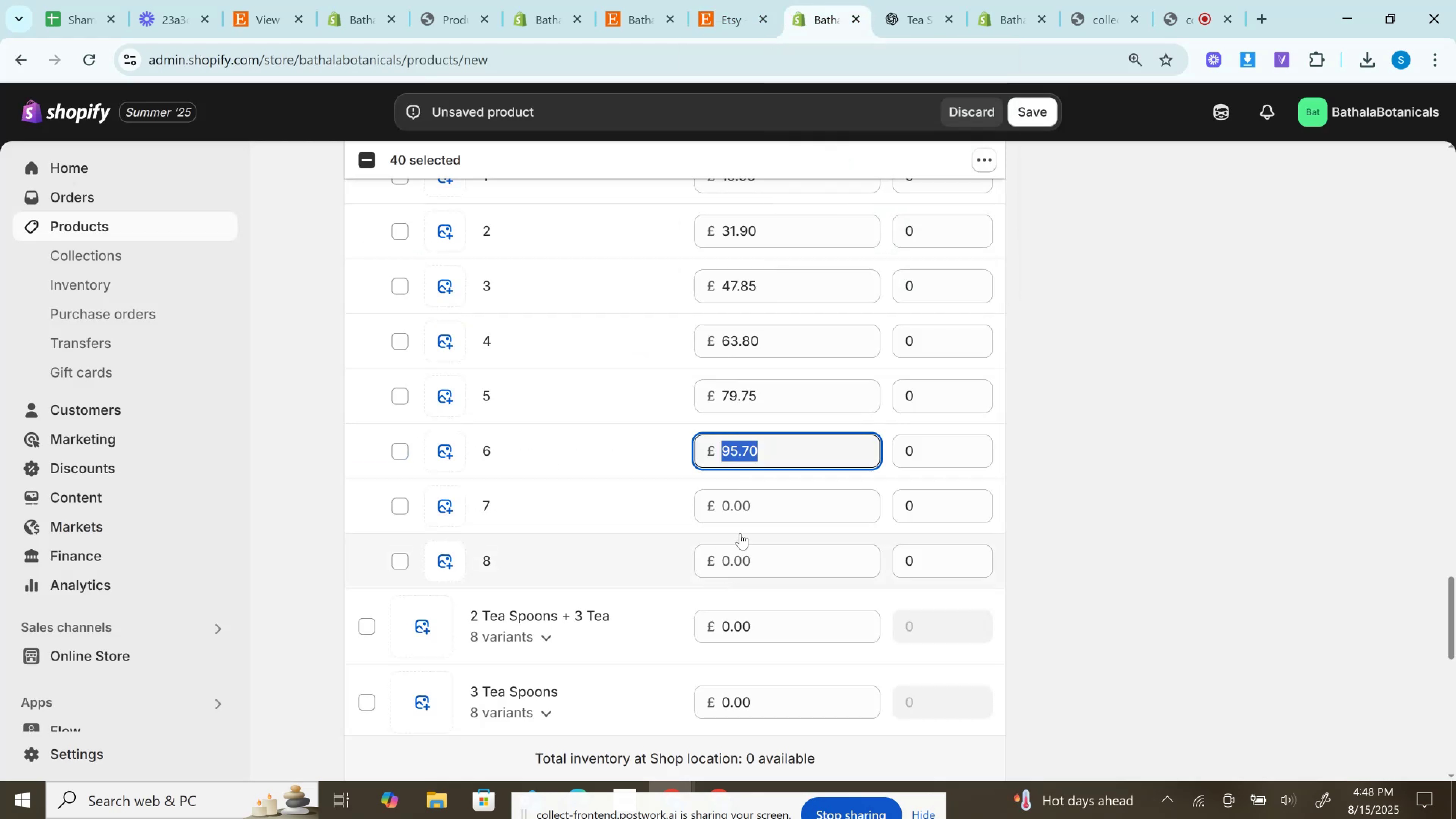 
left_click([747, 494])
 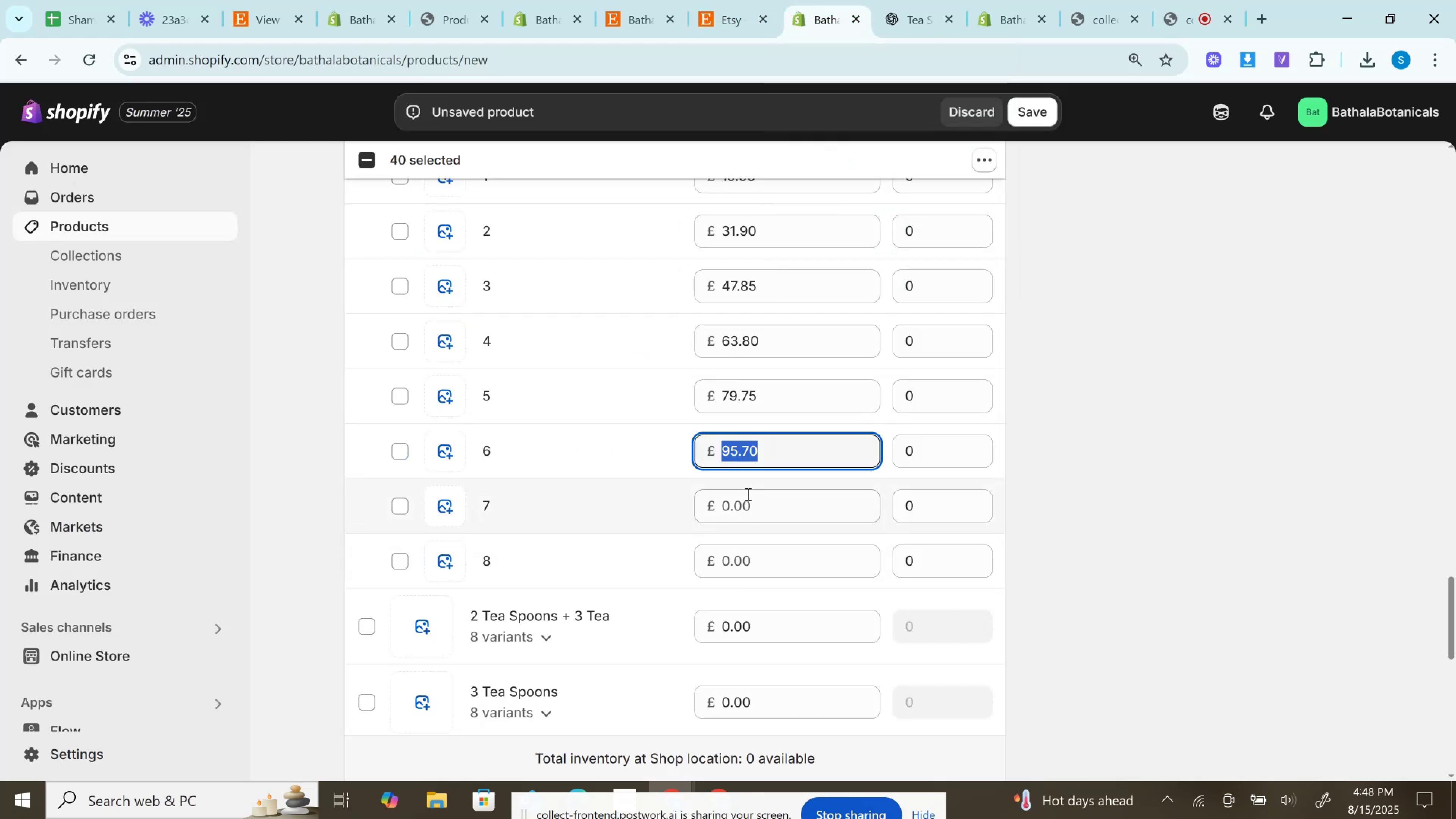 
key(Control+V)
 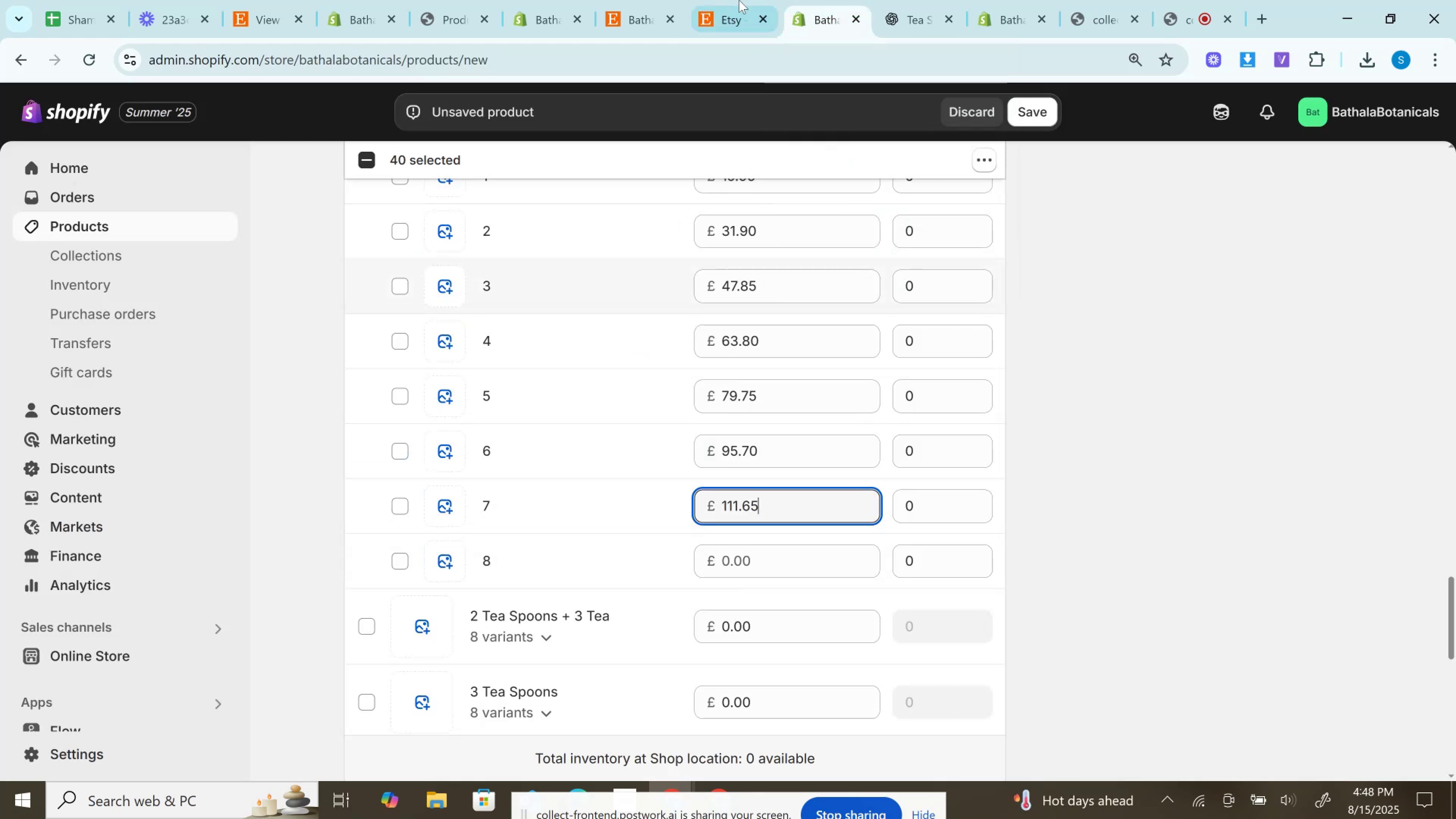 
left_click([739, 0])
 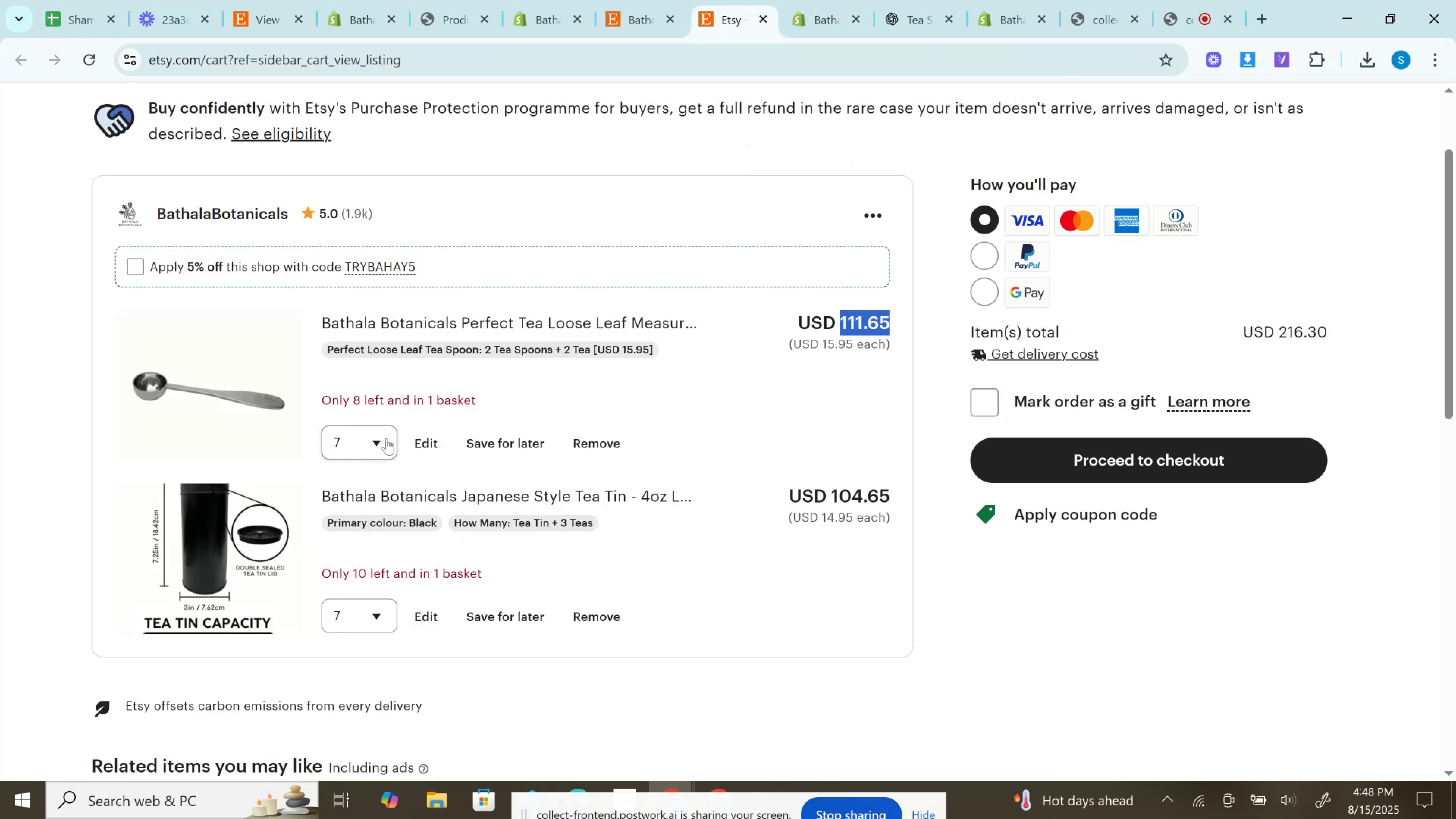 
left_click([386, 438])
 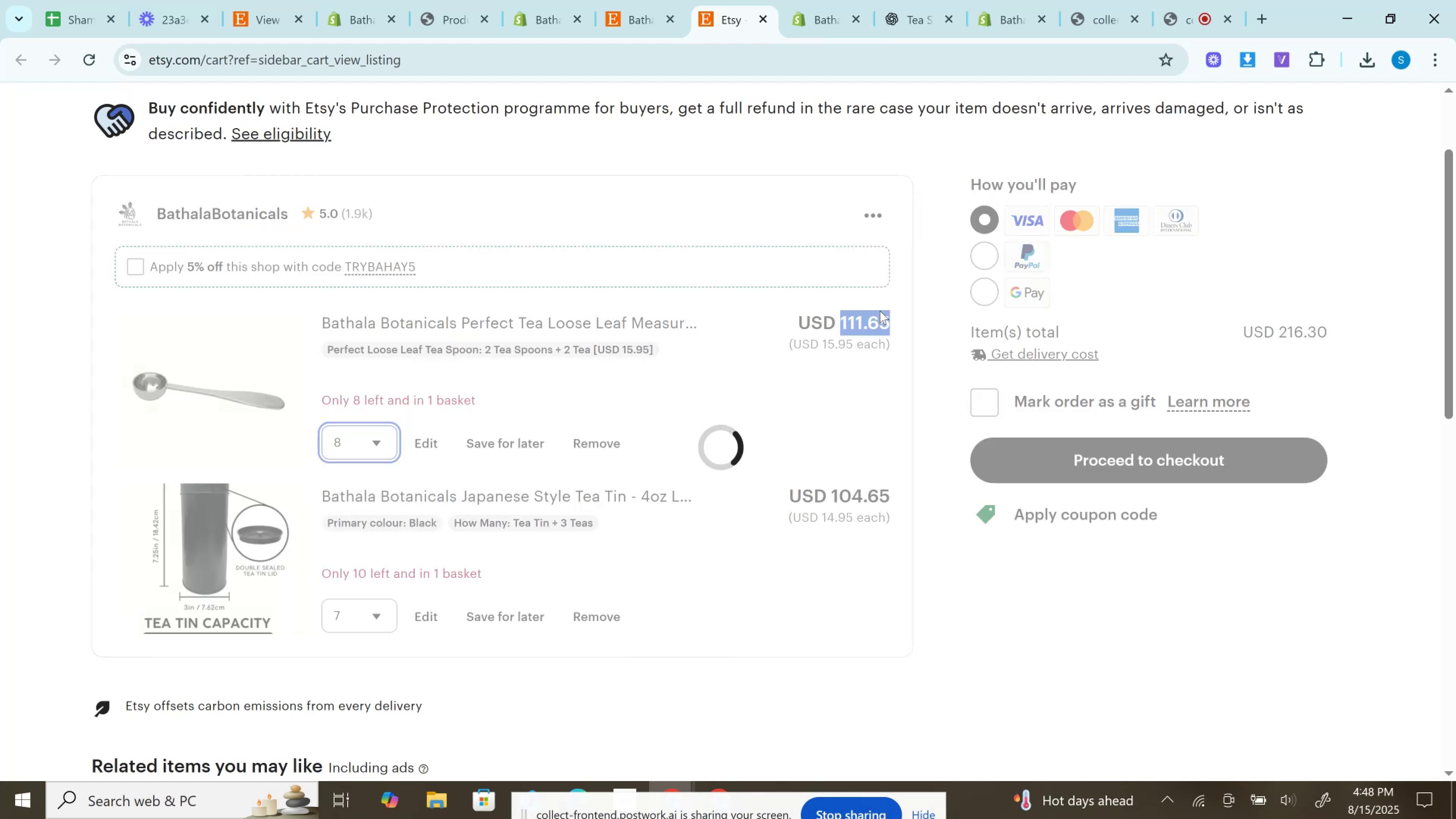 
left_click([865, 325])
 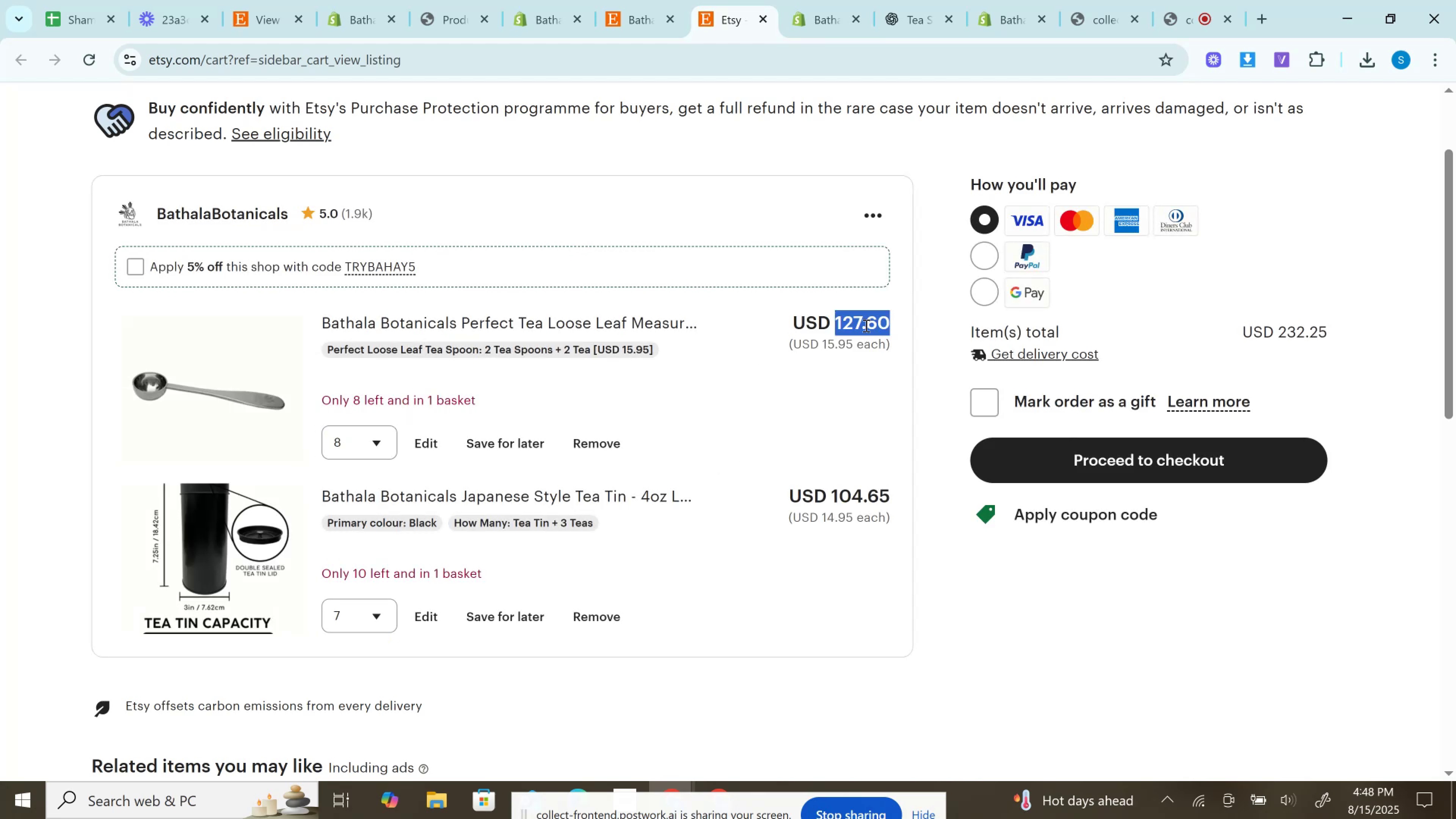 
double_click([865, 325])
 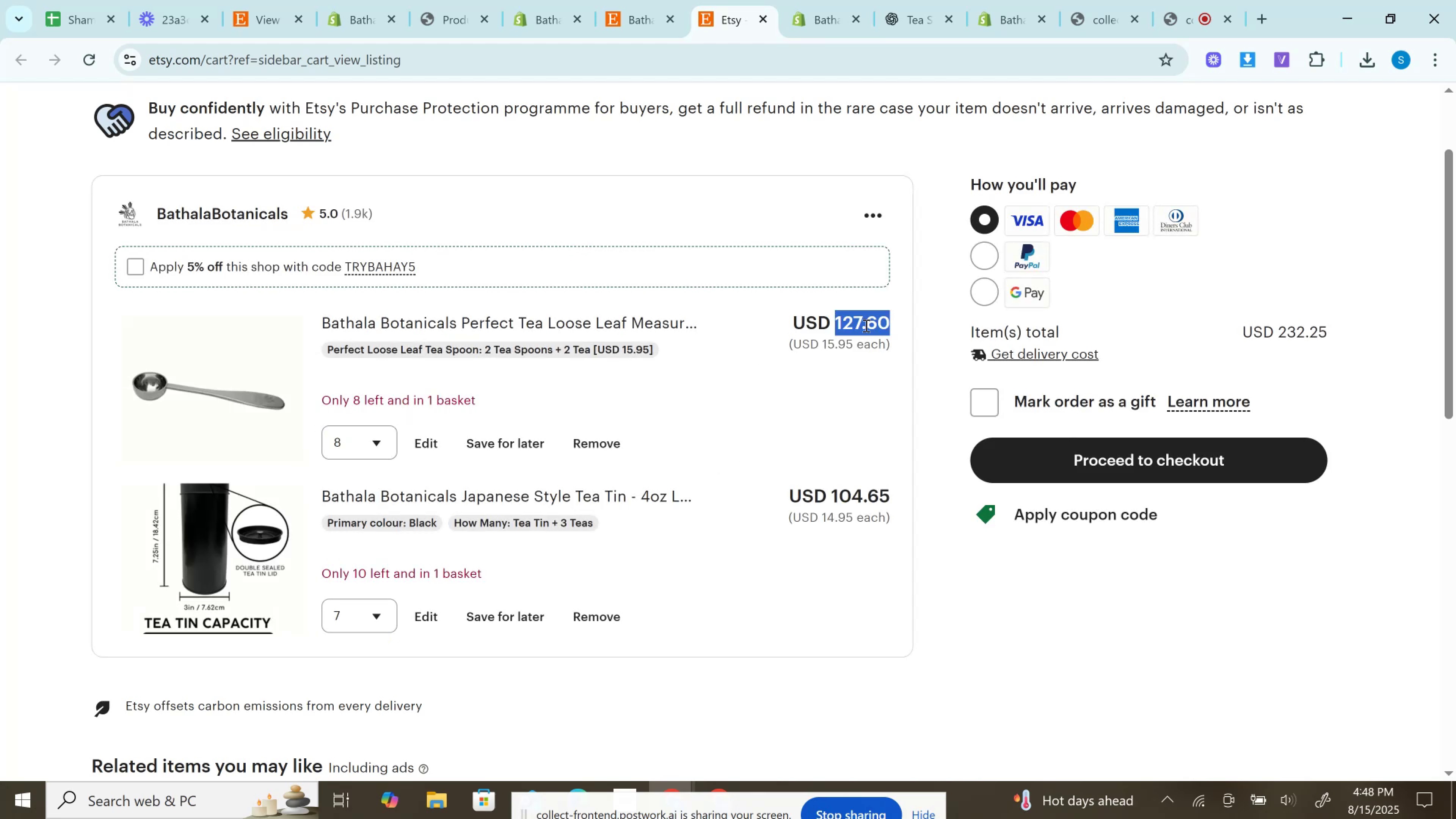 
key(Control+V)
 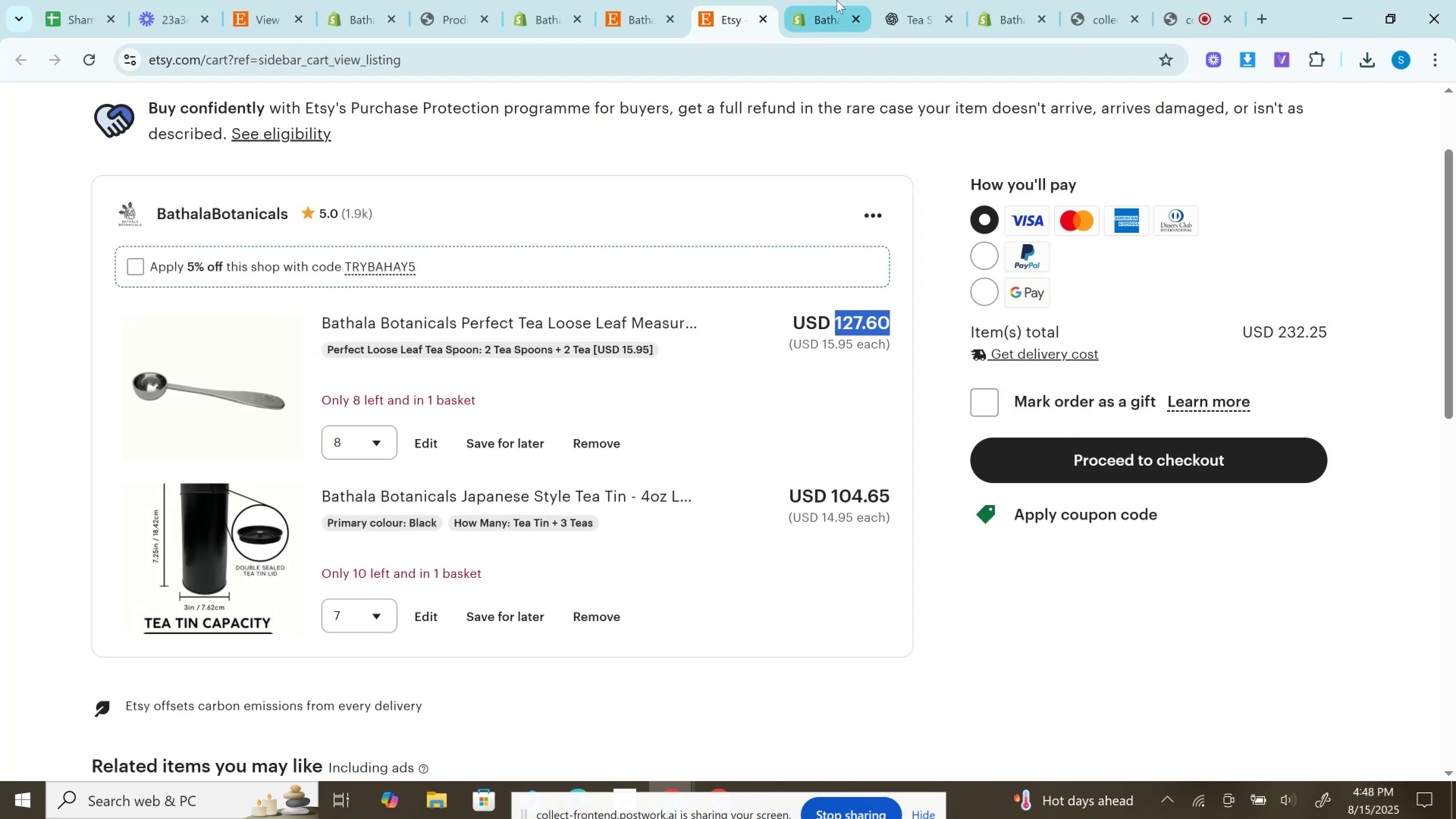 
left_click([836, 0])
 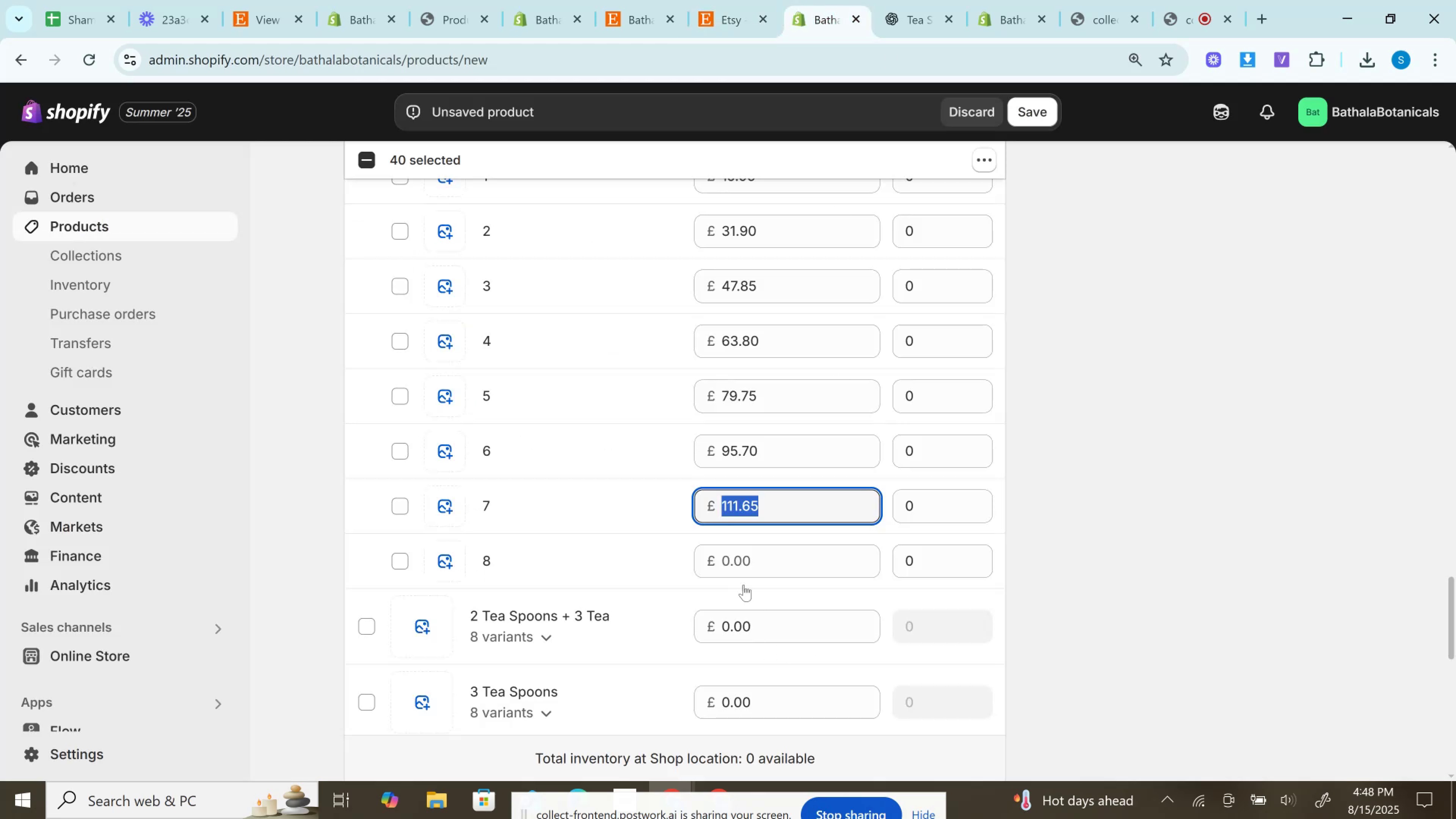 
left_click([749, 557])
 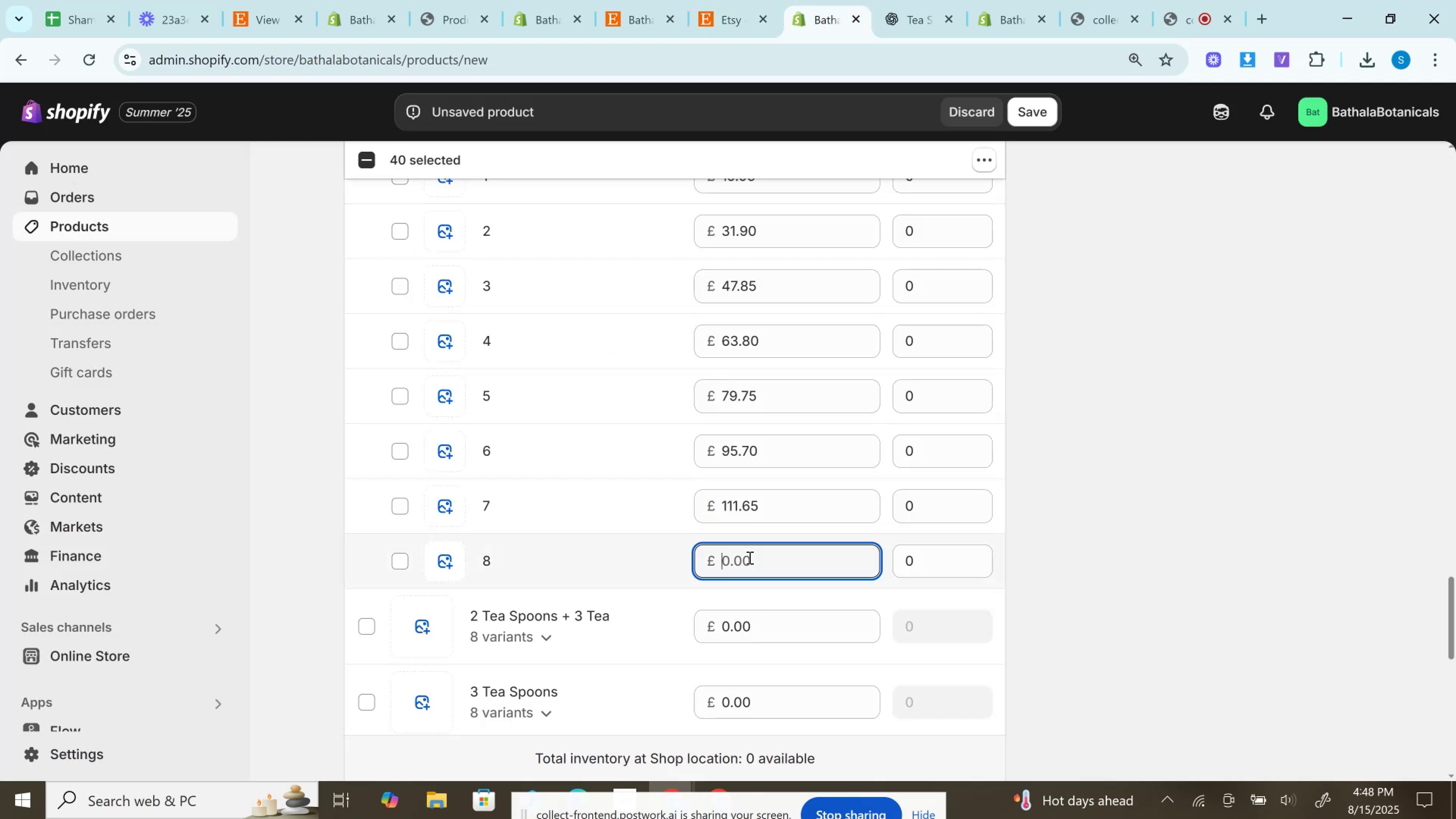 
key(Control+V)
 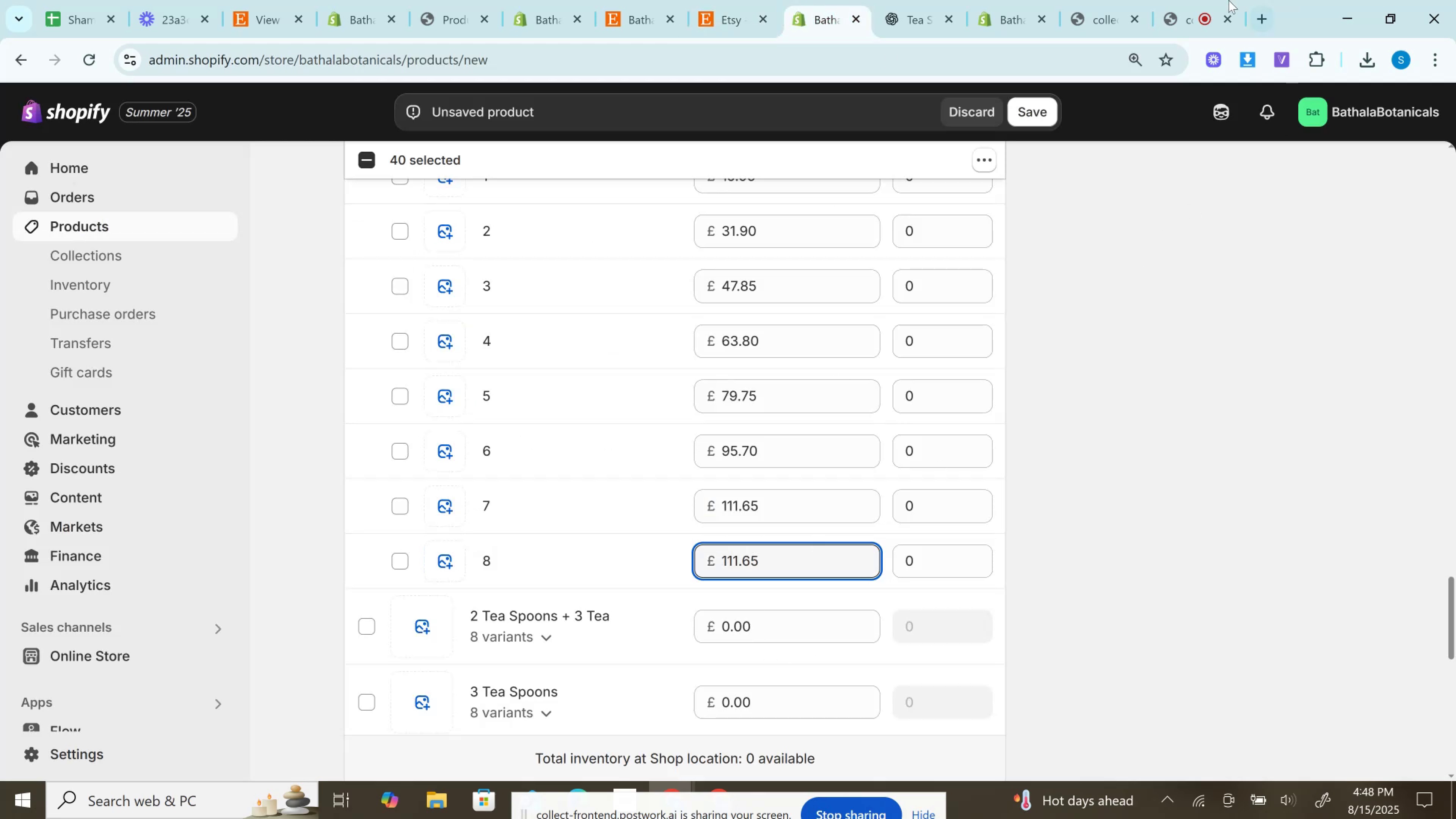 
left_click([1197, 0])
 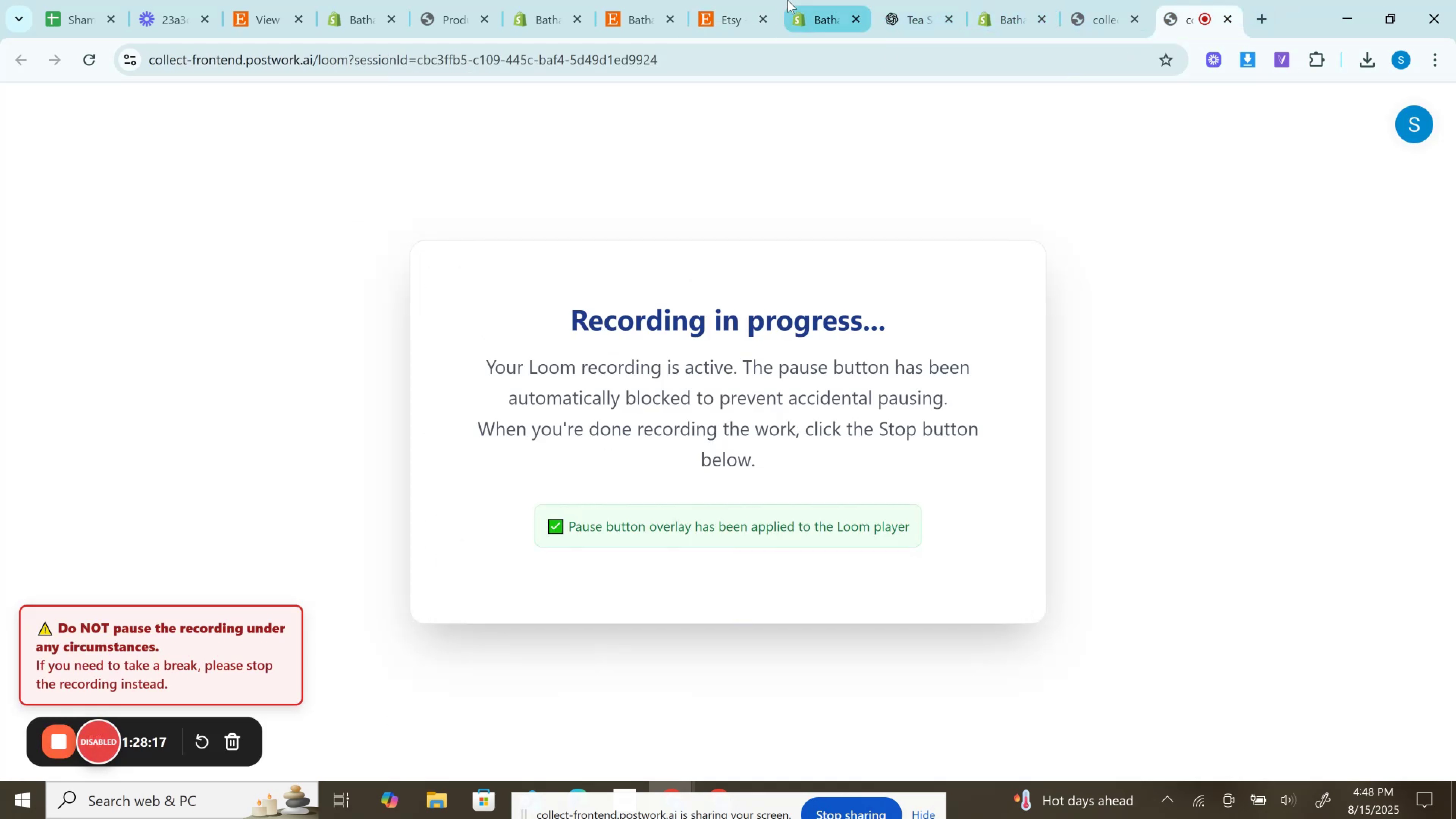 
left_click([831, 0])
 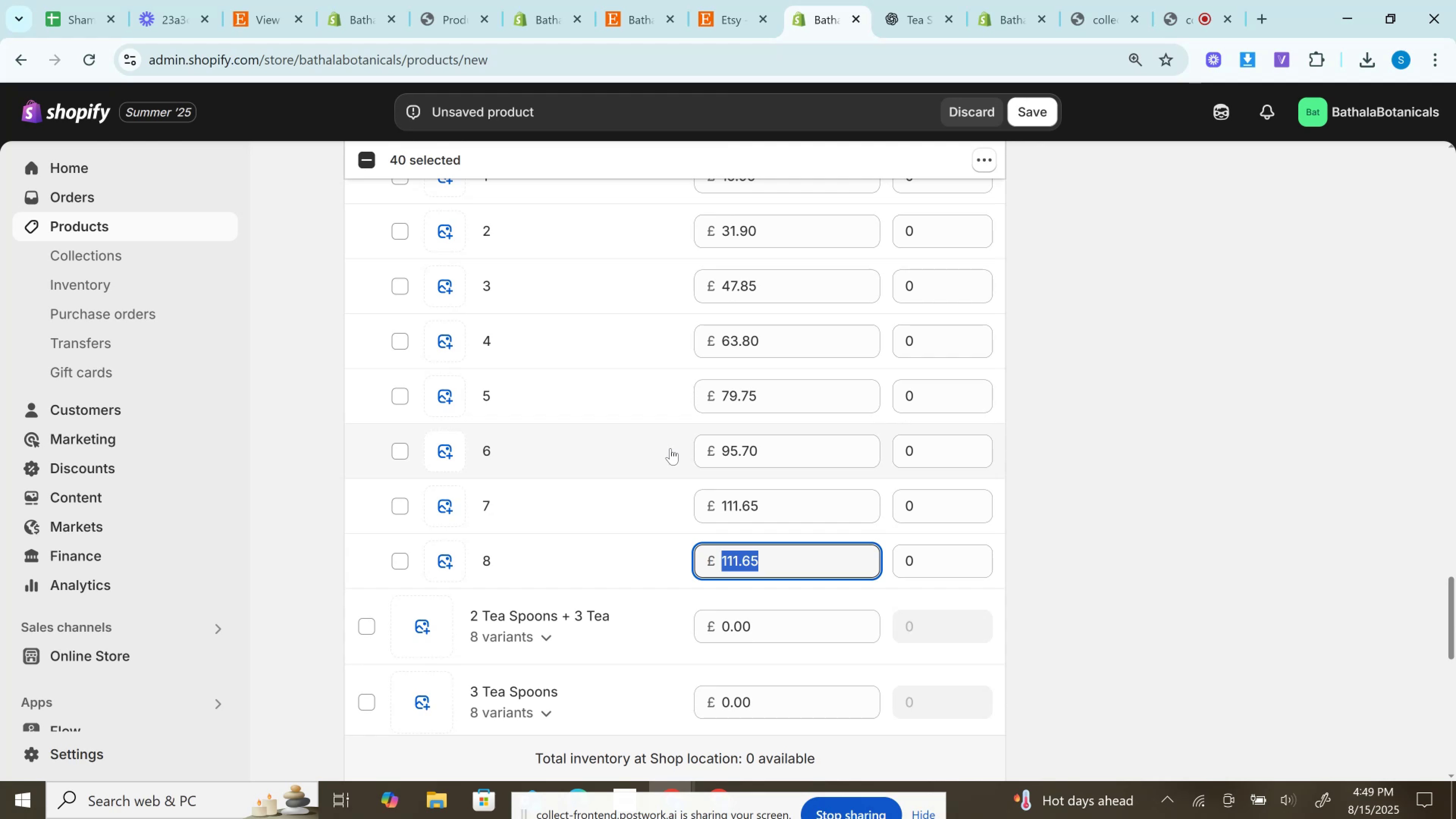 
wait(46.19)
 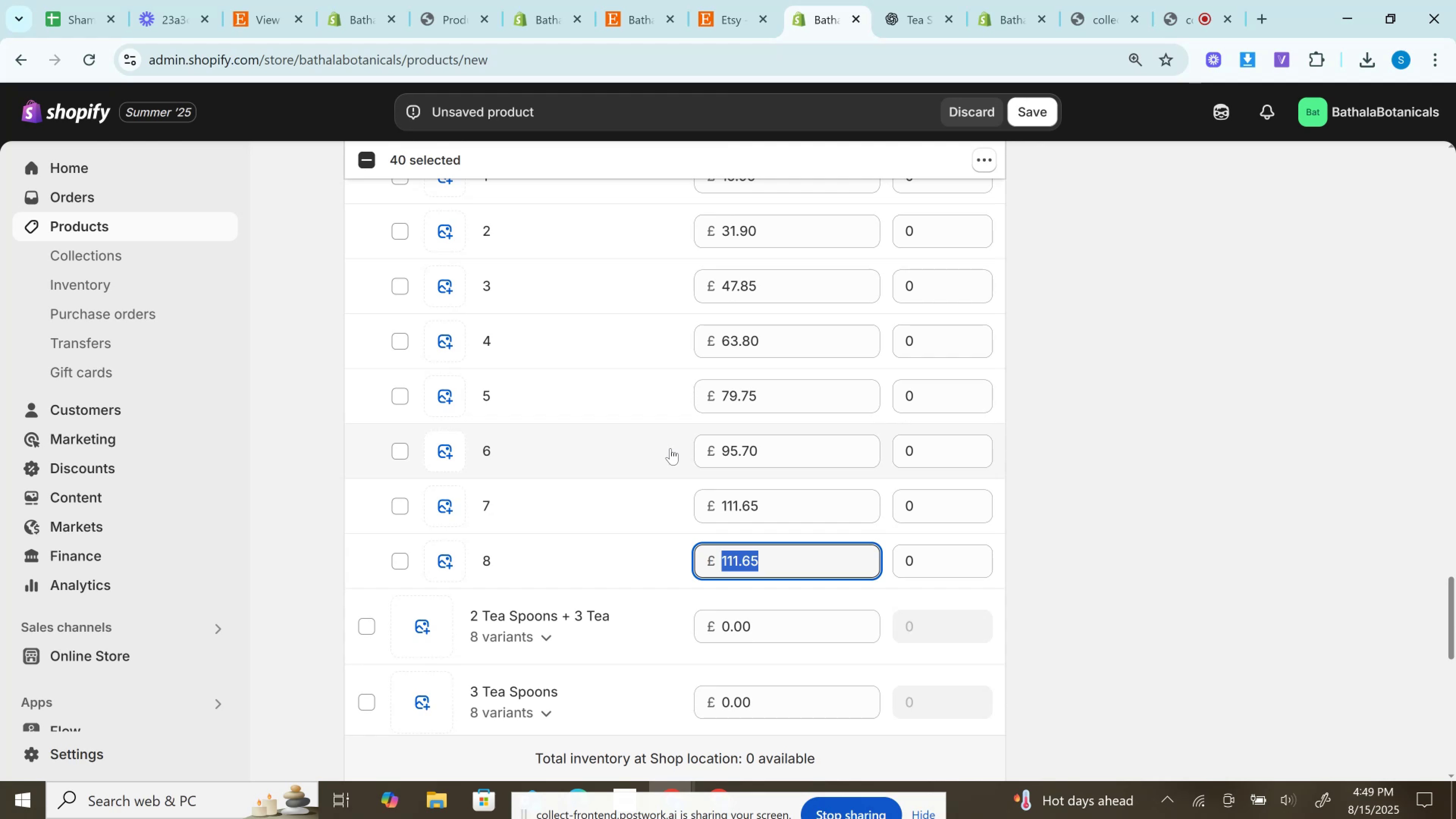 
left_click([707, 0])
 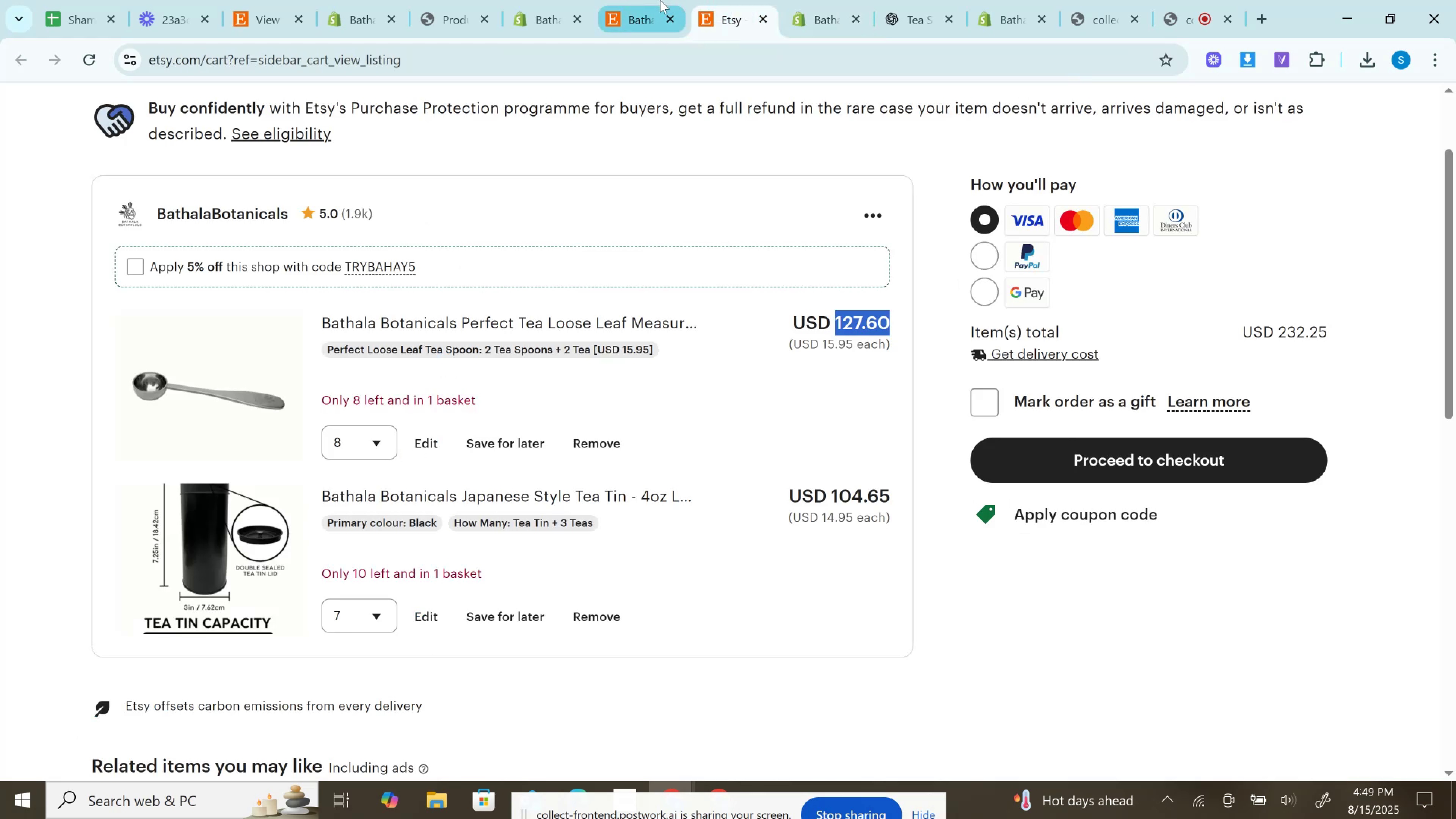 
left_click([660, 0])
 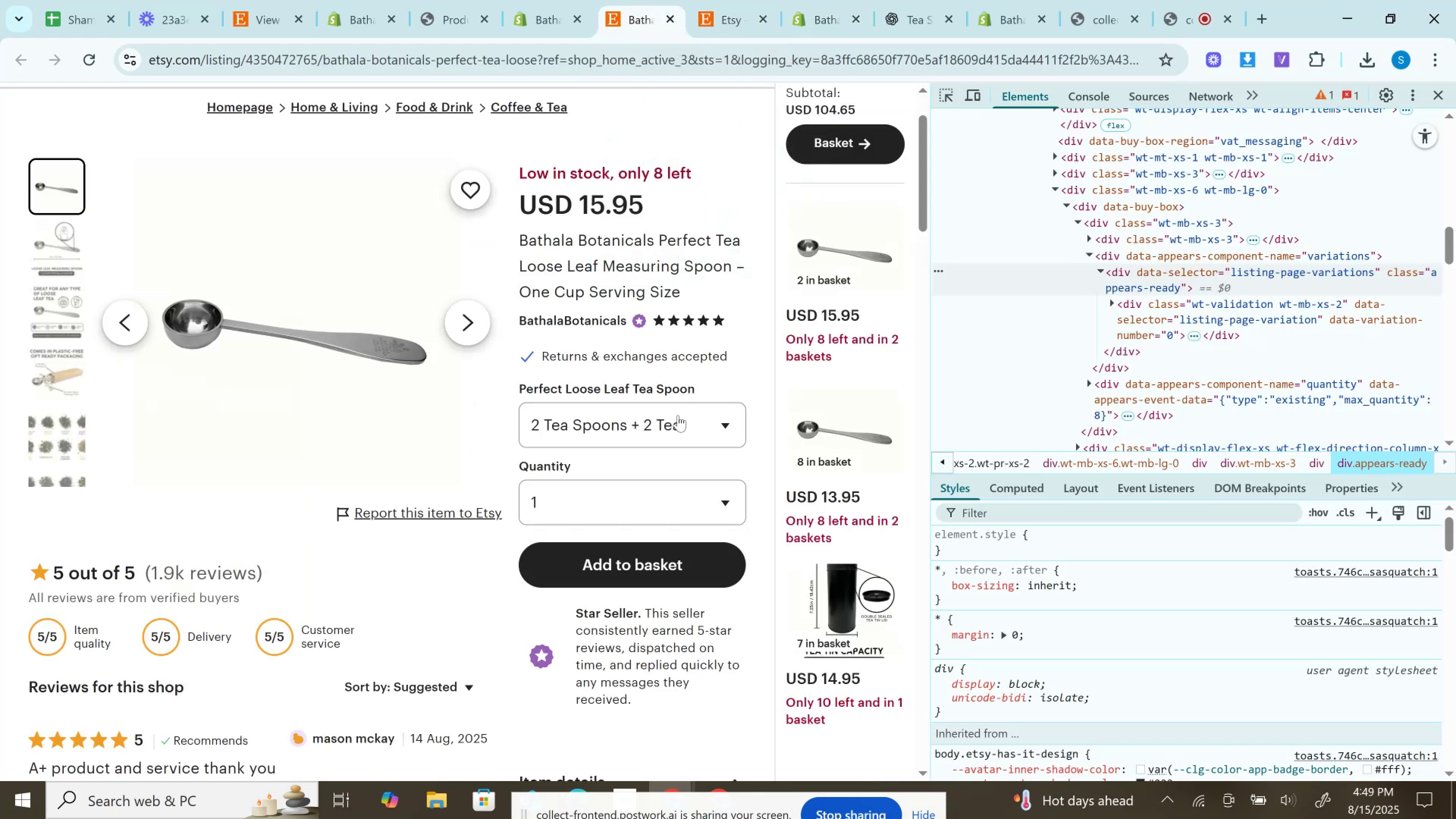 
left_click([676, 431])
 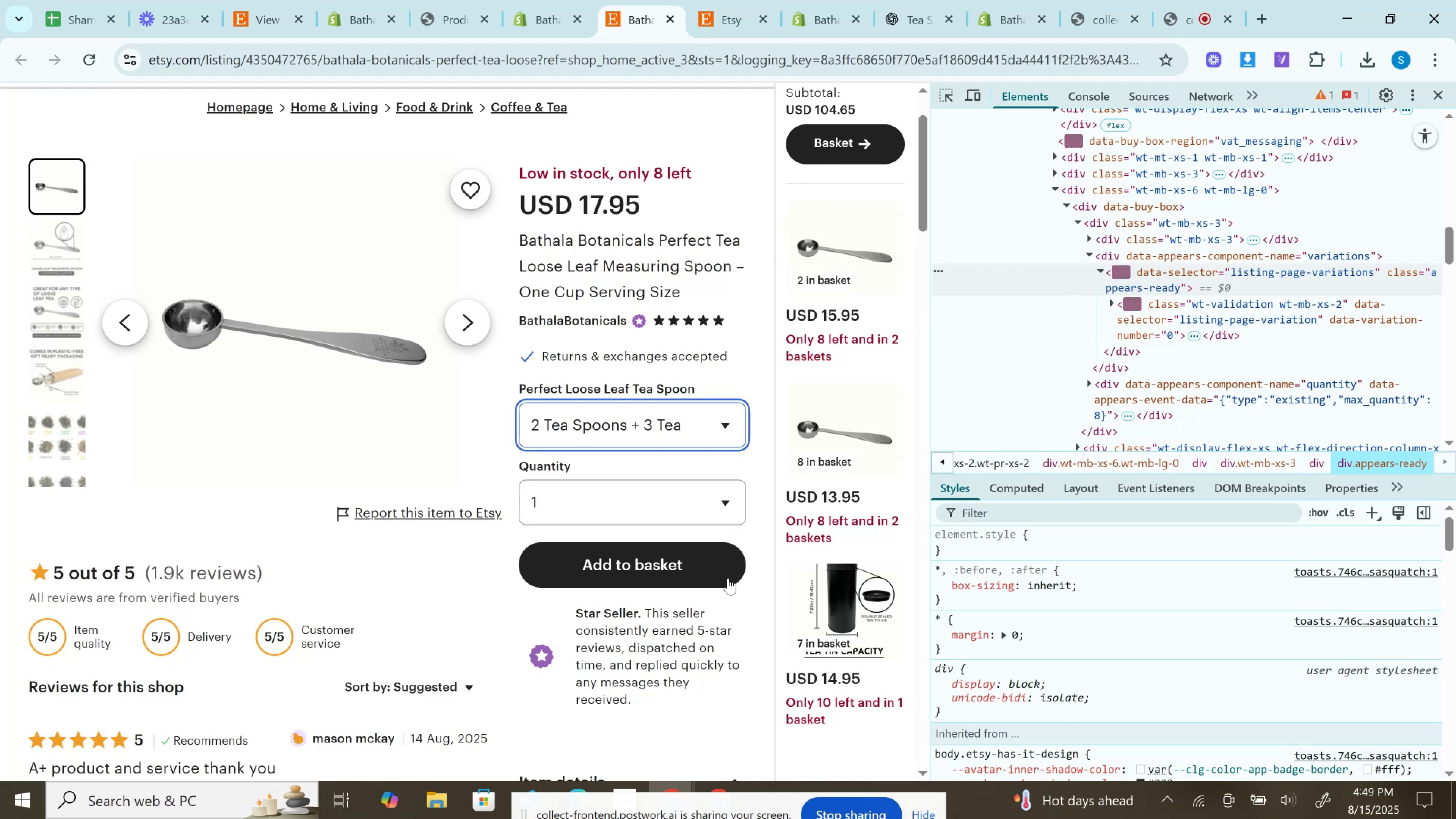 
left_click([679, 575])
 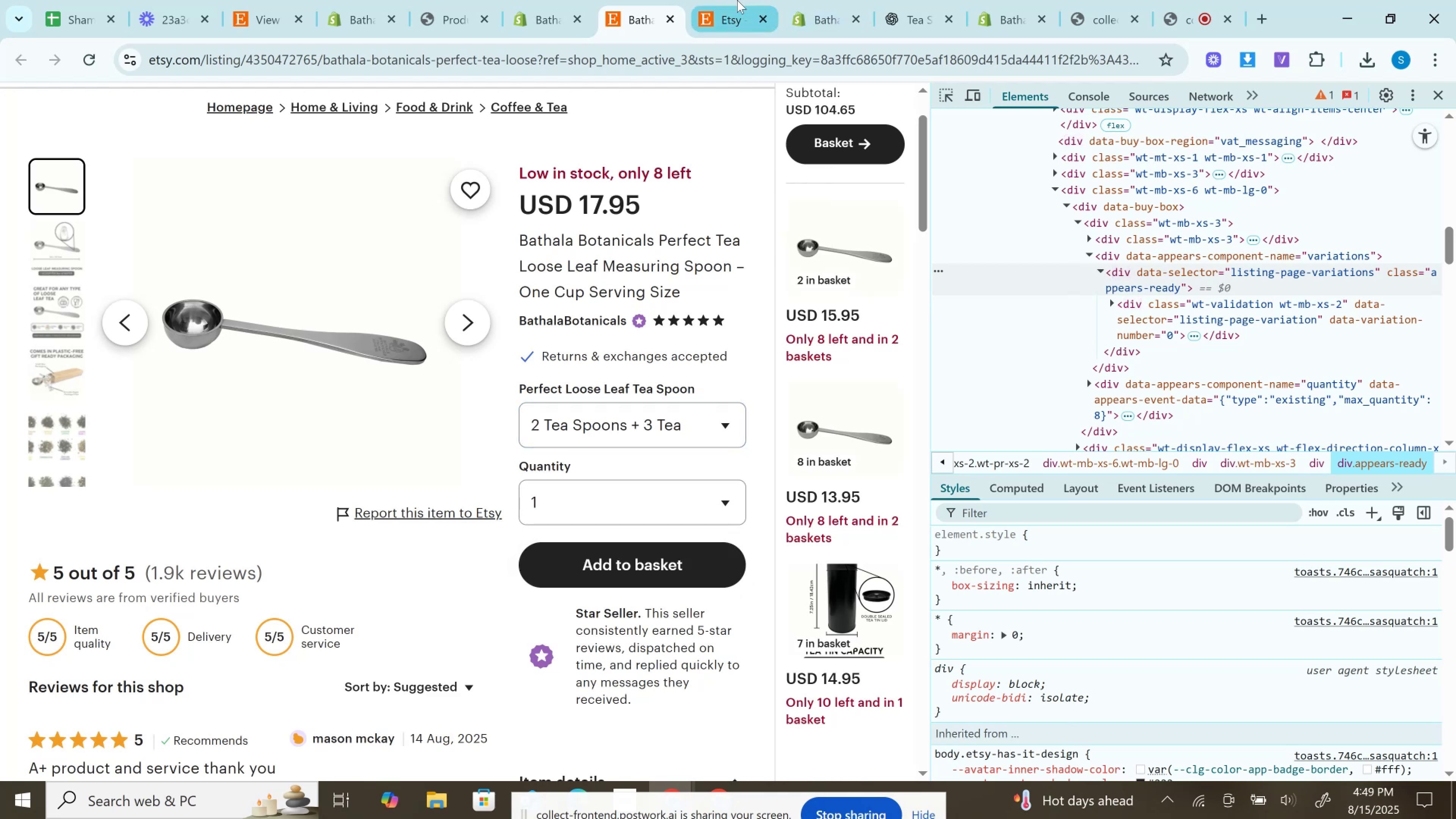 
left_click([737, 0])
 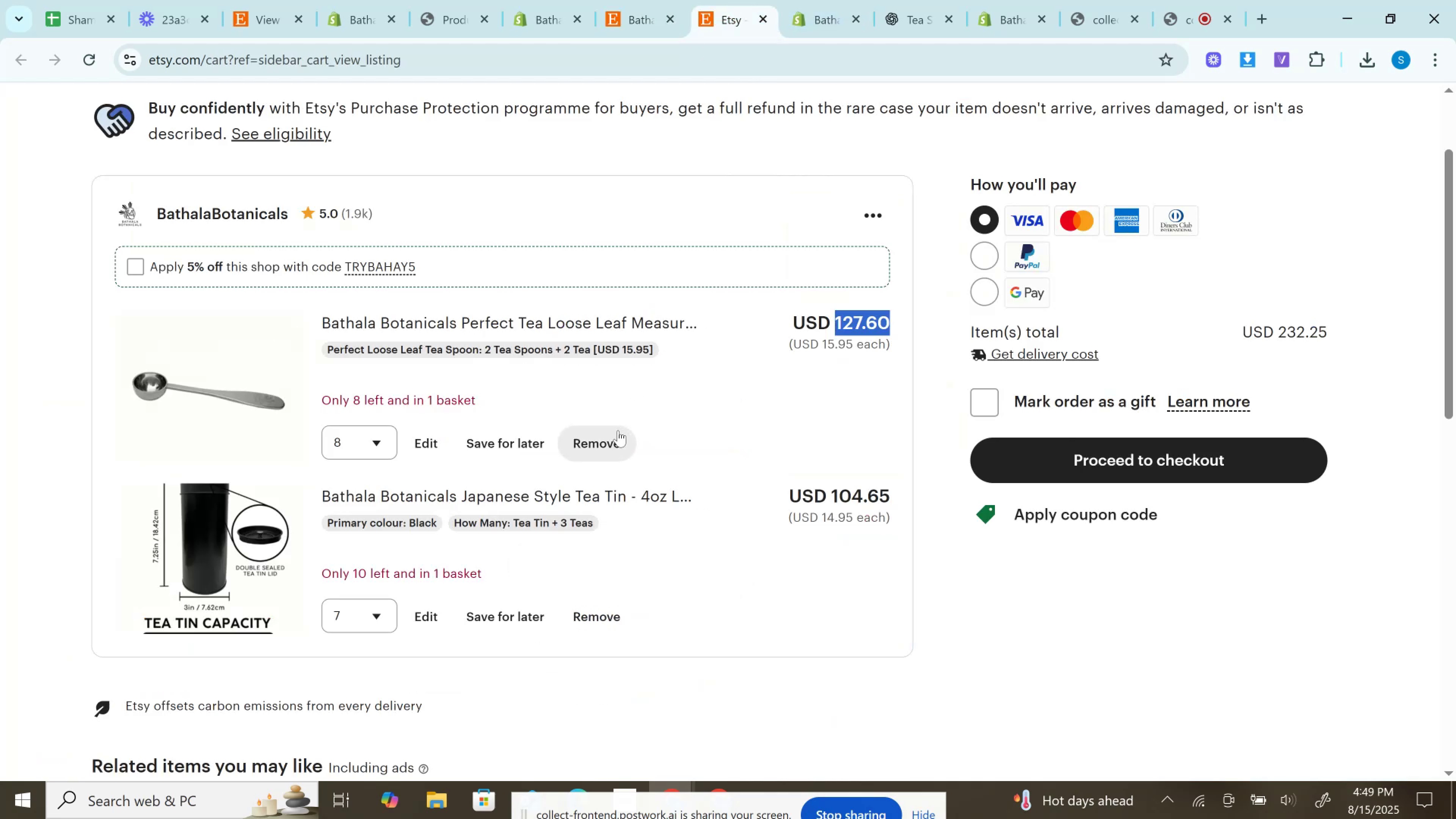 
left_click([617, 434])
 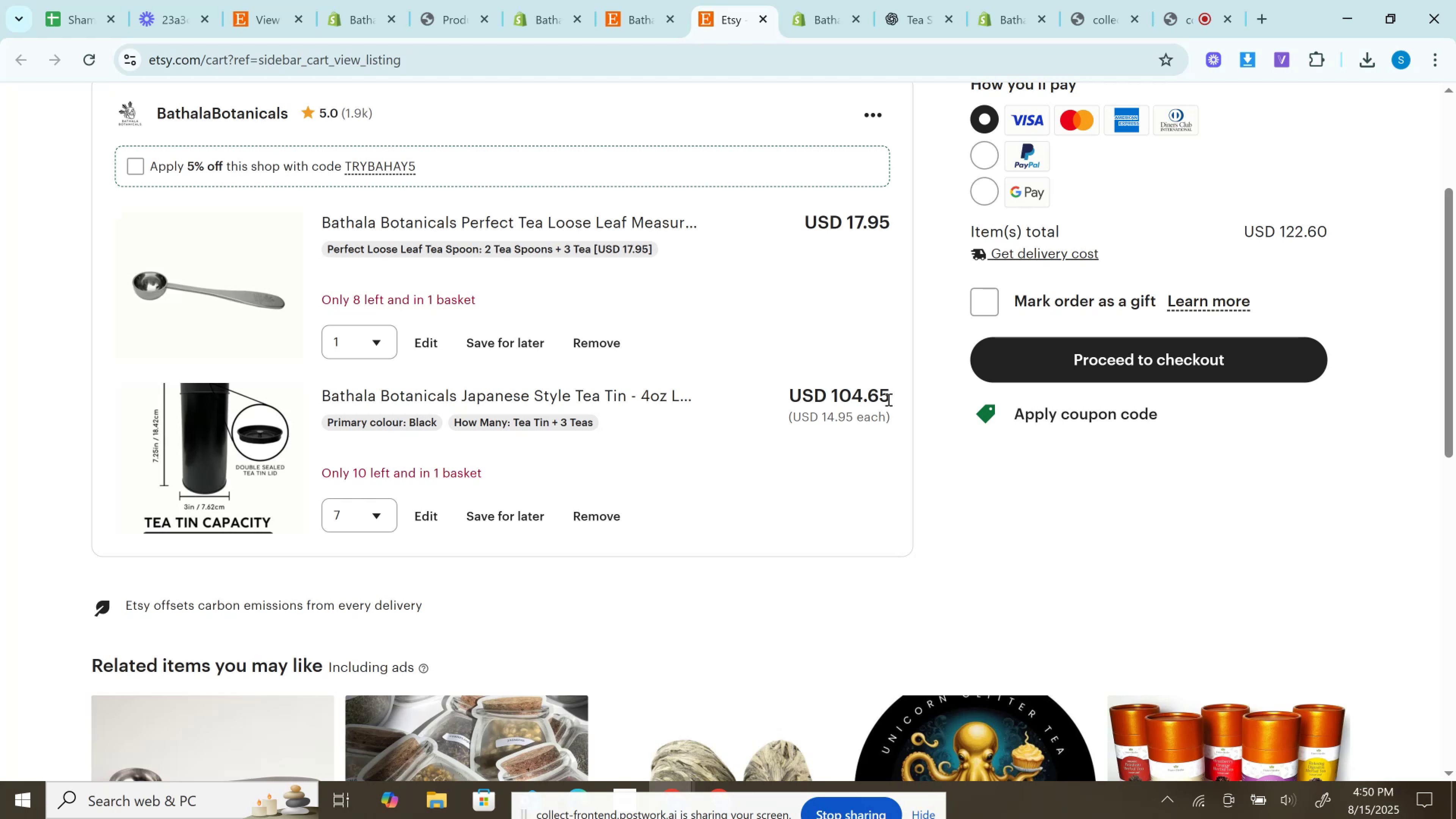 
wait(55.87)
 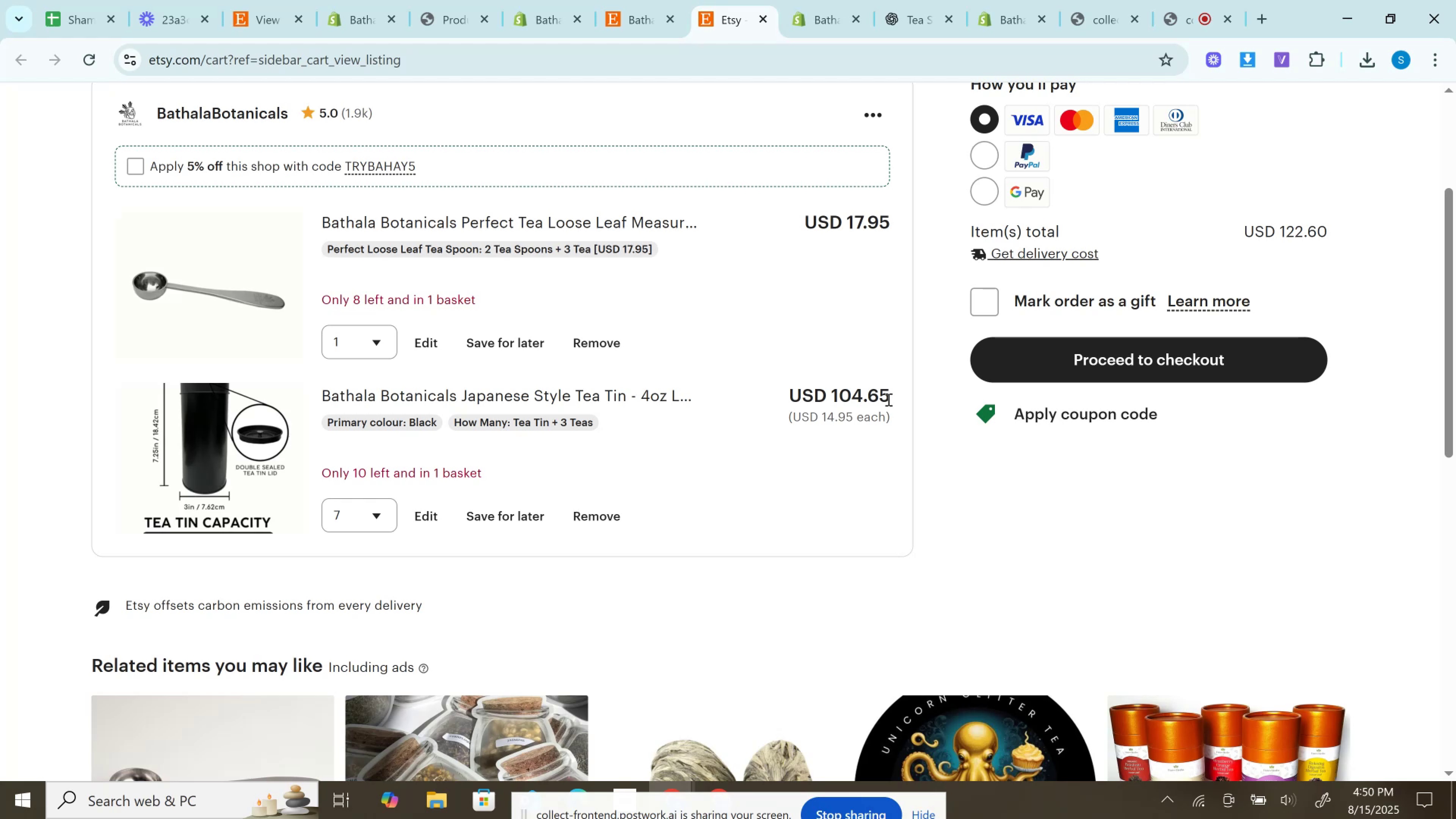 
double_click([867, 228])
 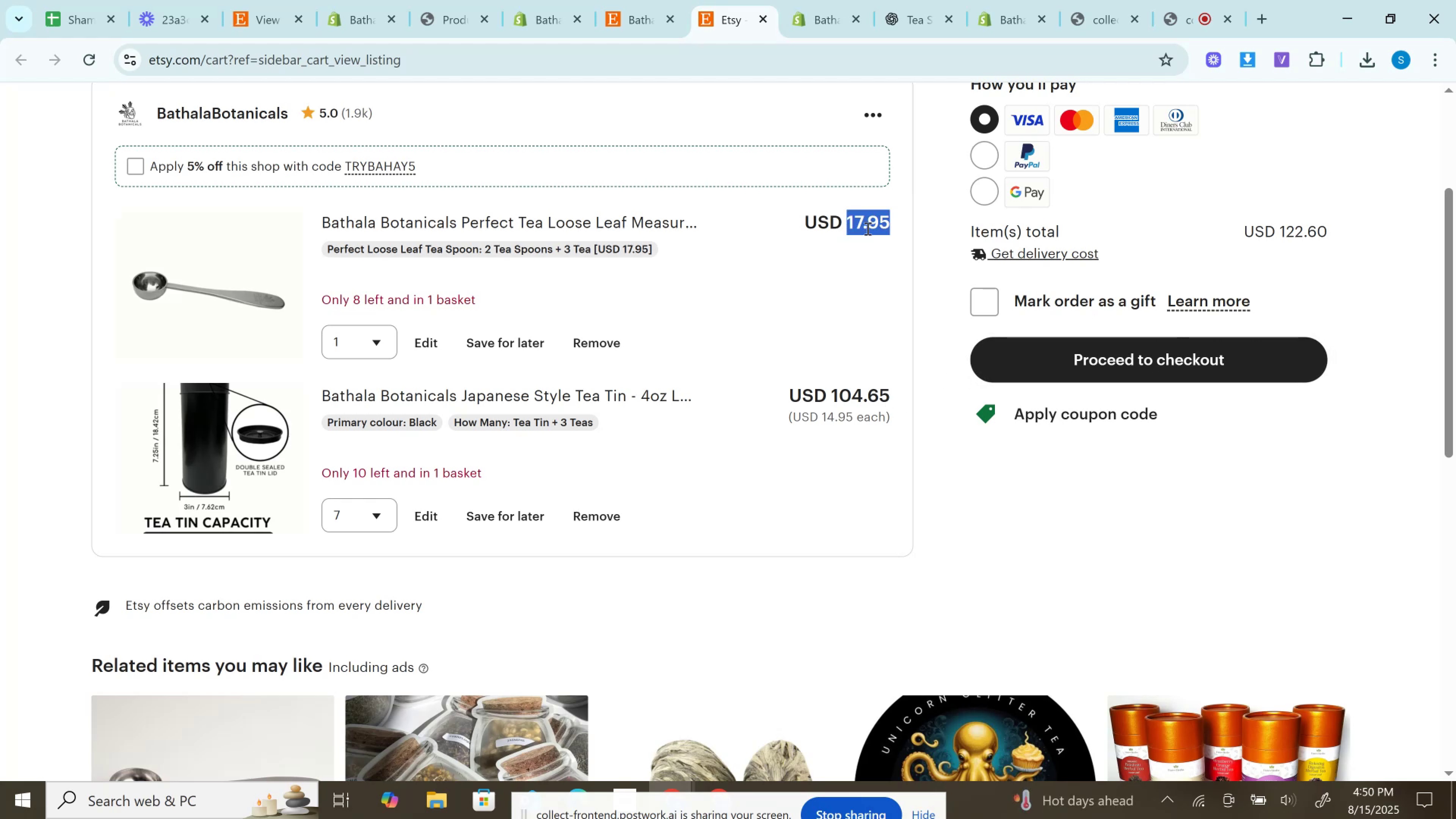 
key(Control+C)
 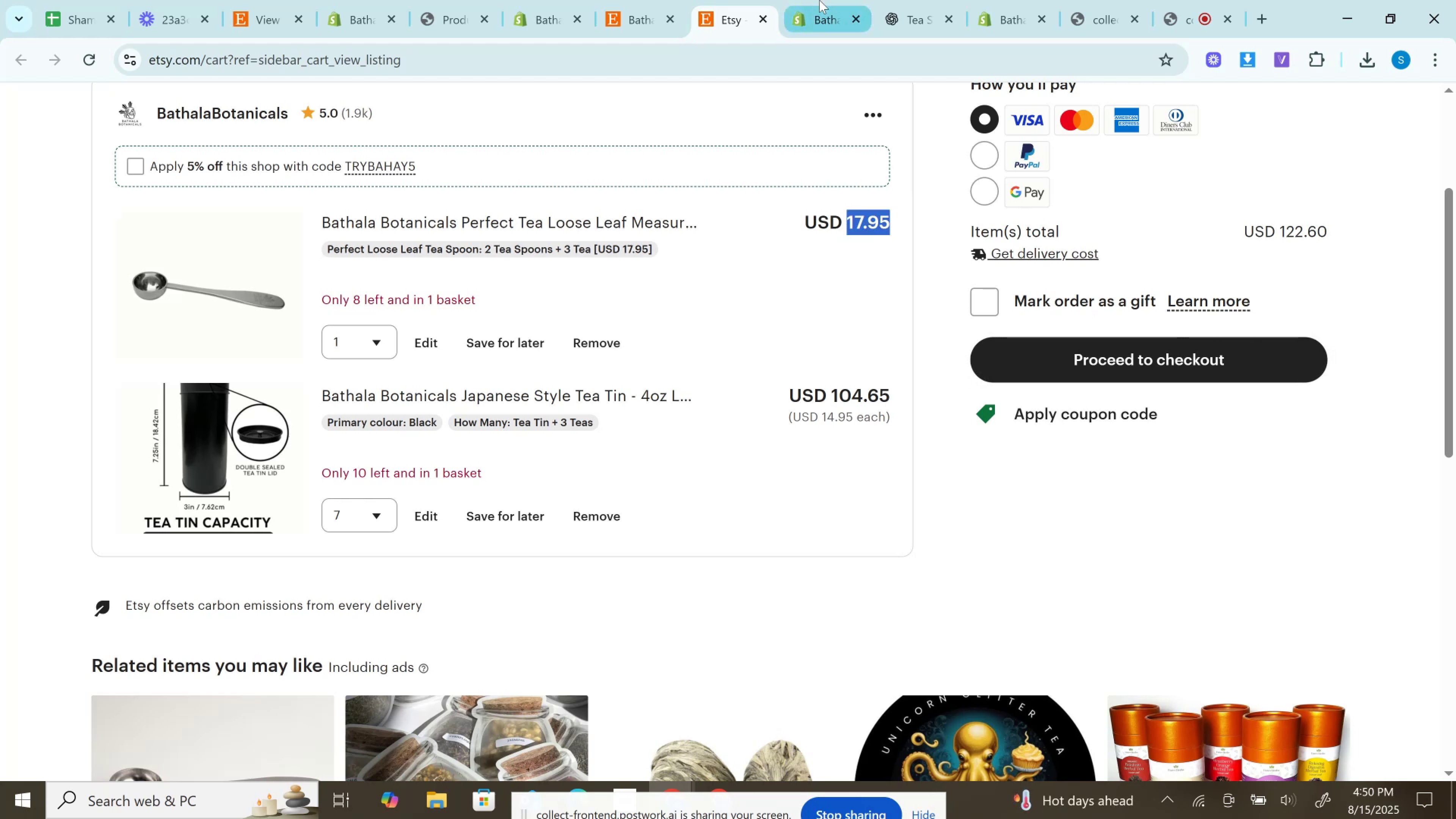 
left_click([819, 0])
 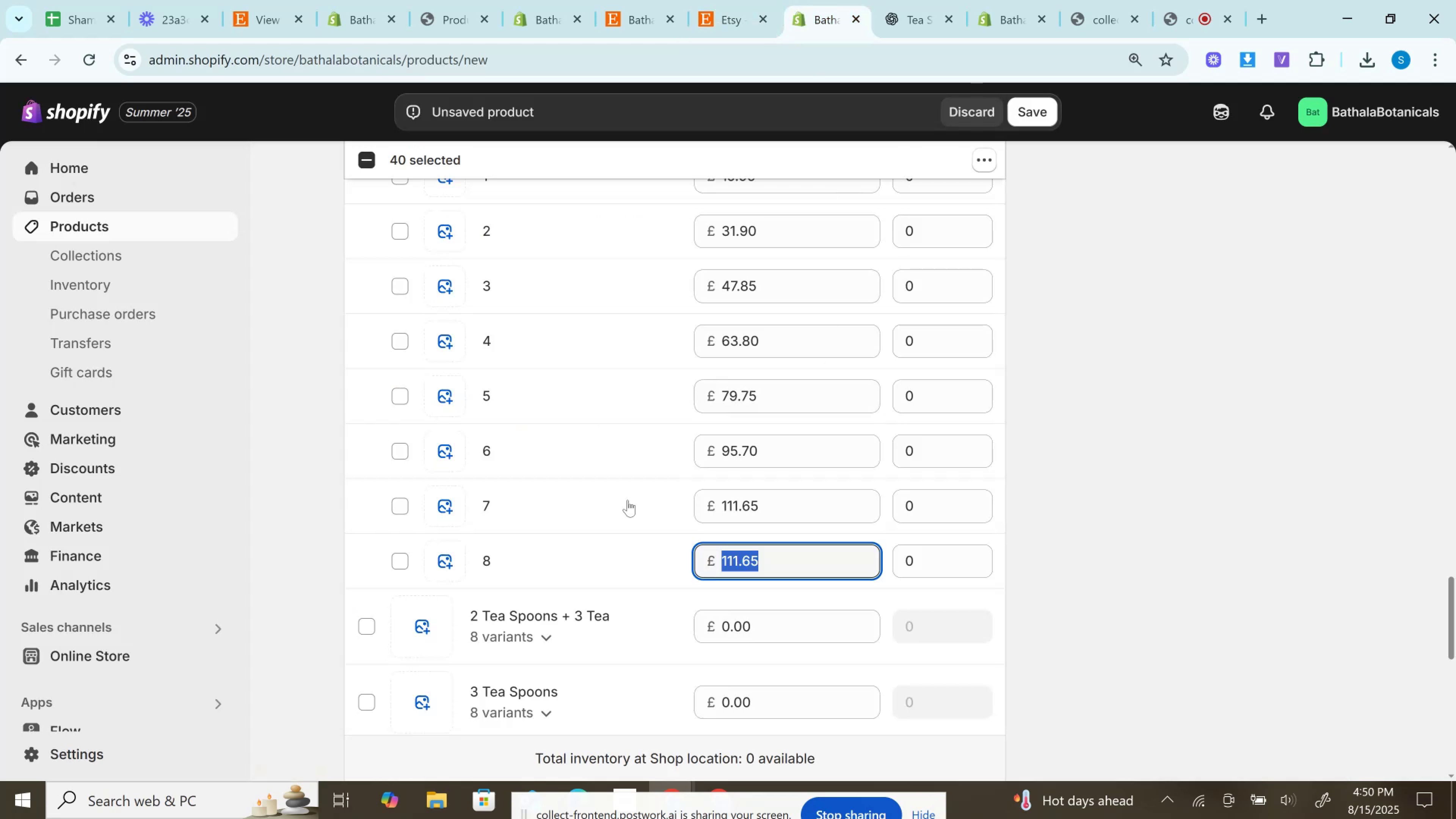 
scroll: coordinate [516, 584], scroll_direction: down, amount: 2.0
 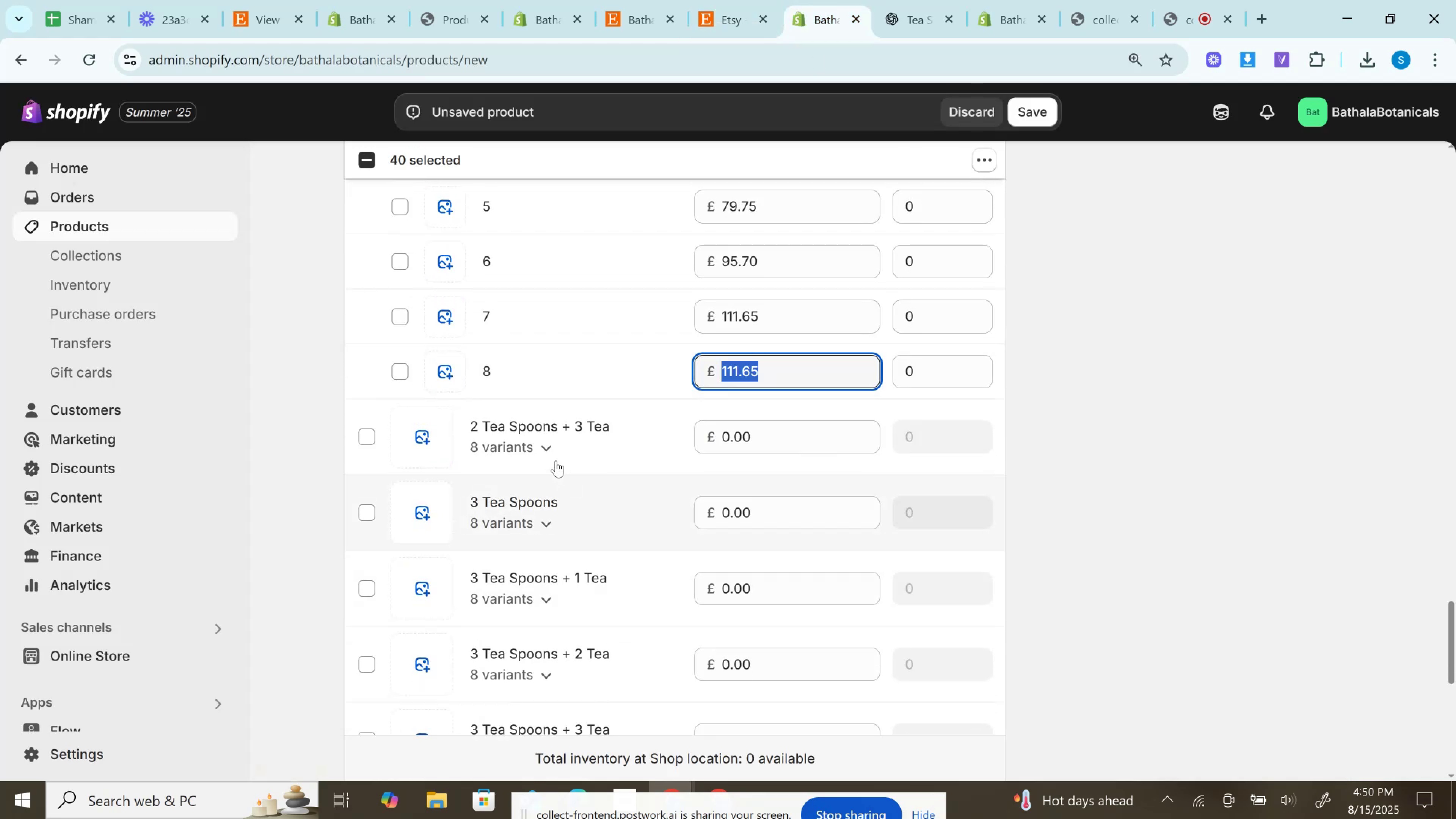 
left_click([544, 451])
 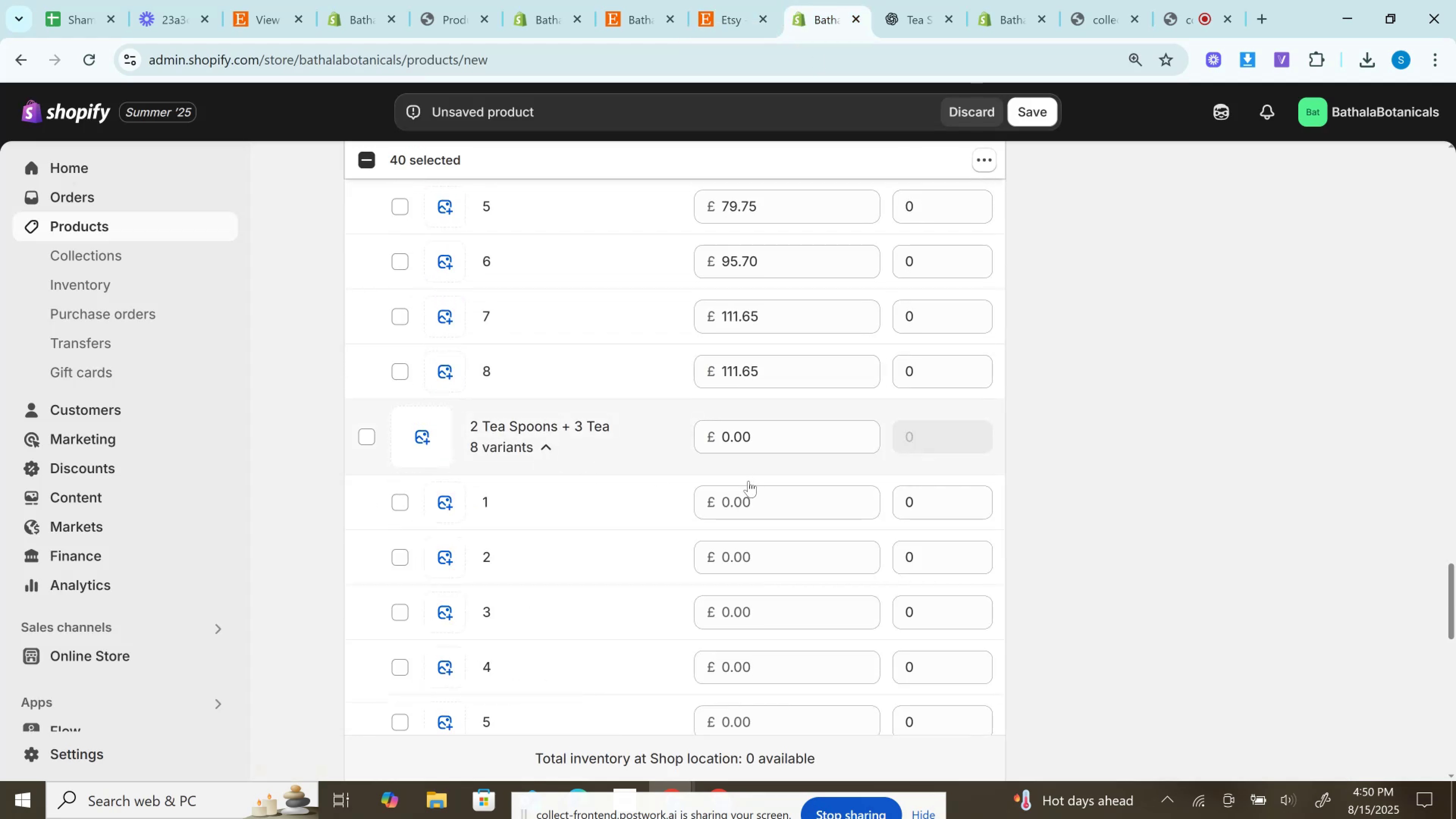 
left_click([750, 502])
 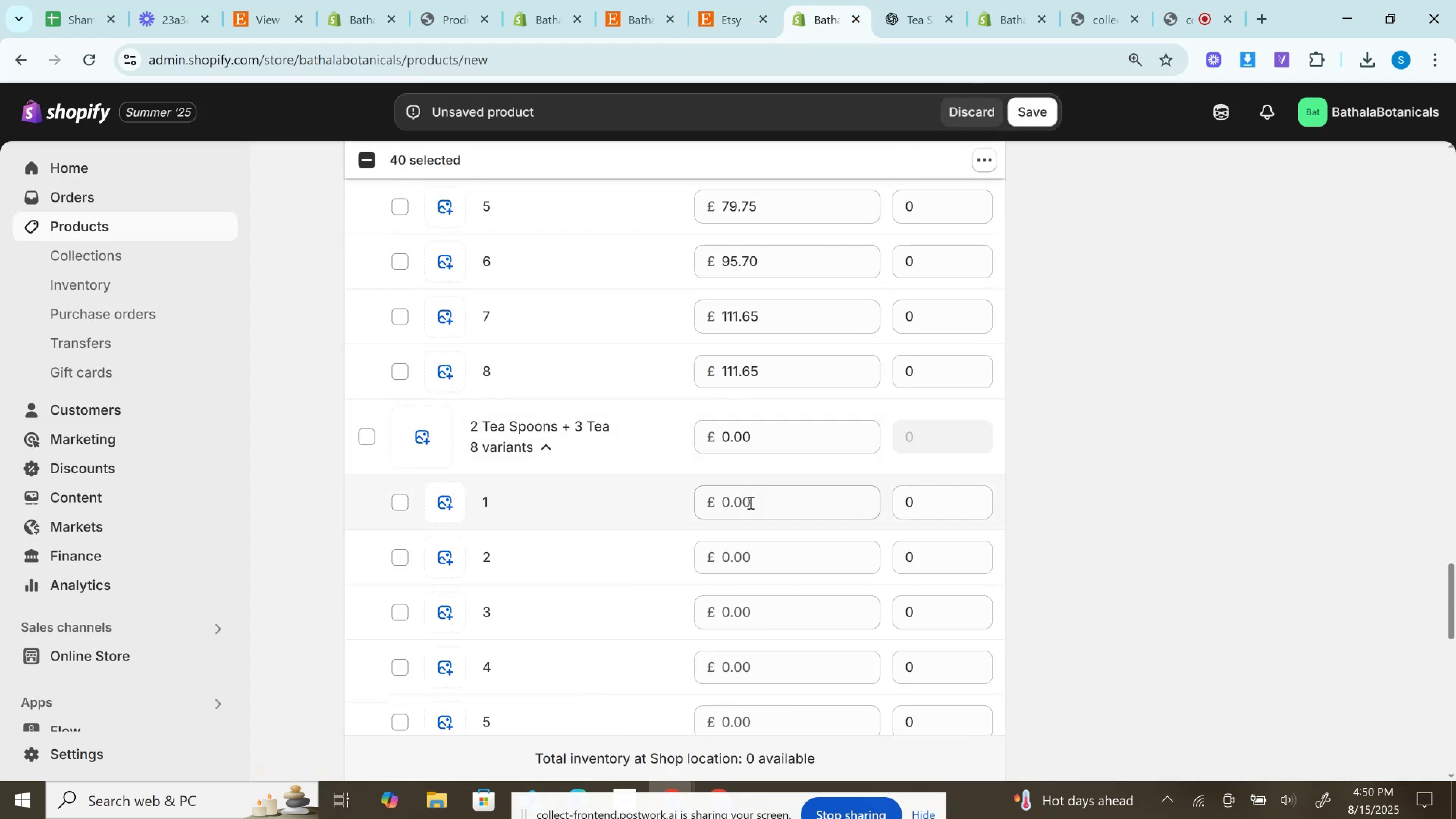 
key(Control+V)
 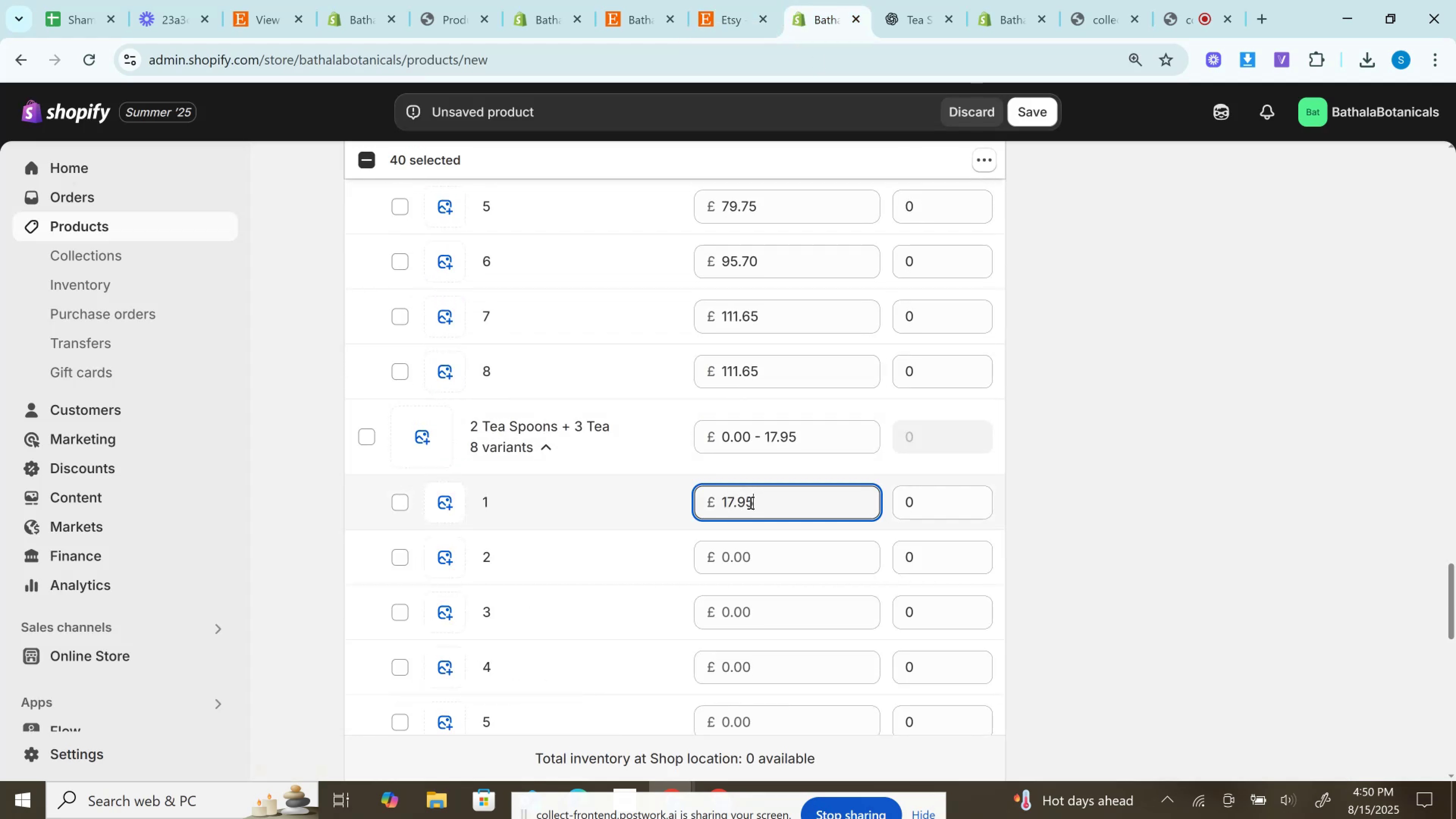 
left_click([742, 0])
 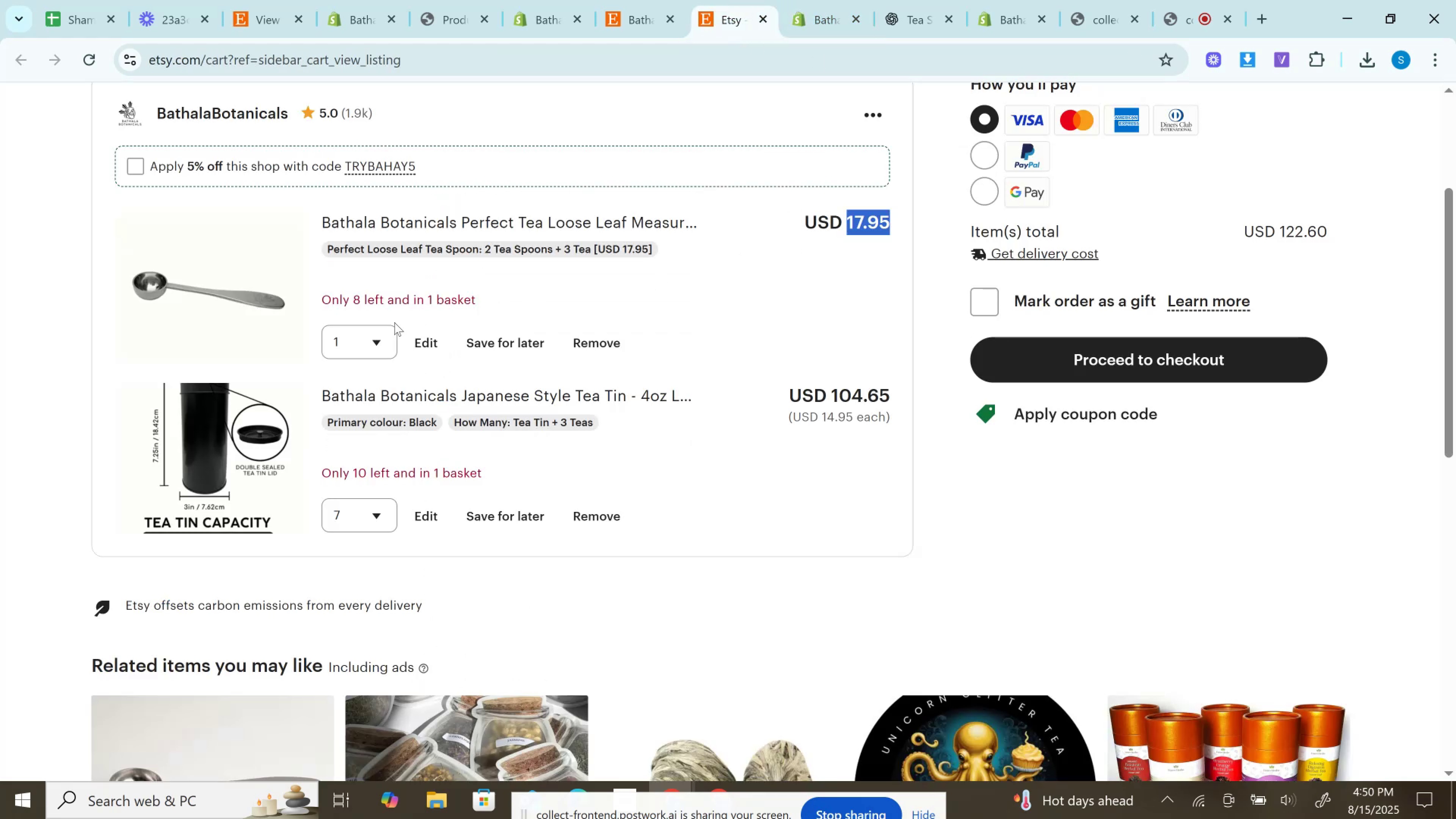 
left_click([341, 338])
 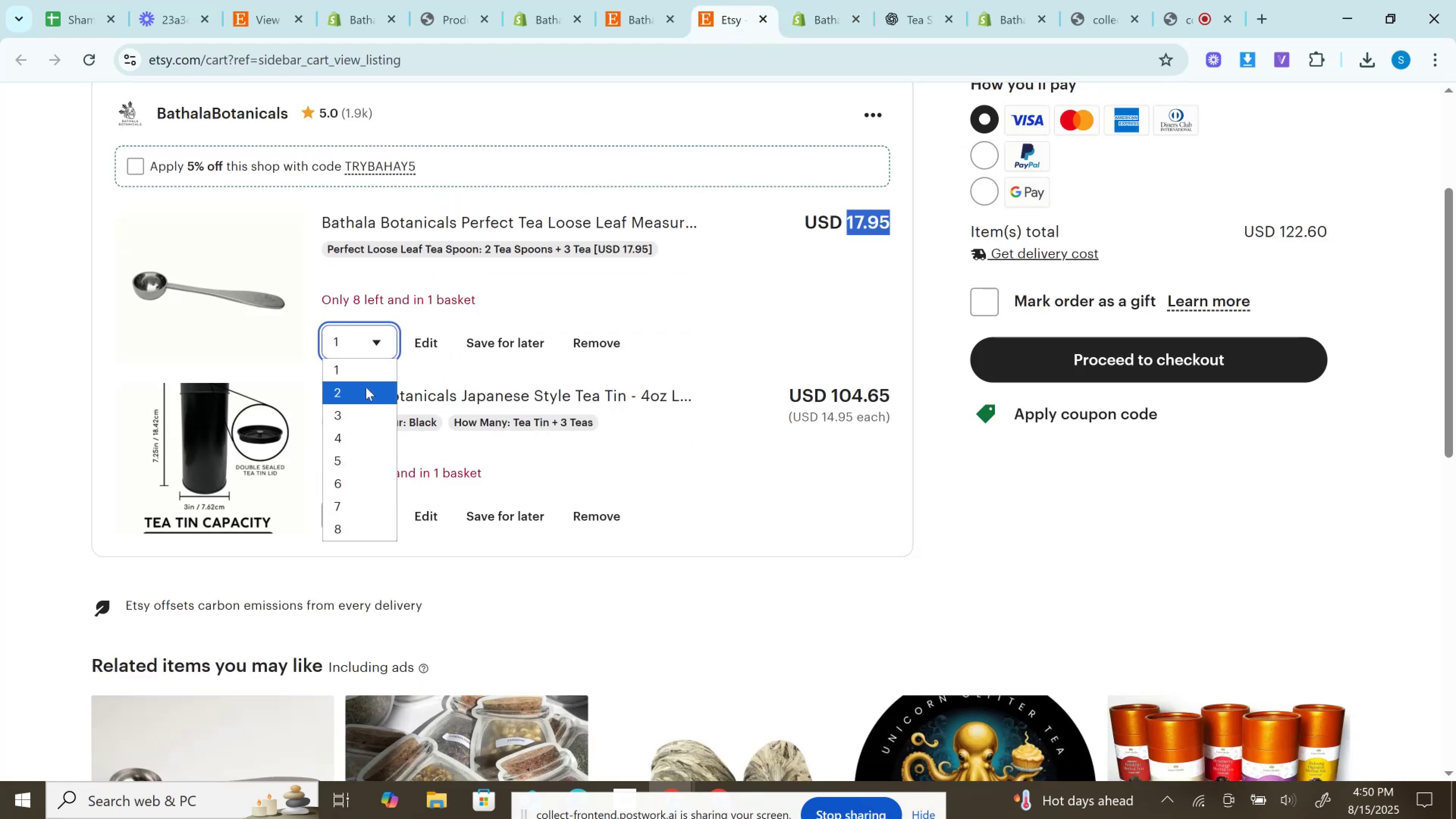 
left_click([366, 387])
 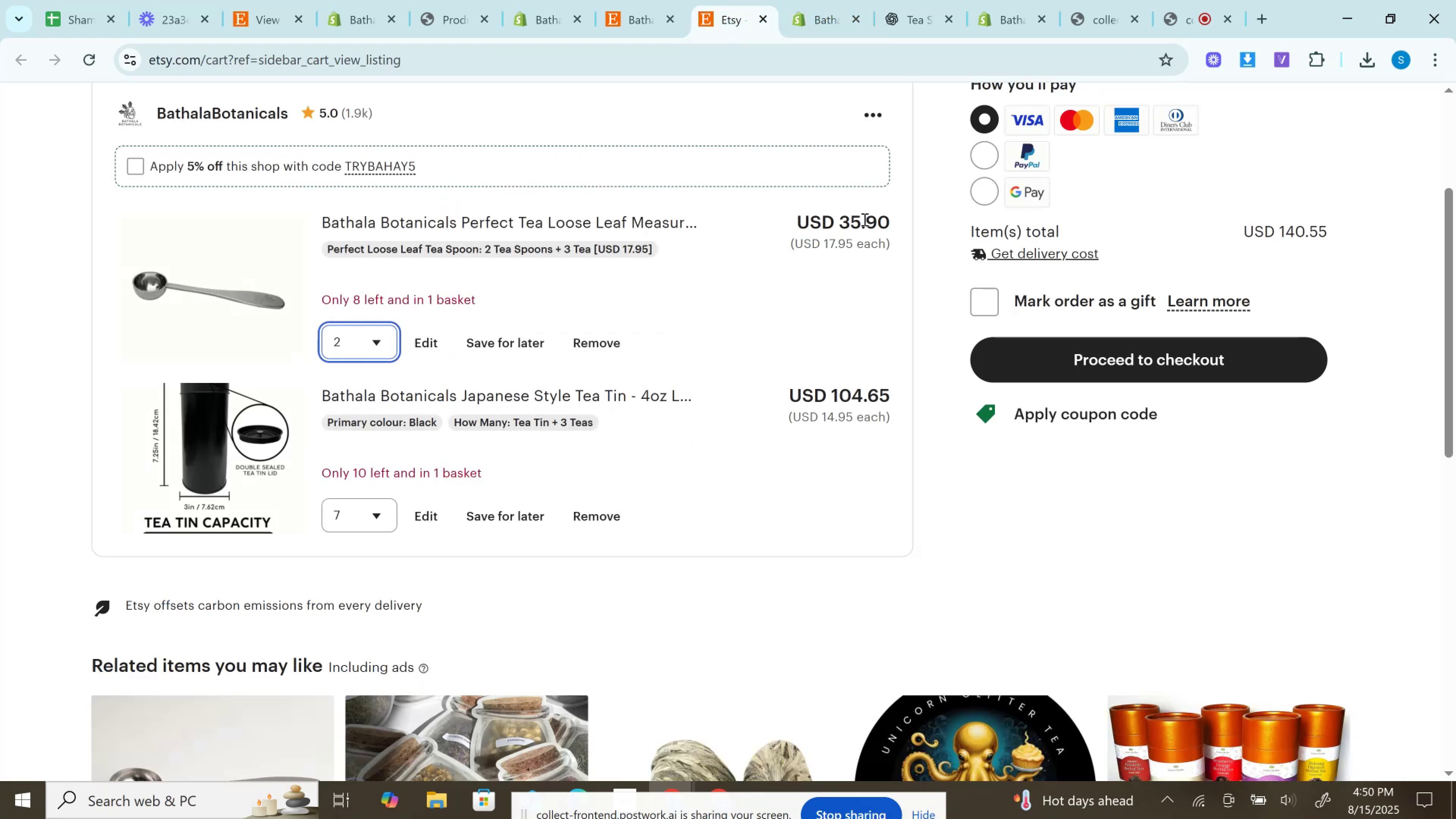 
double_click([864, 219])
 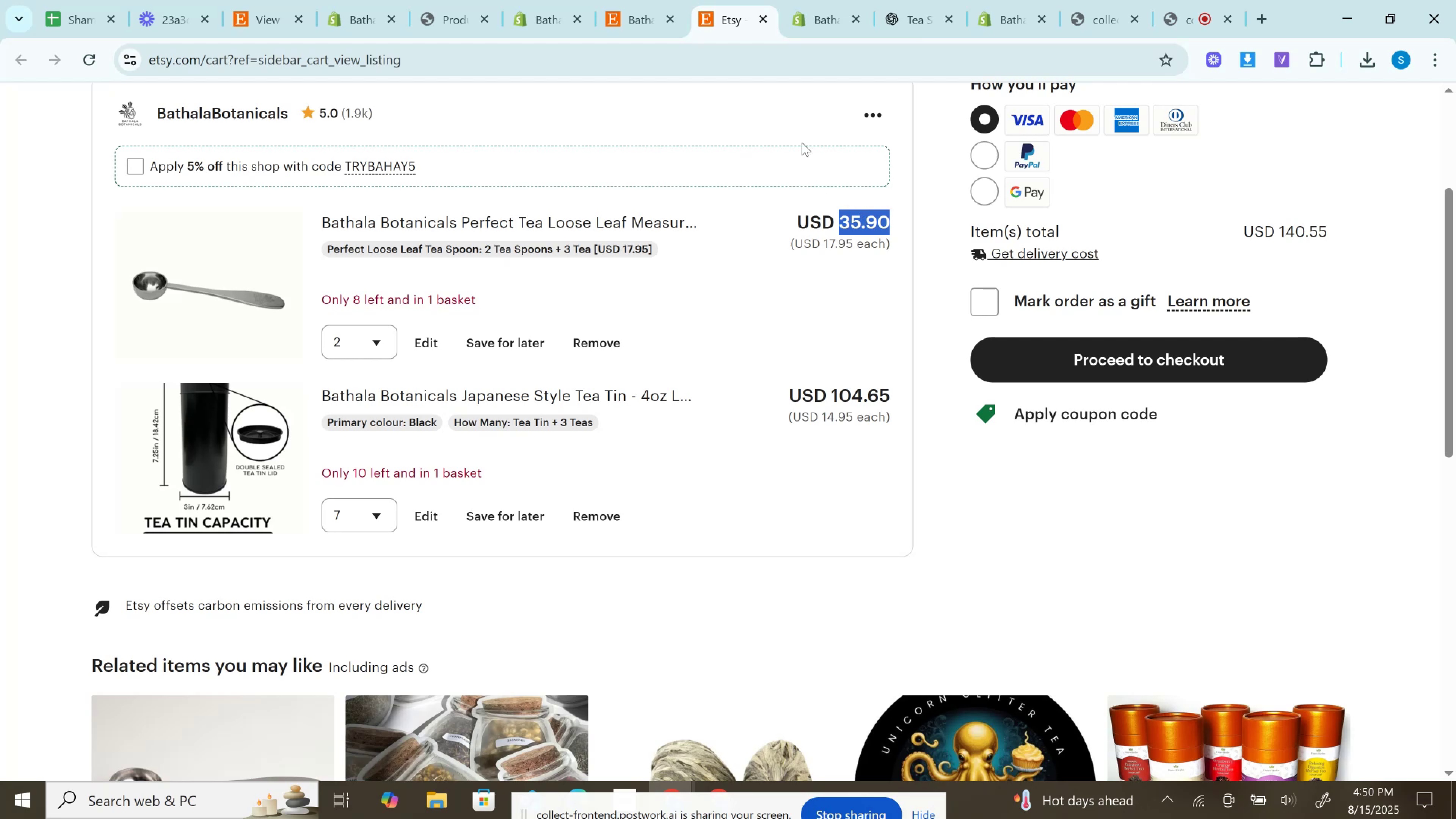 
key(Control+C)
 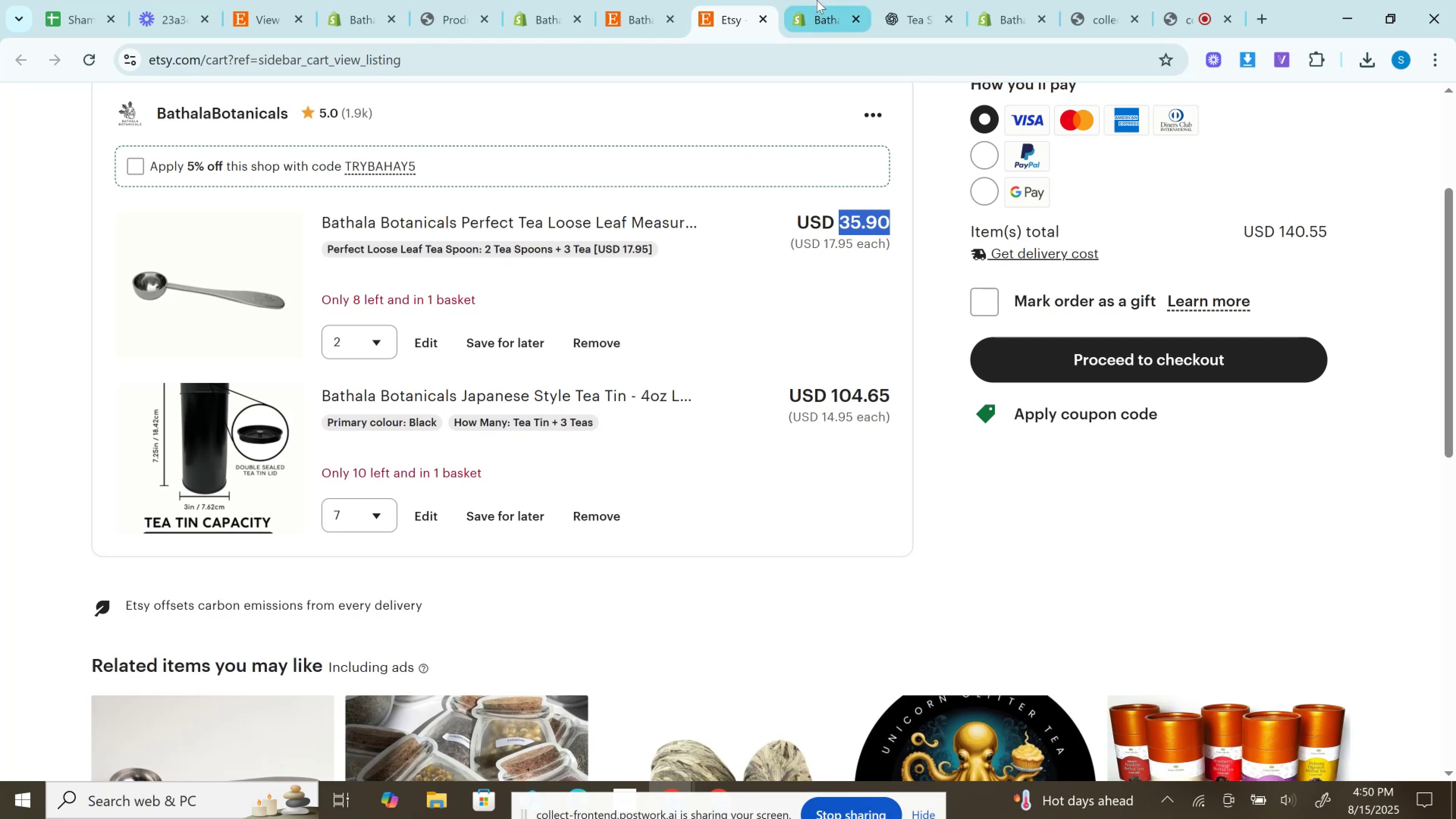 
left_click([819, 0])
 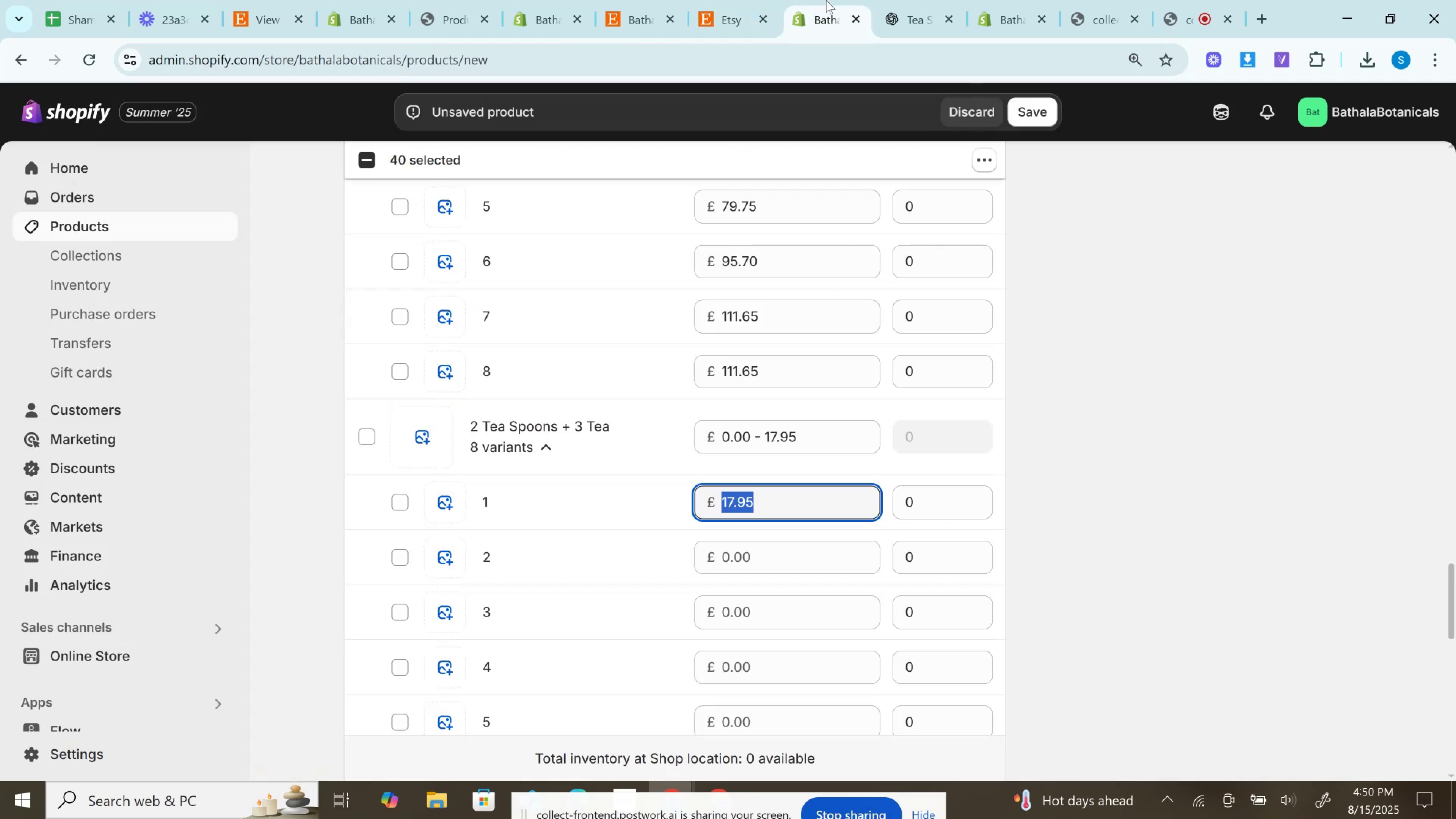 
key(Control+V)
 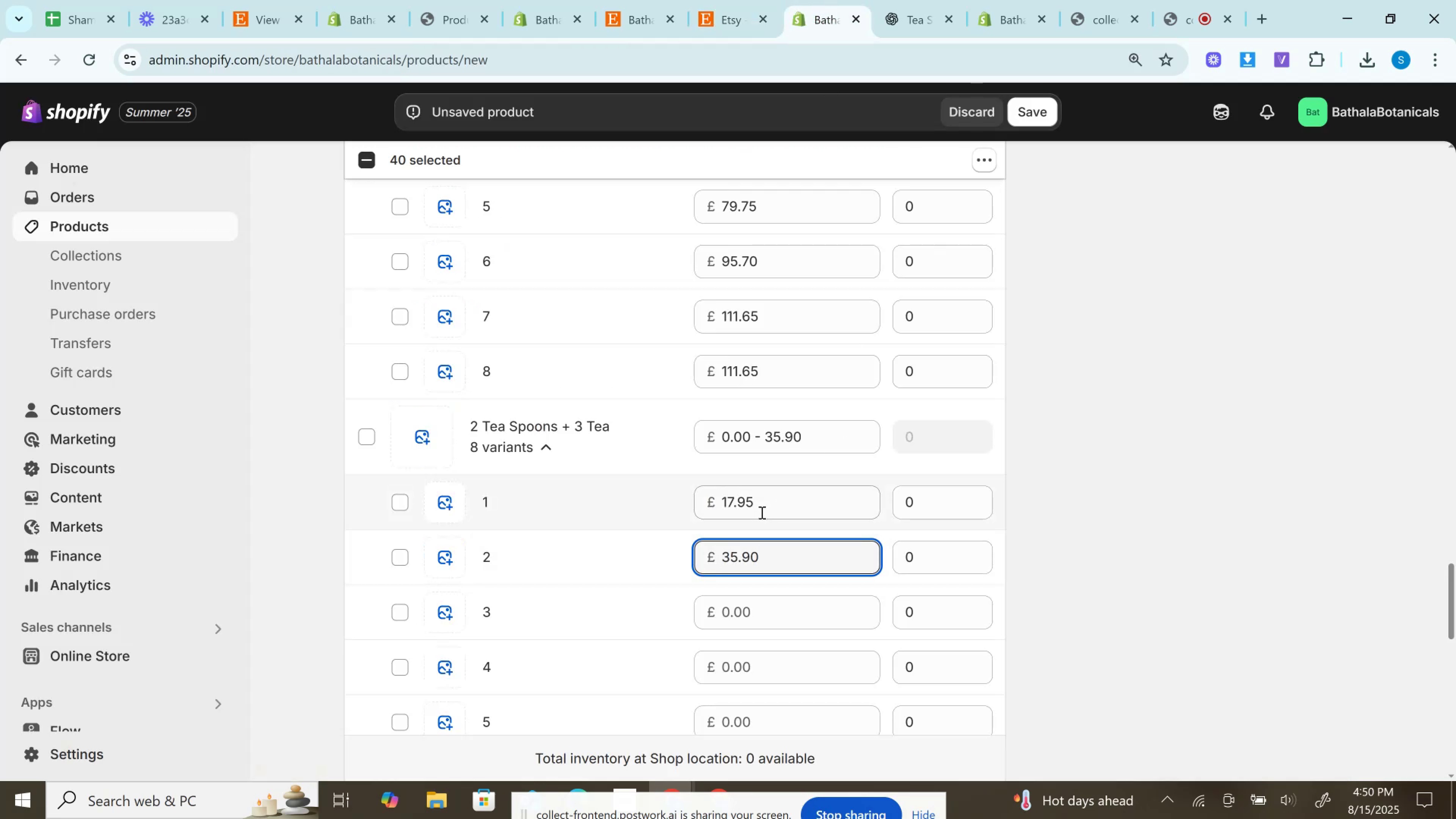 
wait(8.23)
 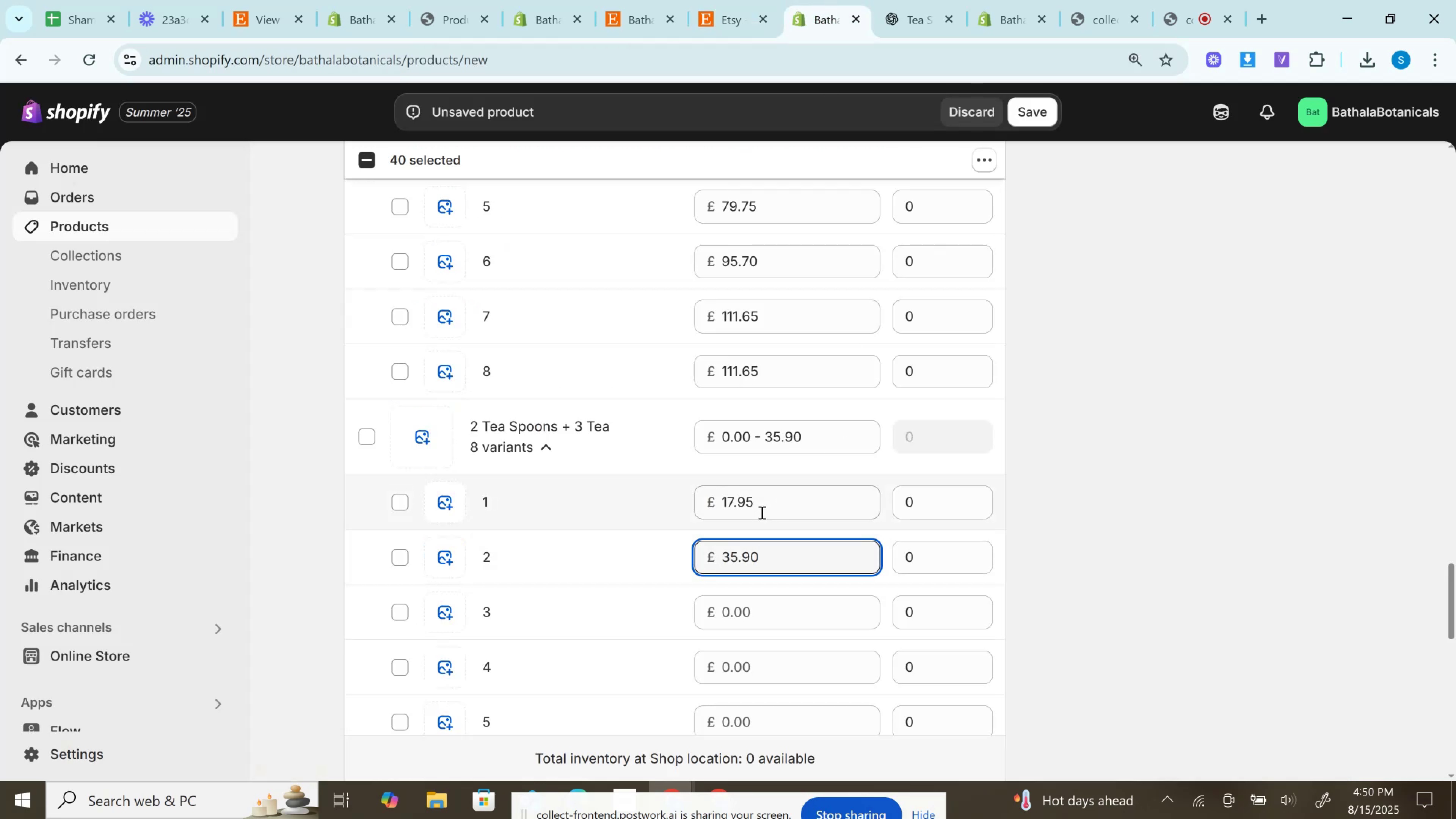 
left_click([755, 0])
 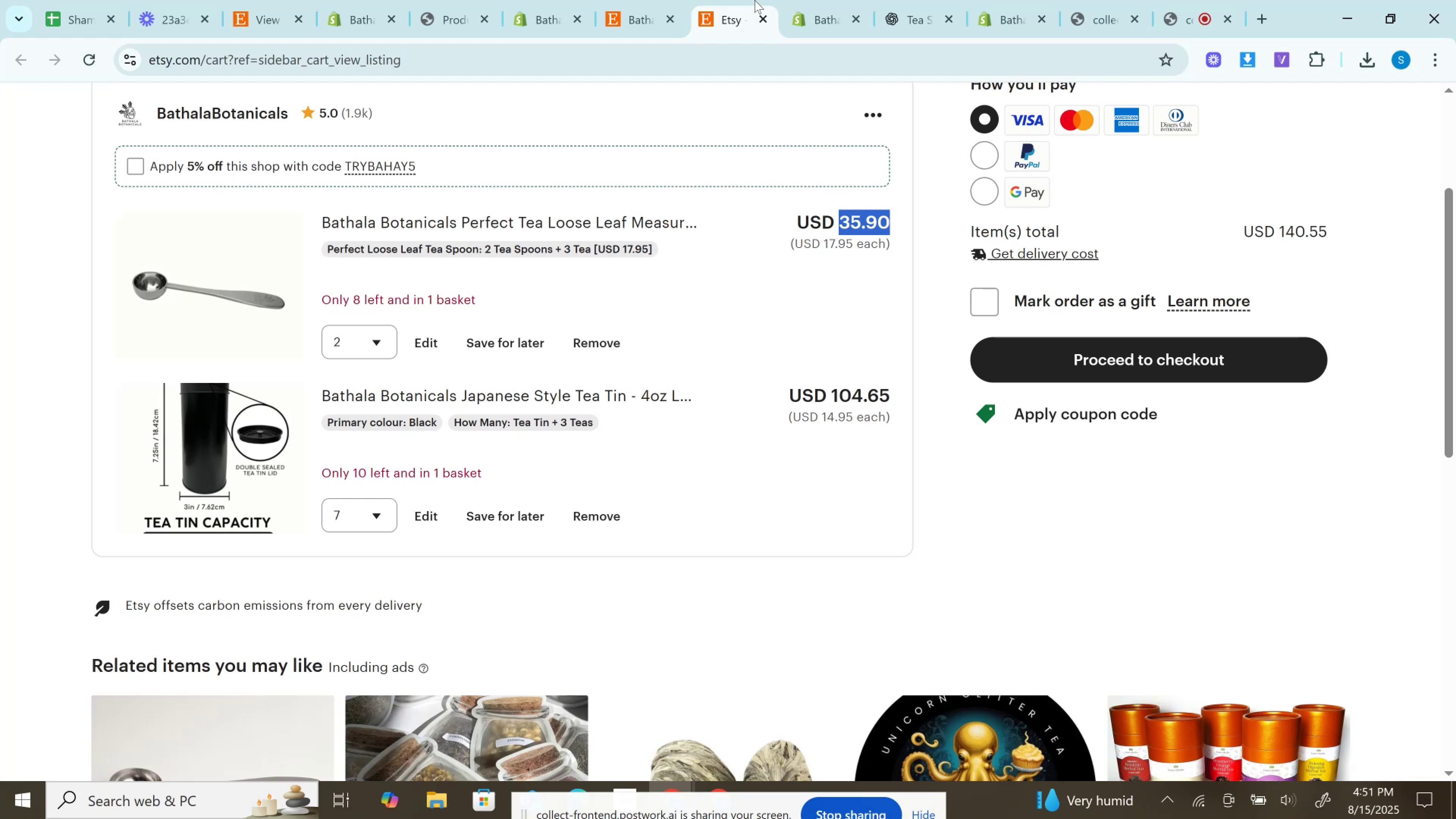 
wait(58.49)
 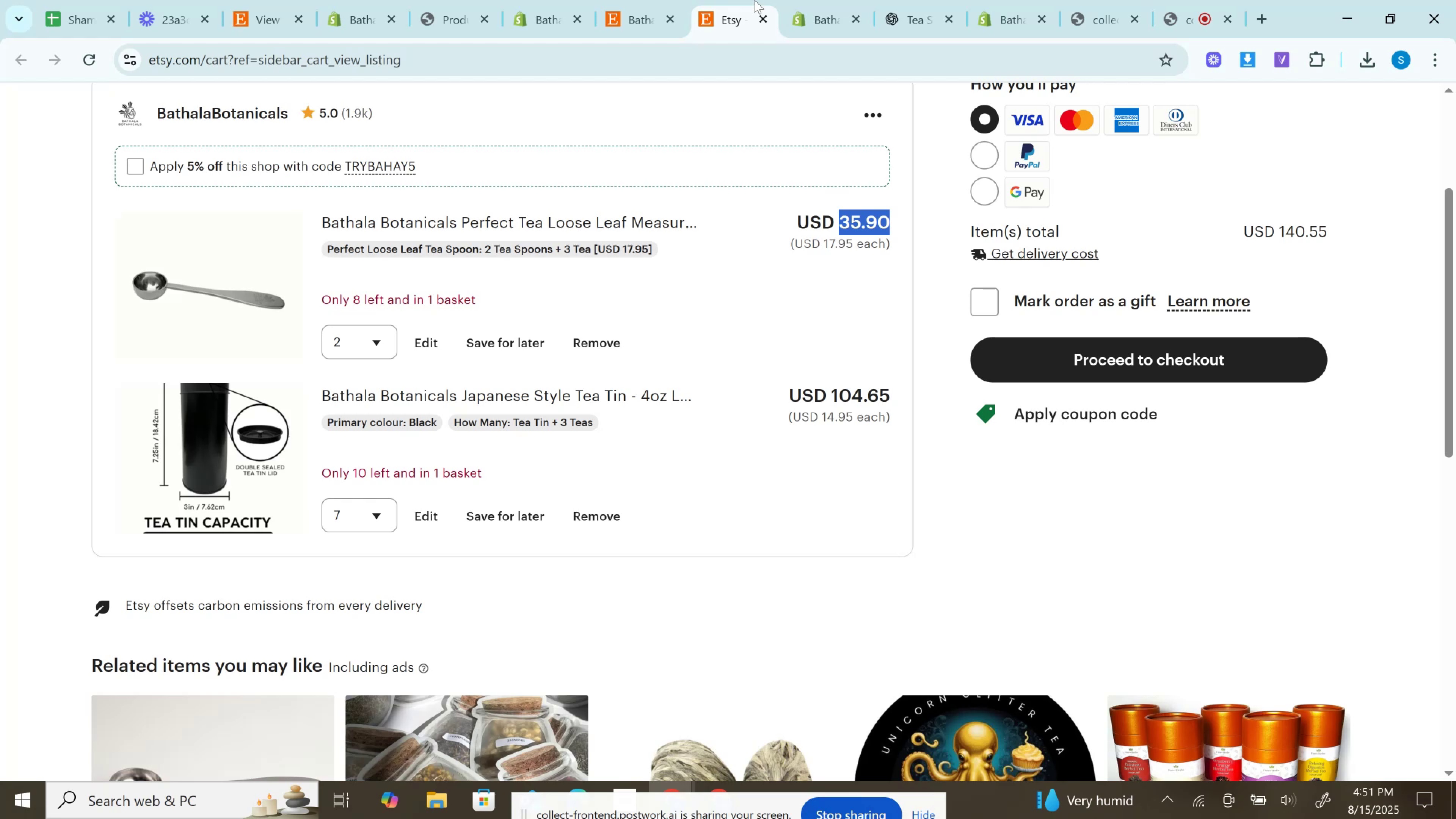 
key(Control+C)
 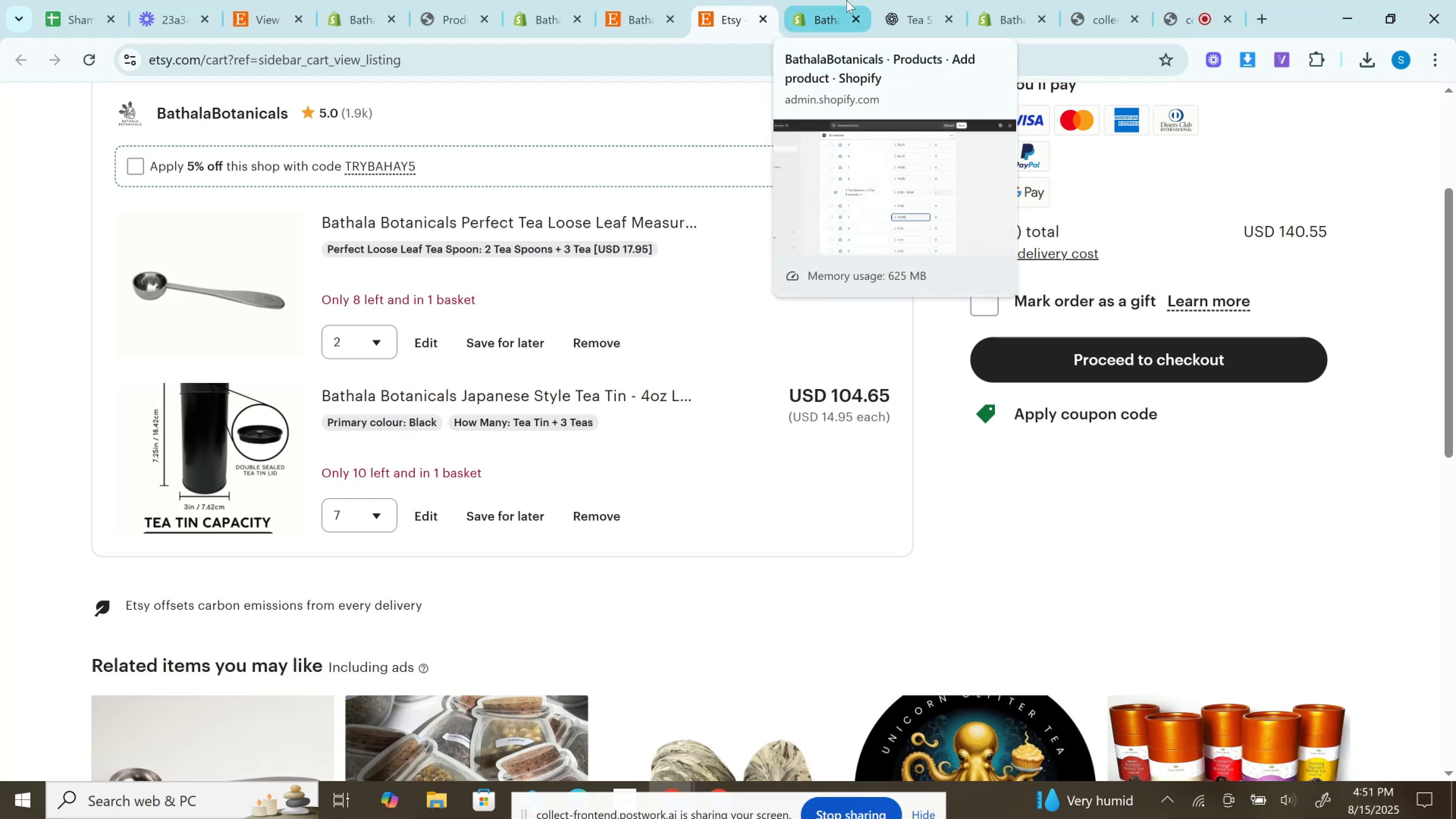 
left_click([846, 0])
 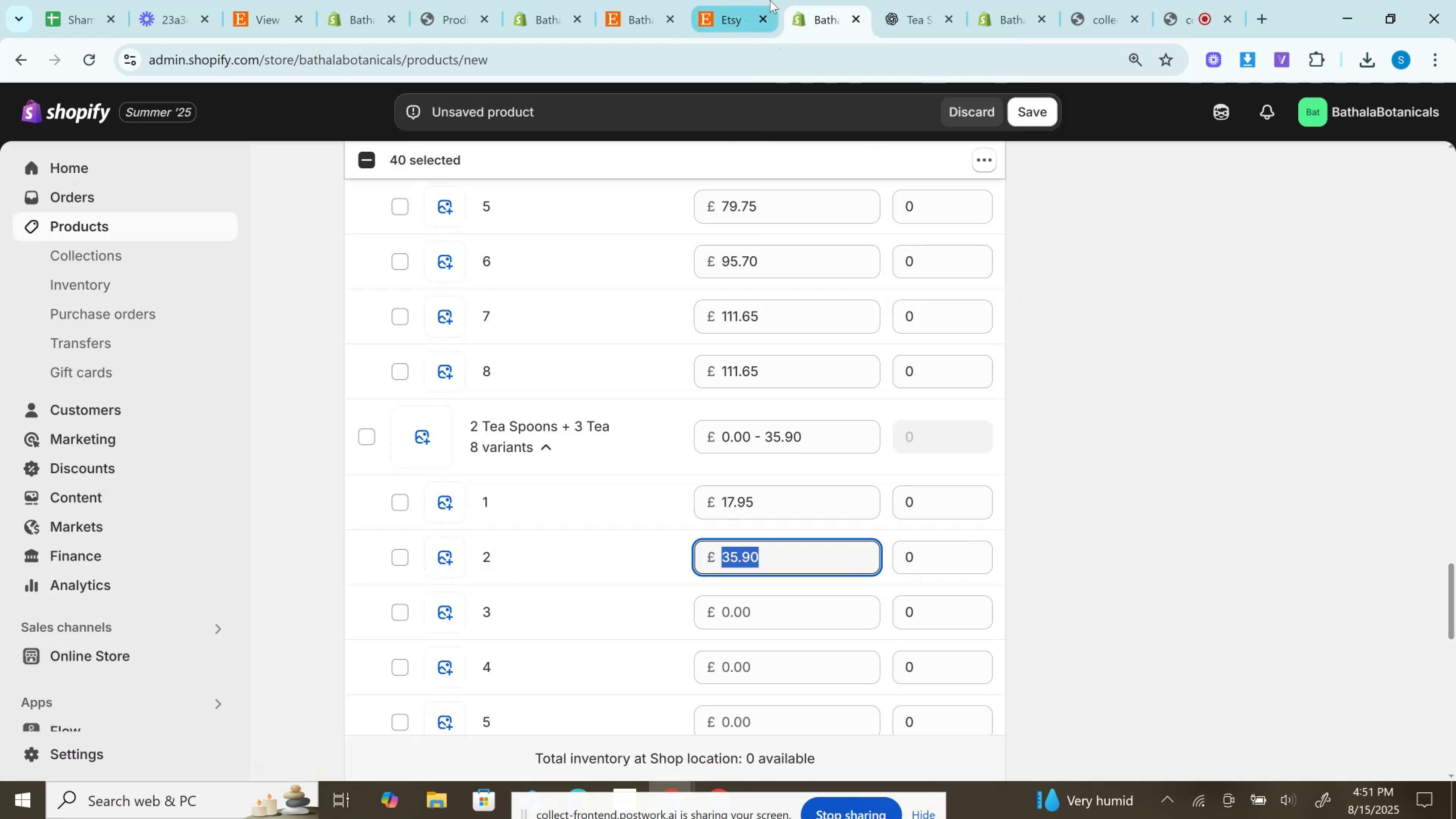 
left_click([752, 0])
 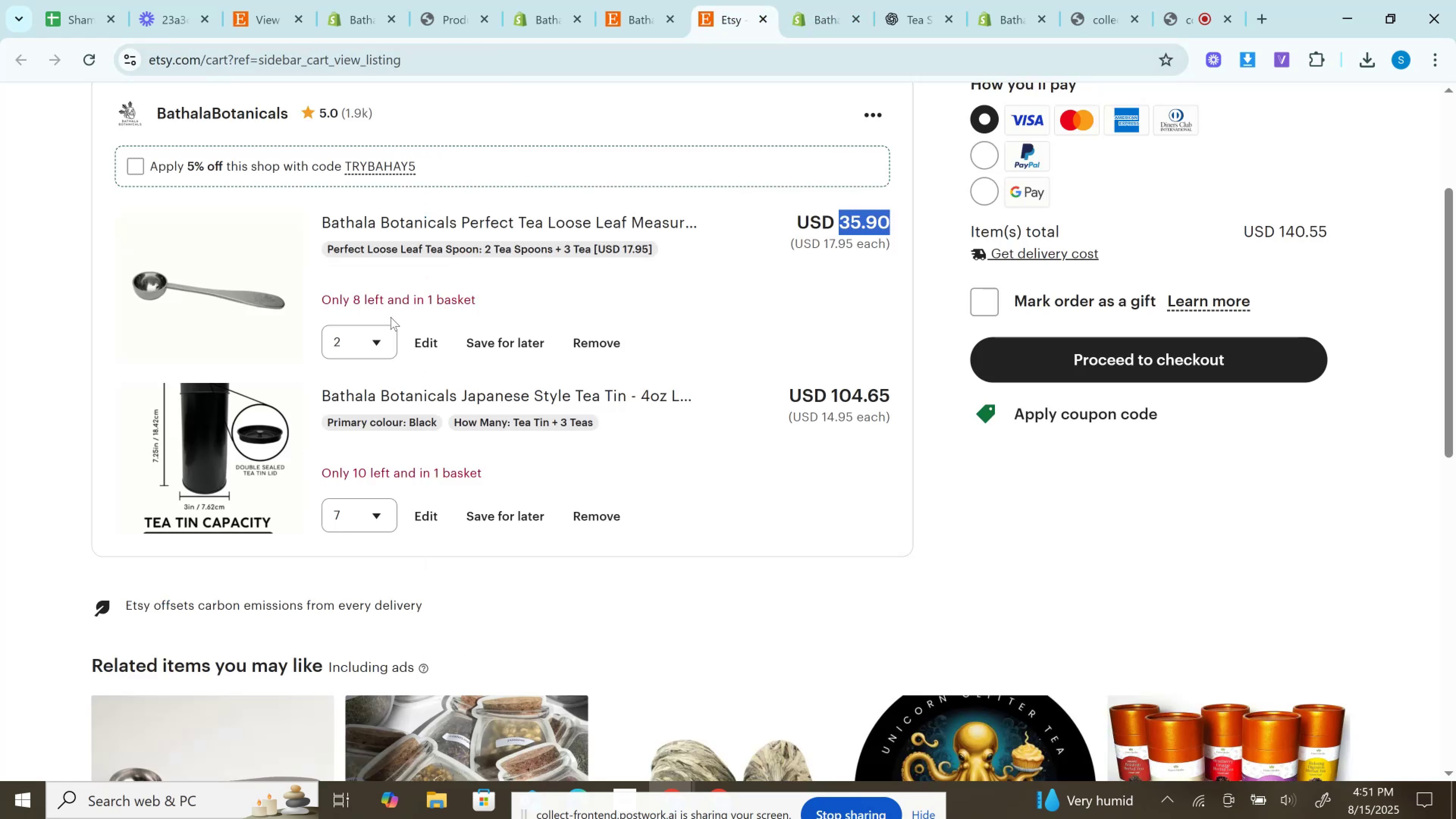 
left_click([378, 344])
 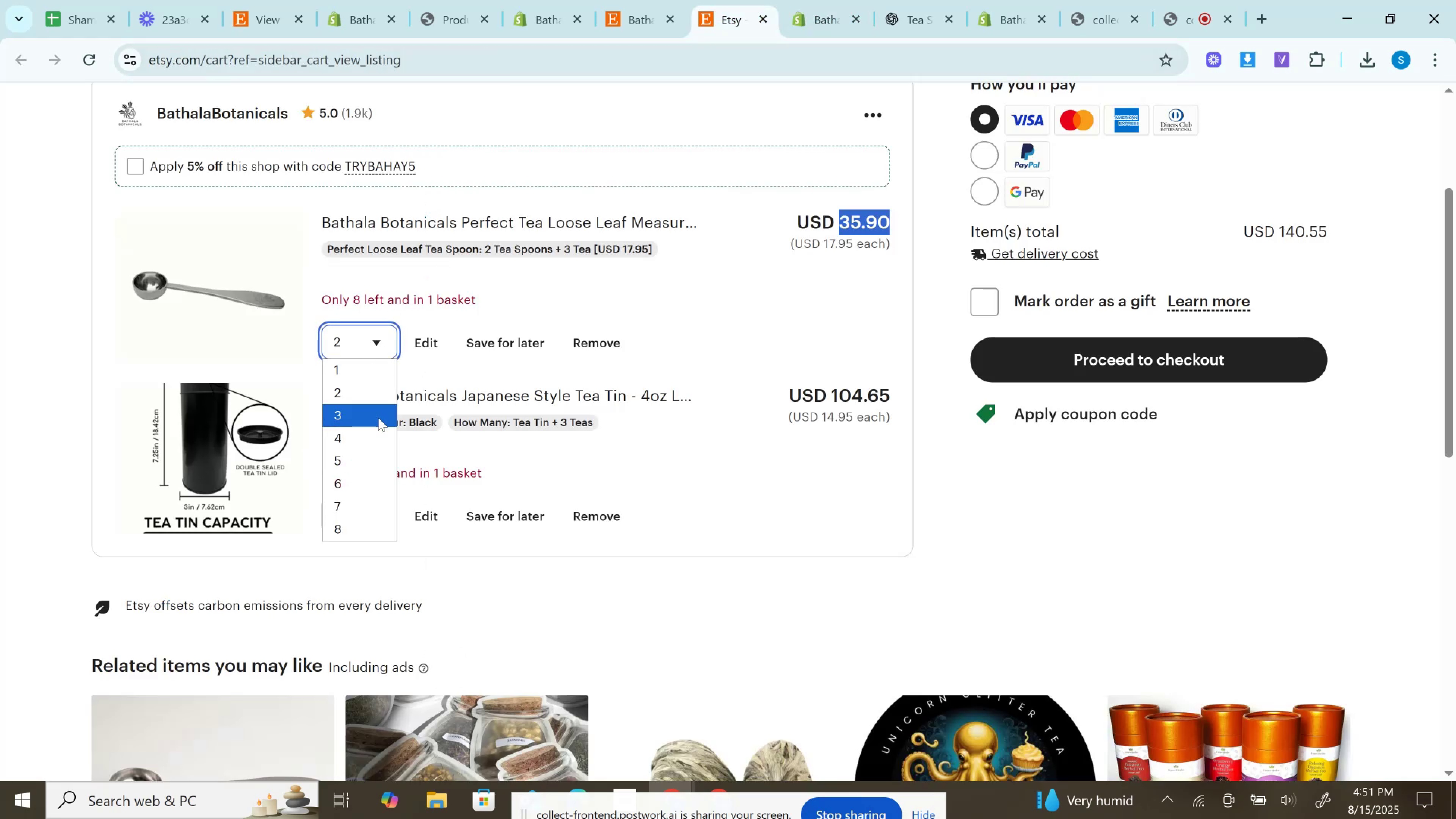 
left_click([378, 418])
 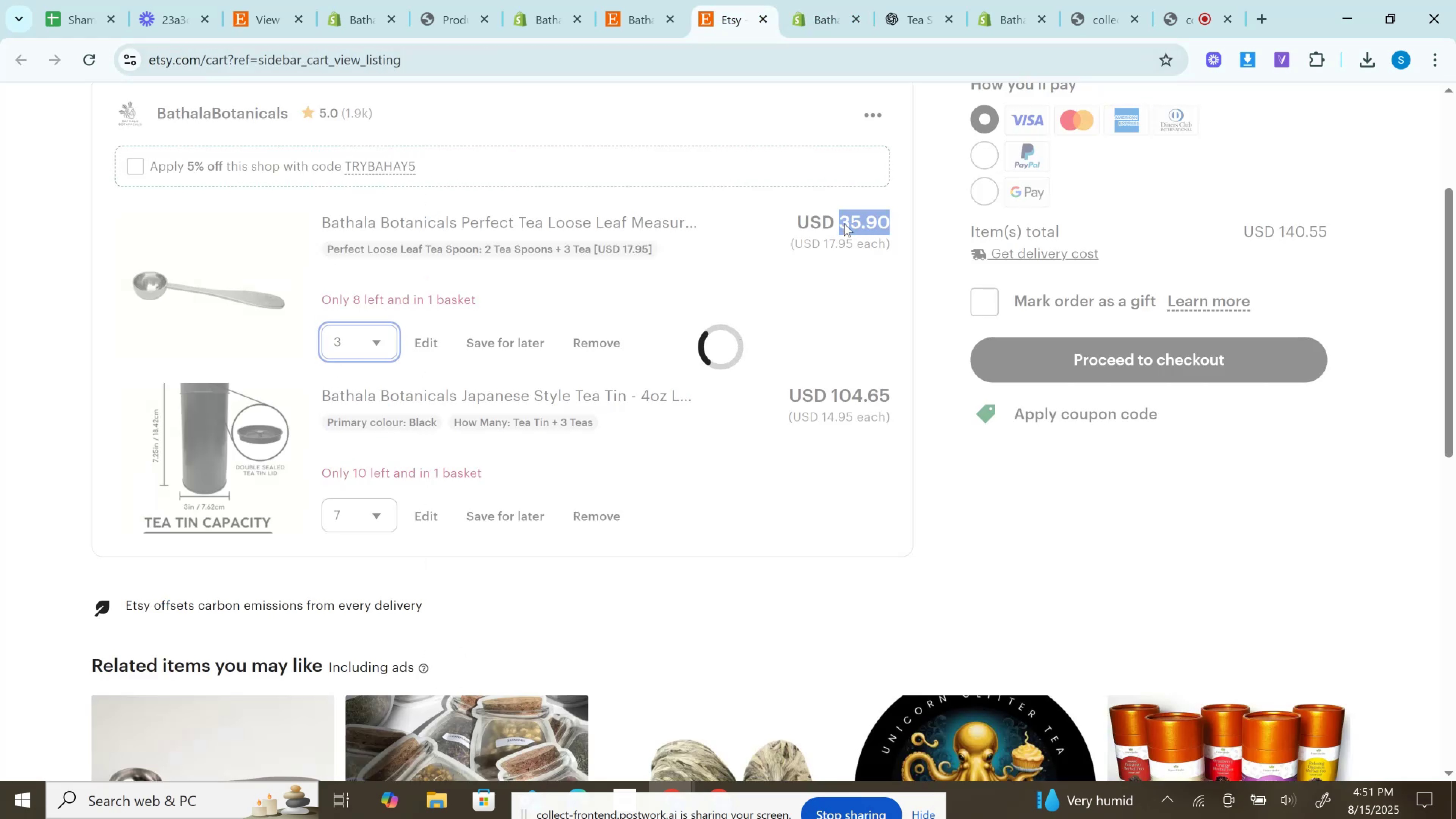 
double_click([844, 223])
 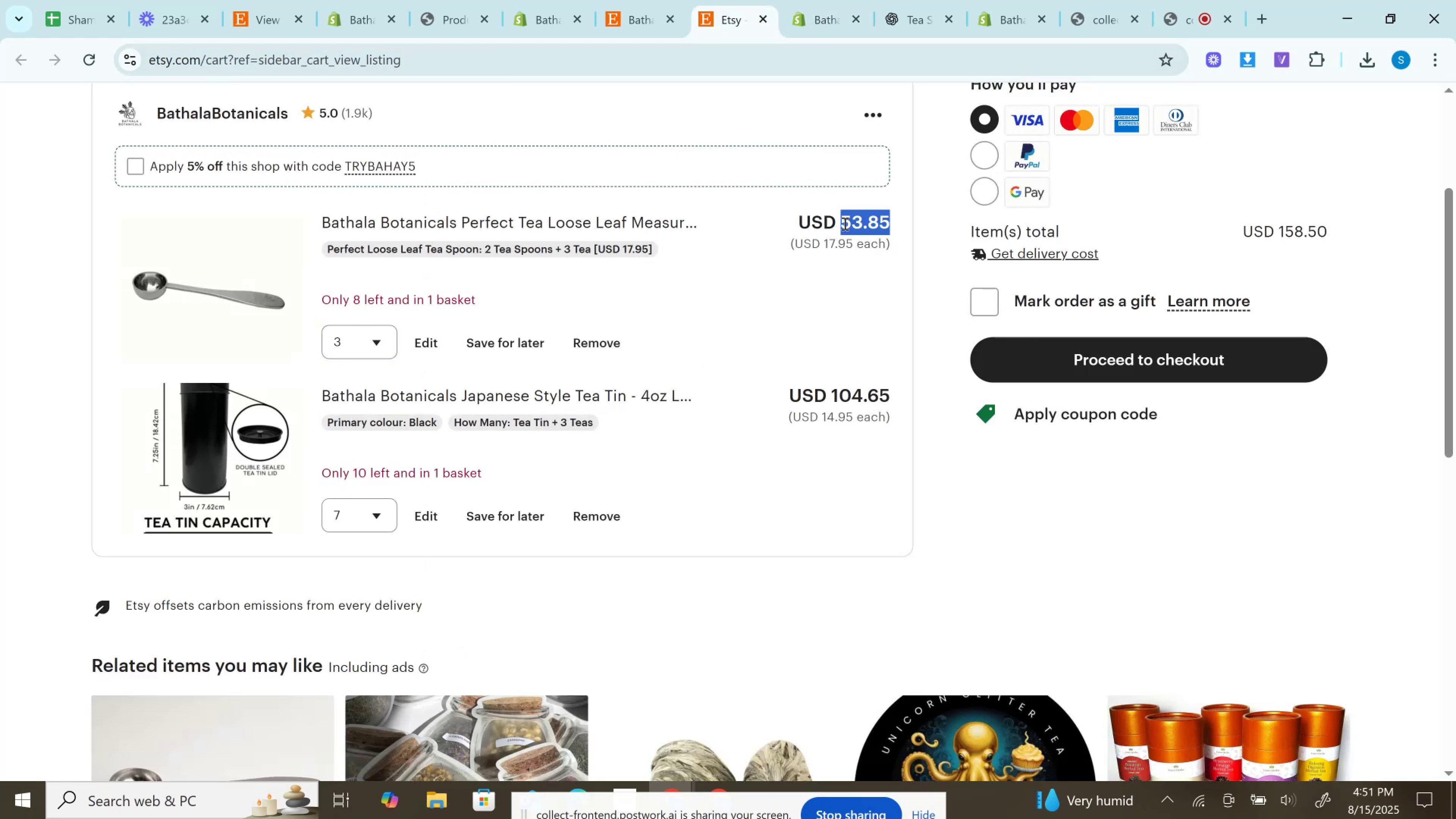 
triple_click([844, 223])
 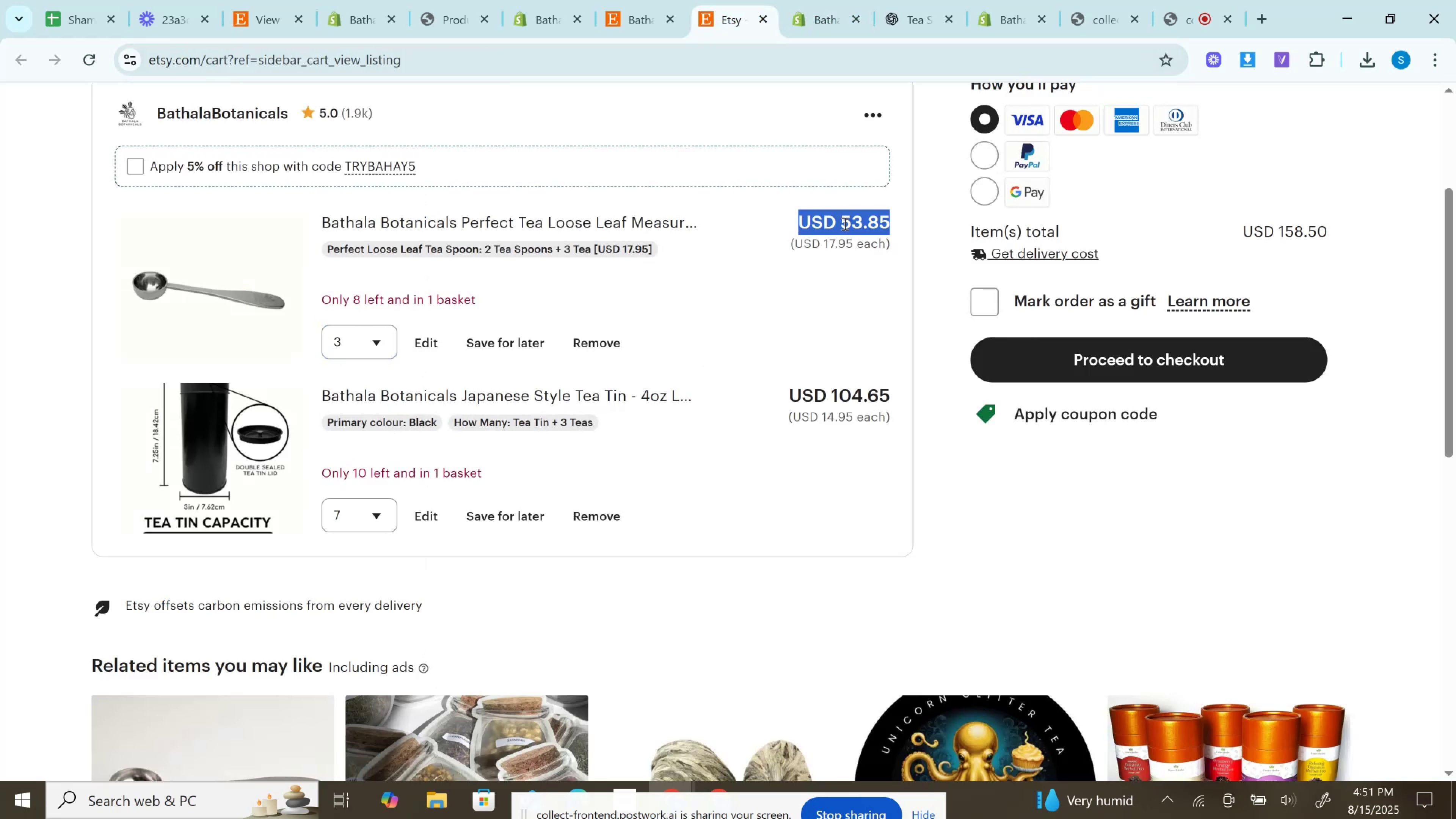 
key(Control+ControlLeft)
 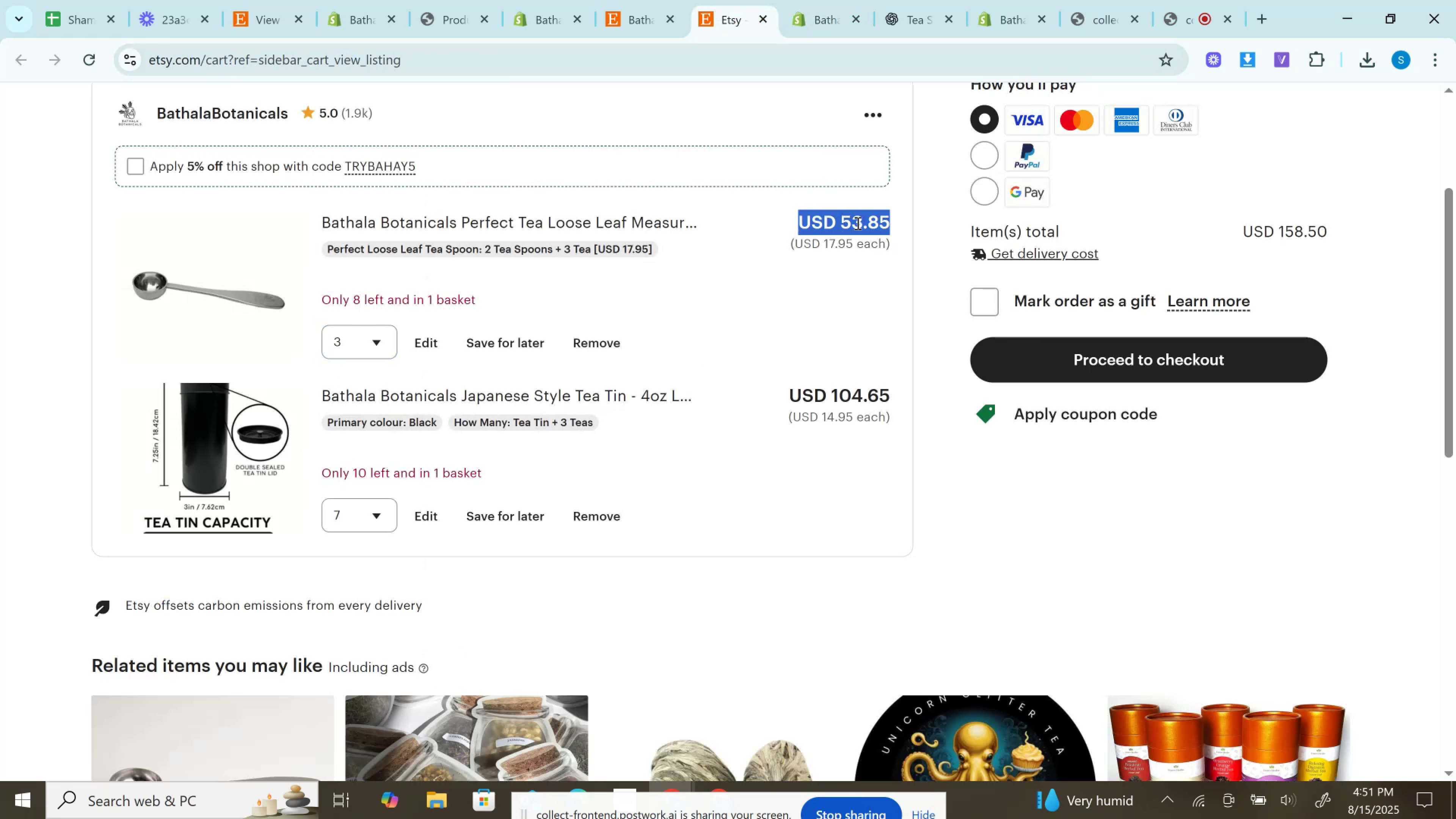 
double_click([857, 223])
 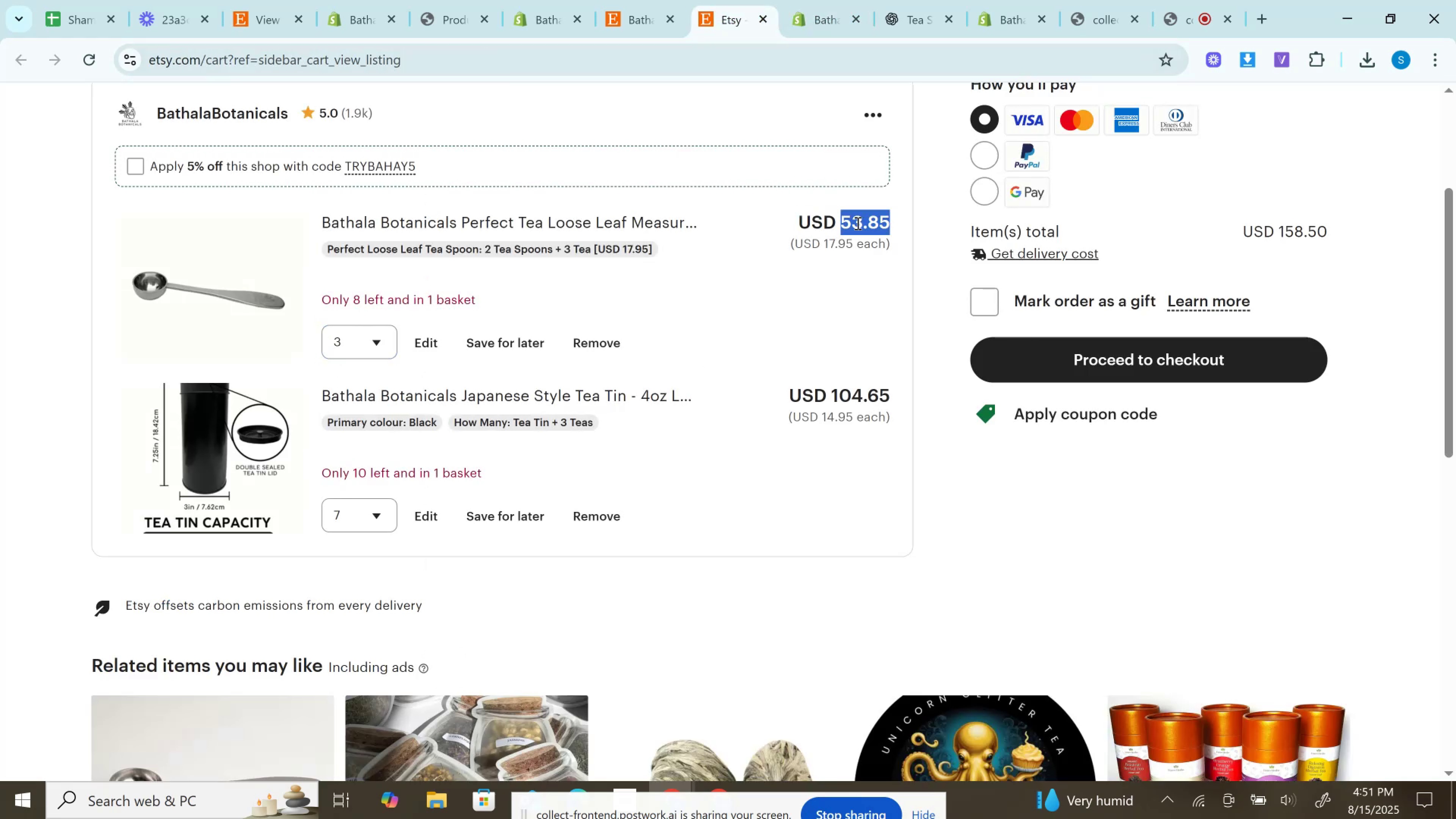 
key(Control+C)
 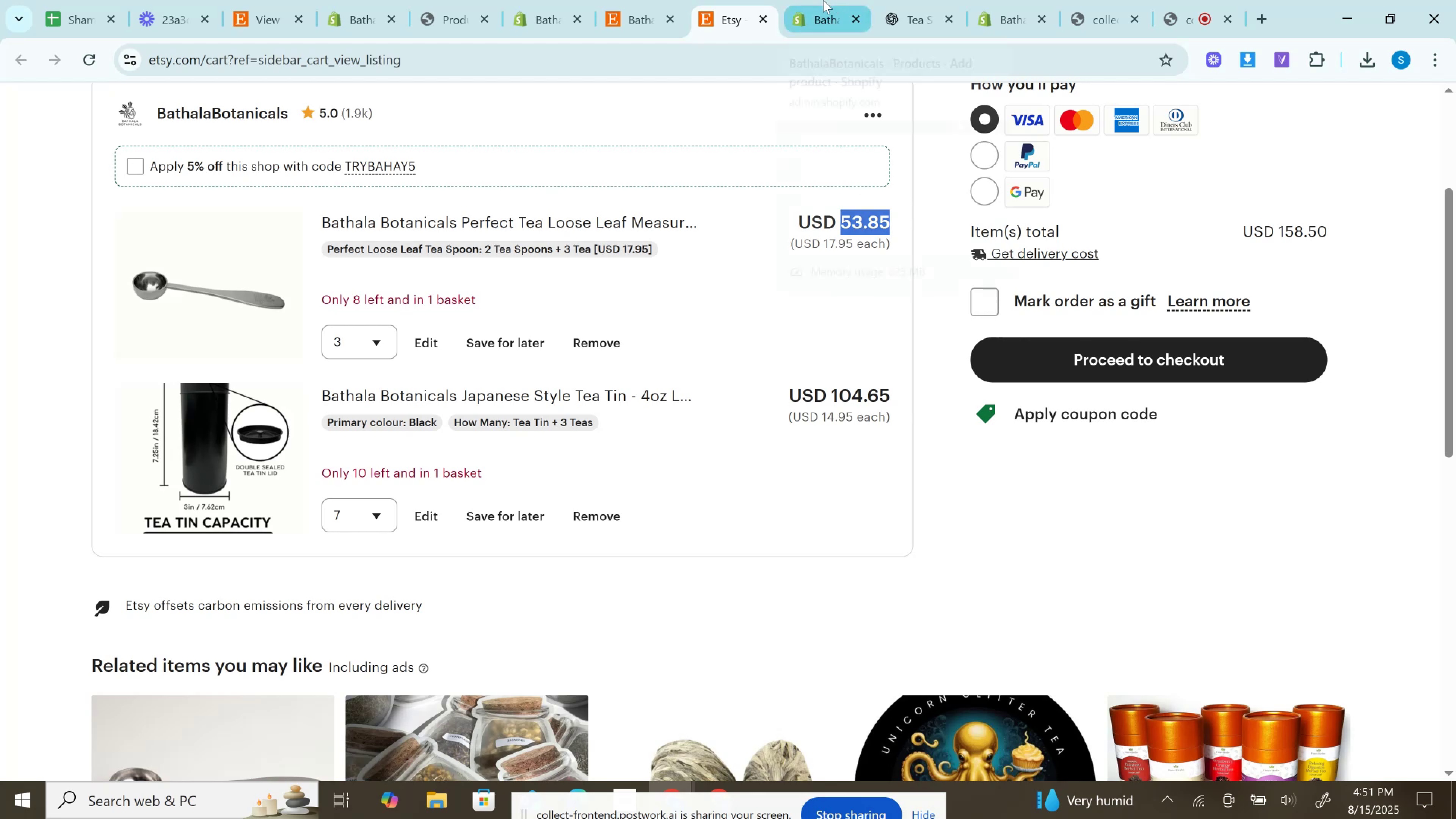 
left_click([823, 0])
 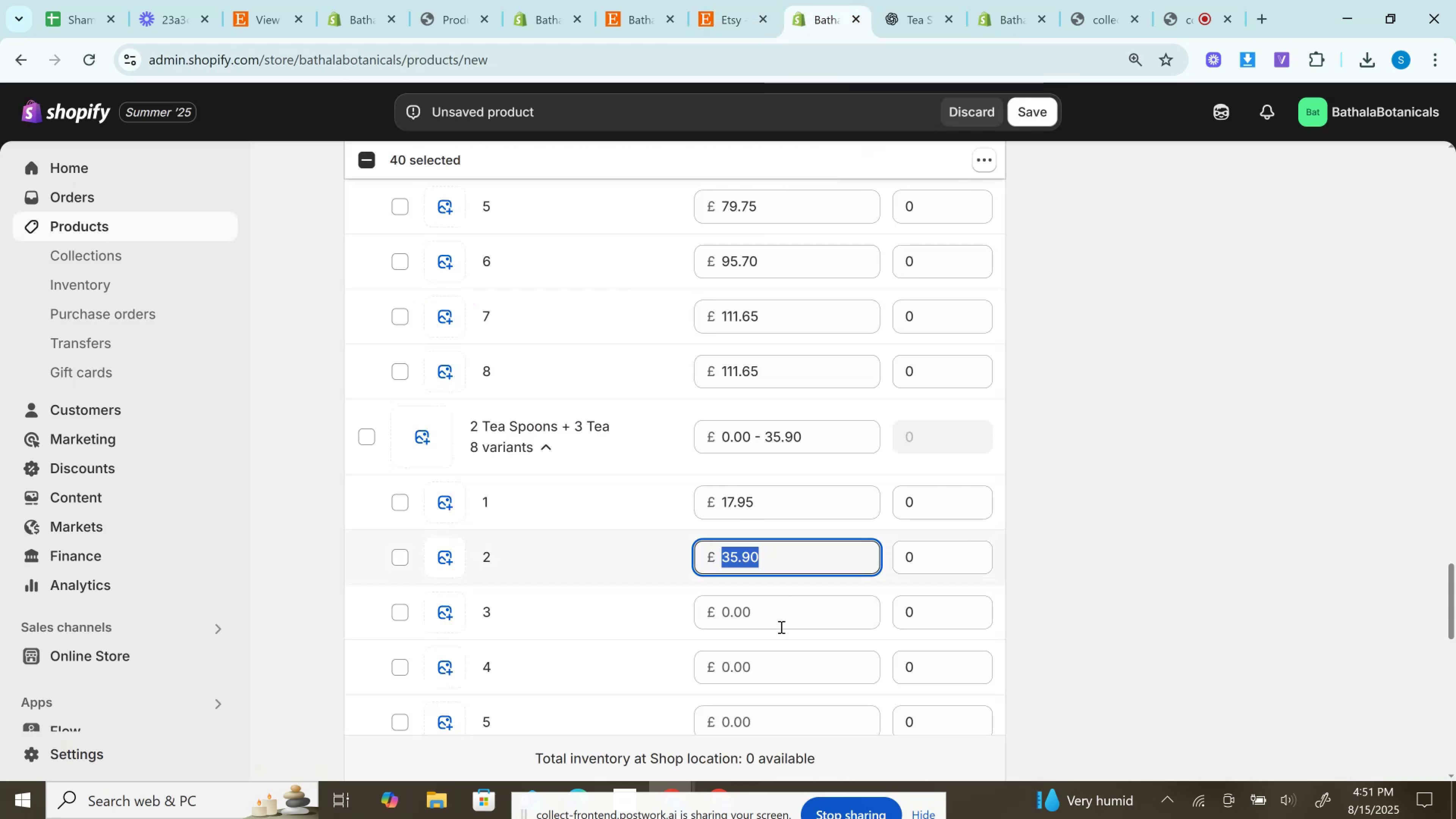 
key(Control+V)
 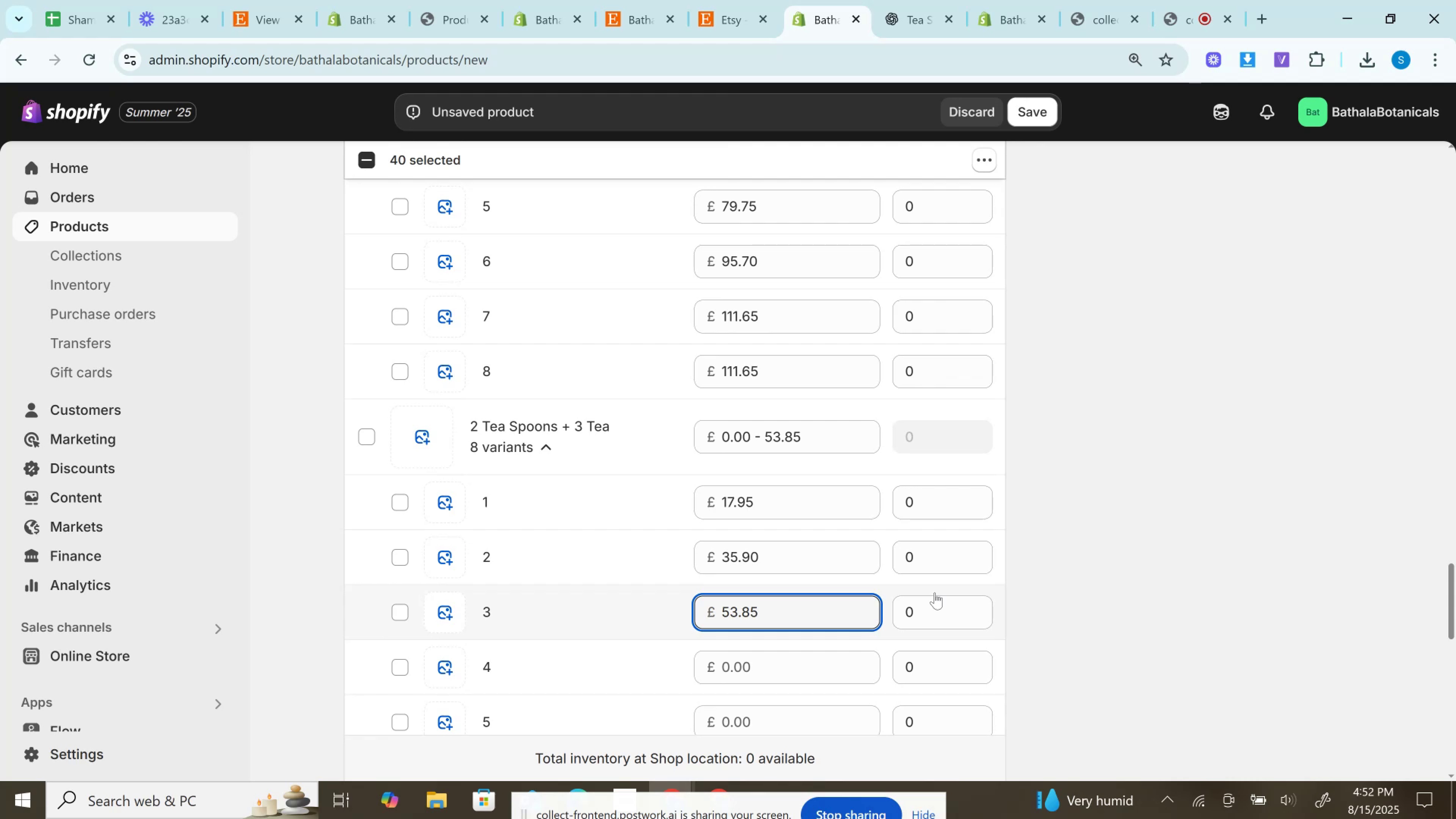 
wait(33.98)
 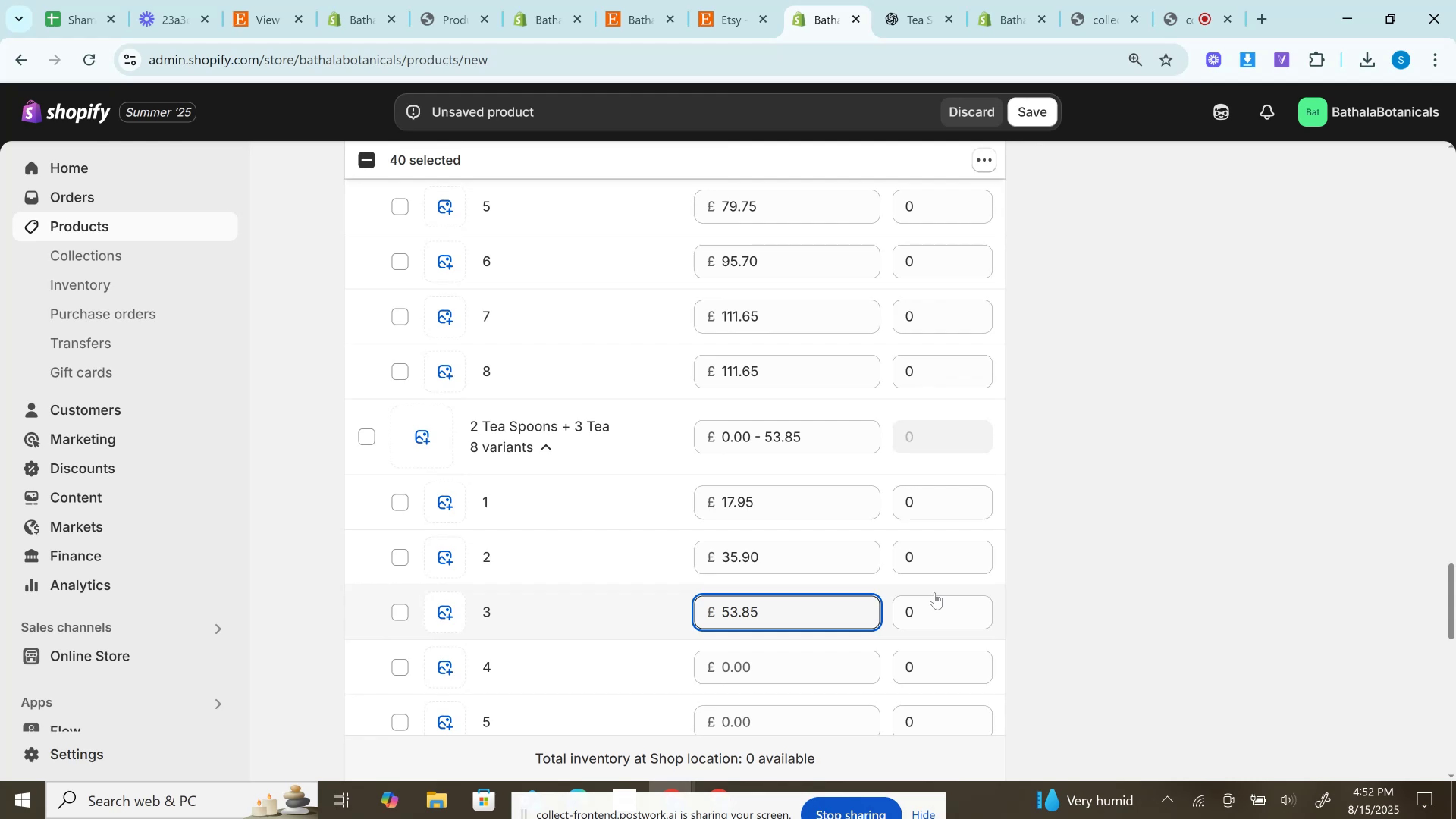 
left_click([709, 0])
 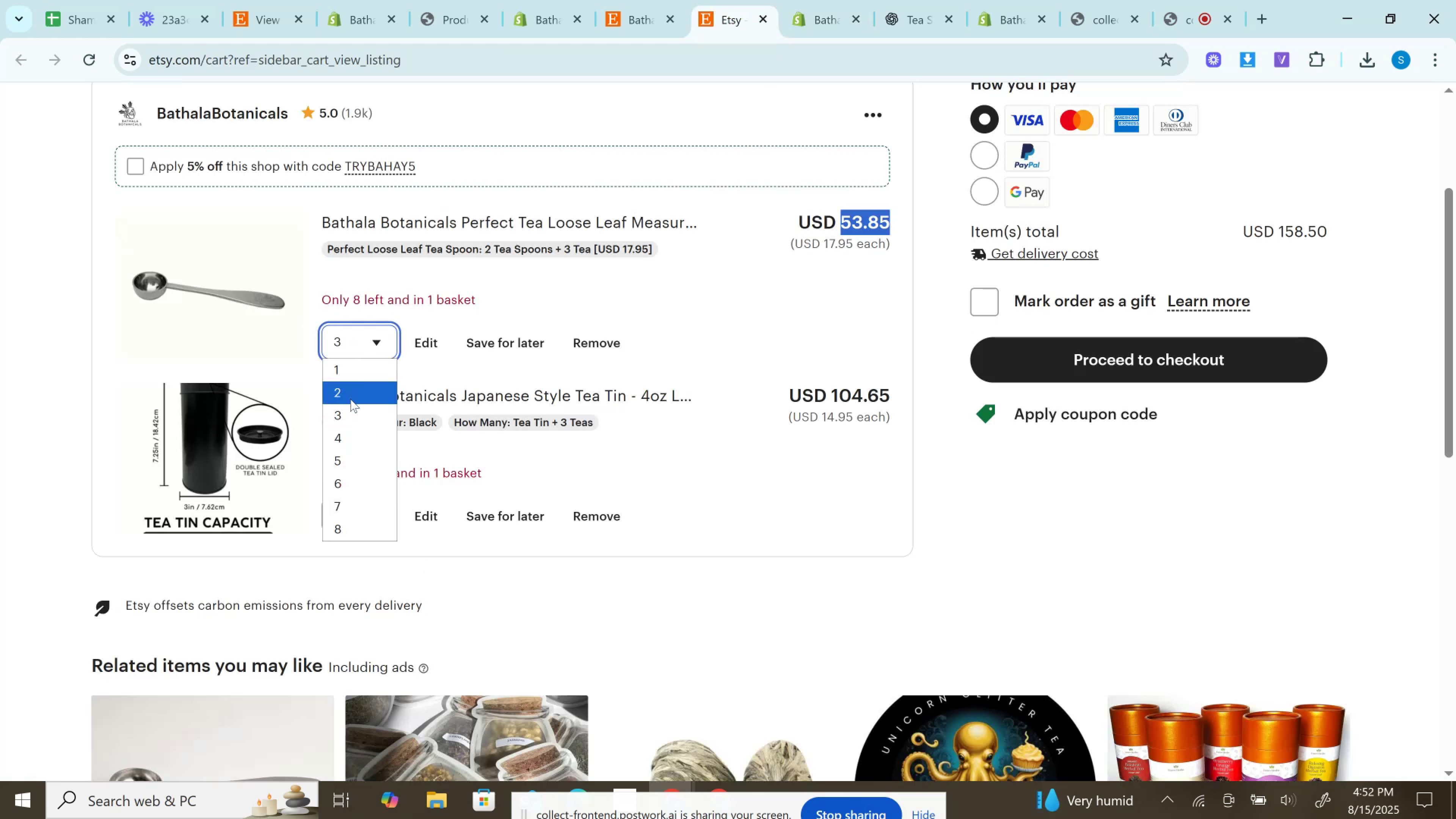 
left_click([354, 441])
 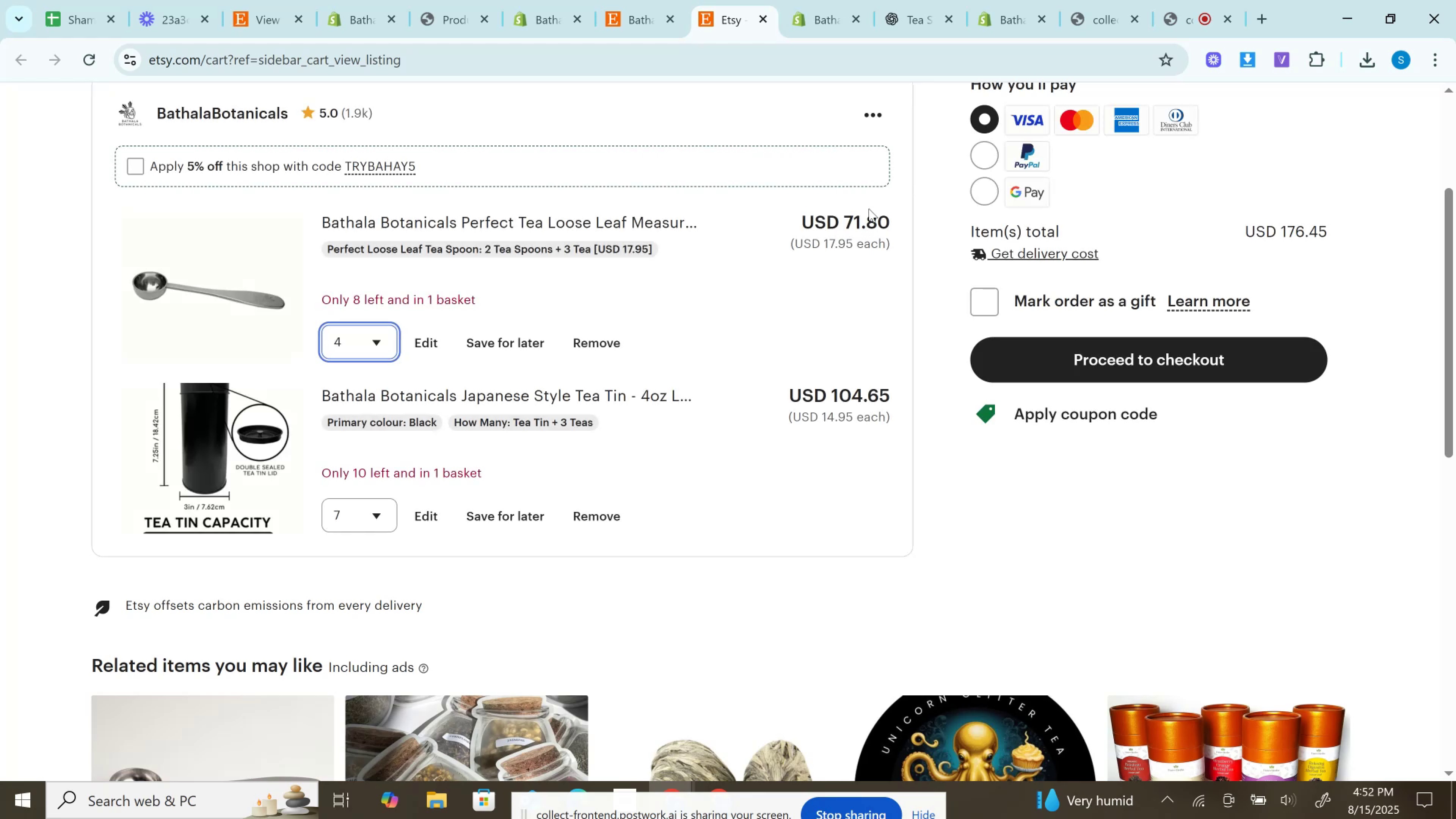 
left_click([866, 215])
 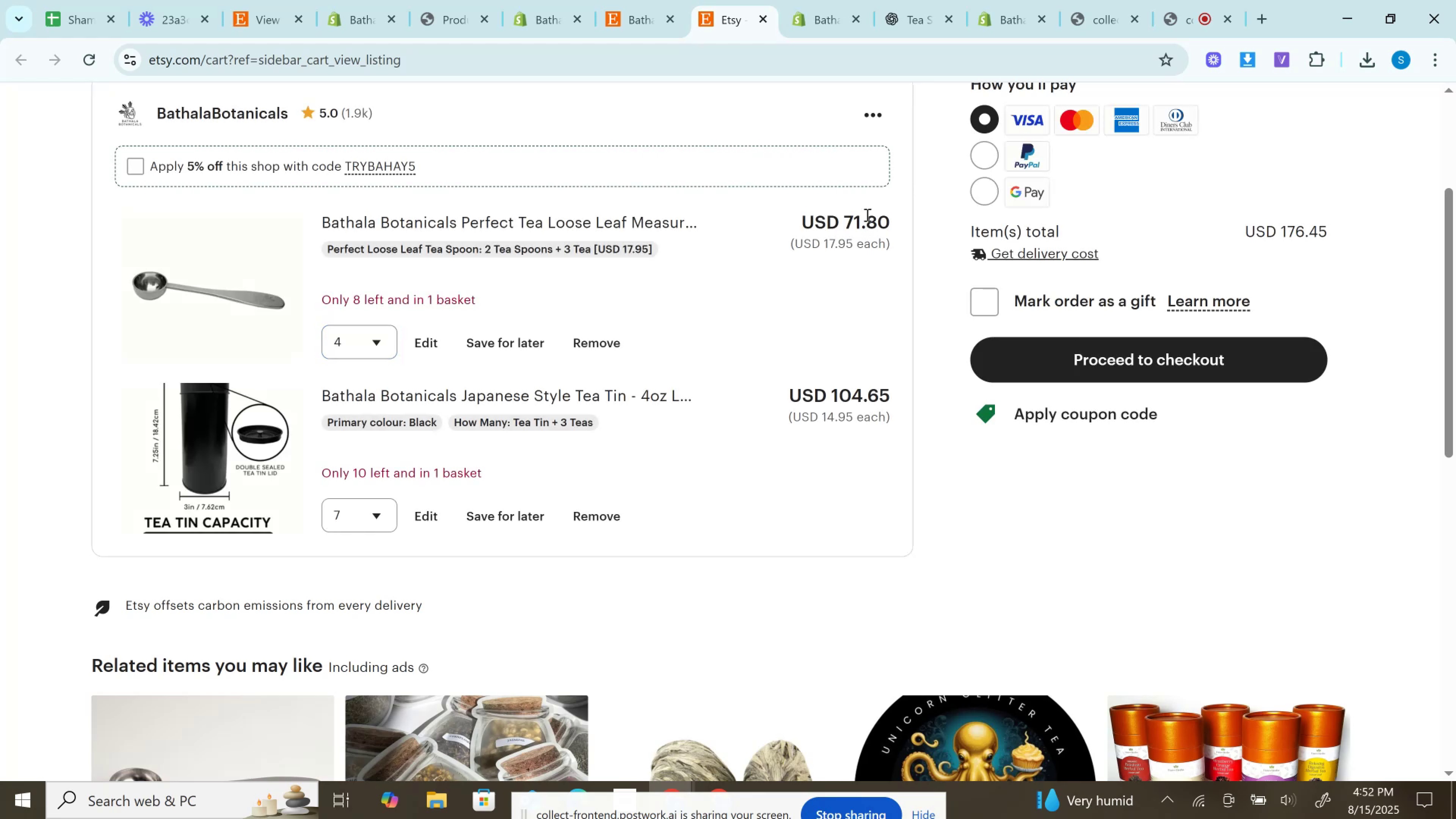 
double_click([866, 215])
 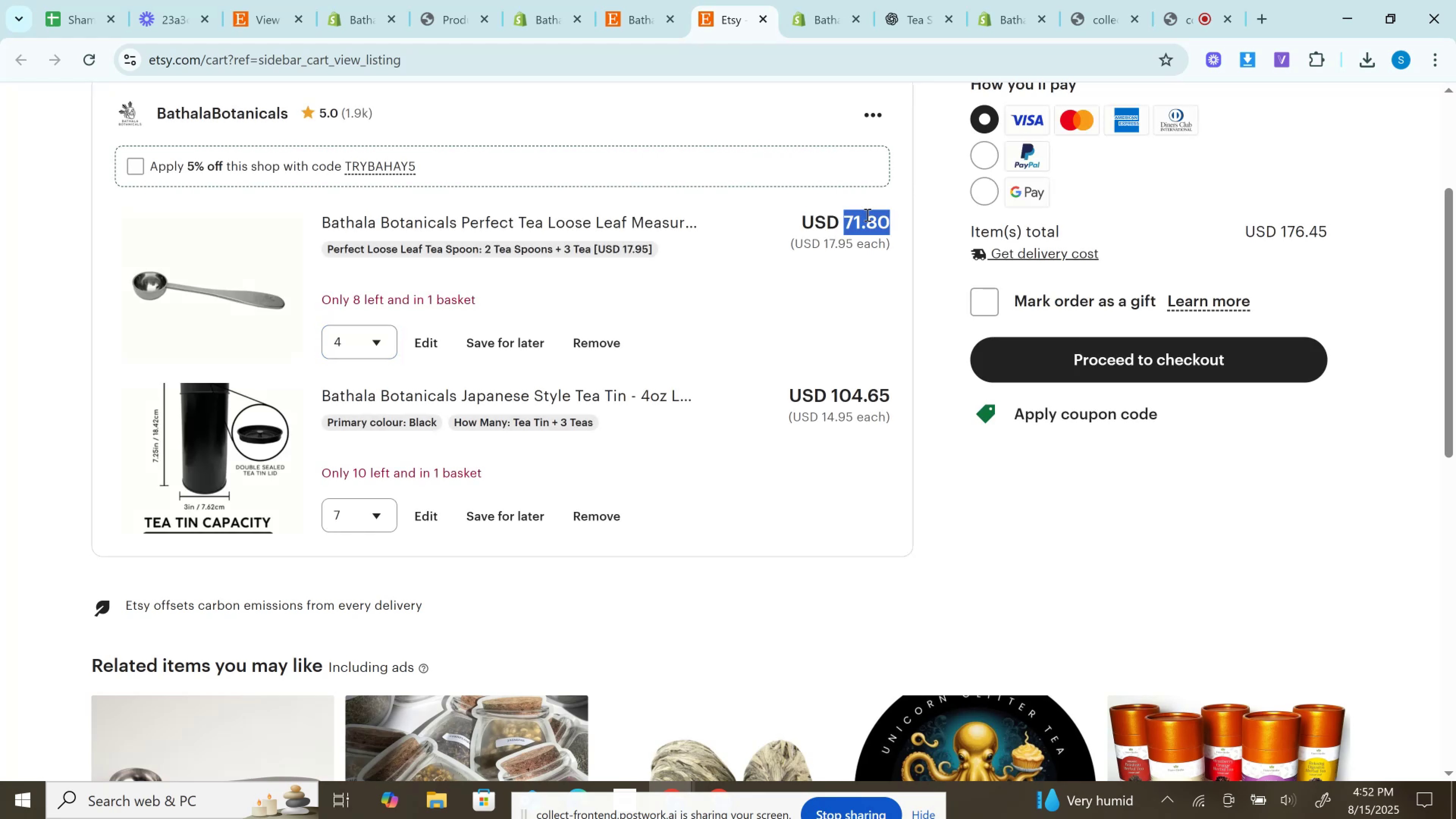 
key(Control+C)
 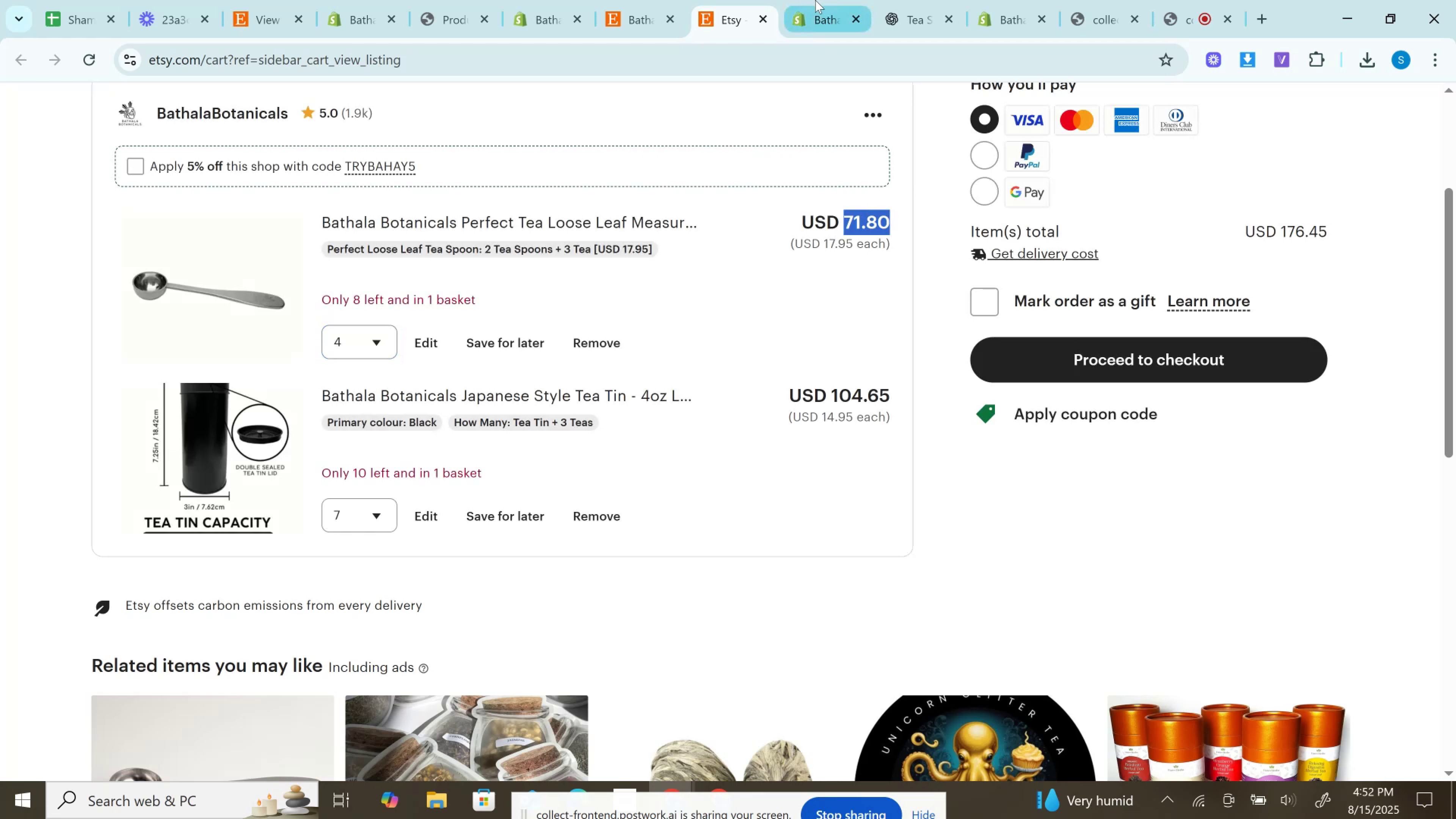 
left_click([815, 0])
 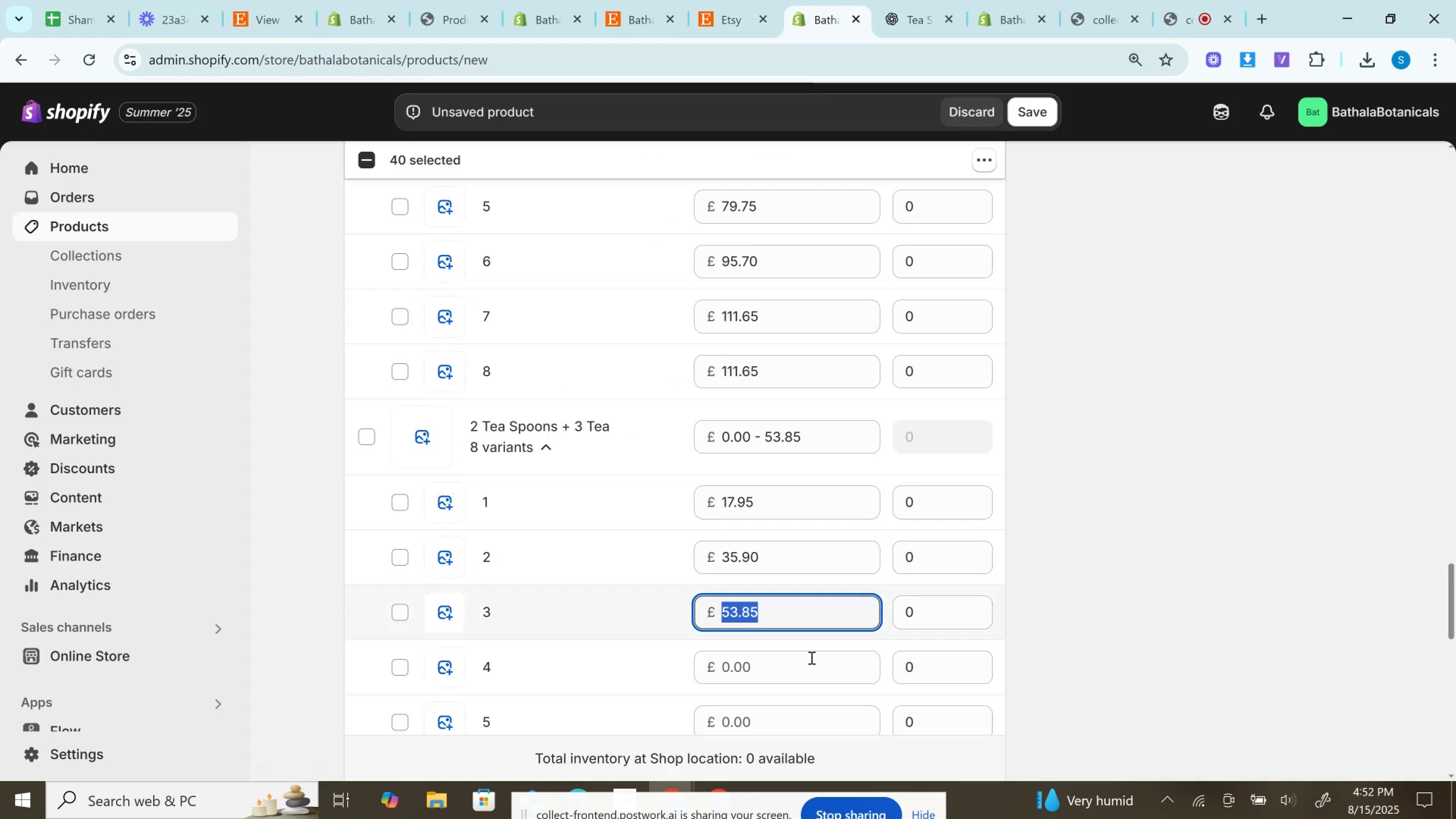 
scroll: coordinate [777, 613], scroll_direction: down, amount: 3.0
 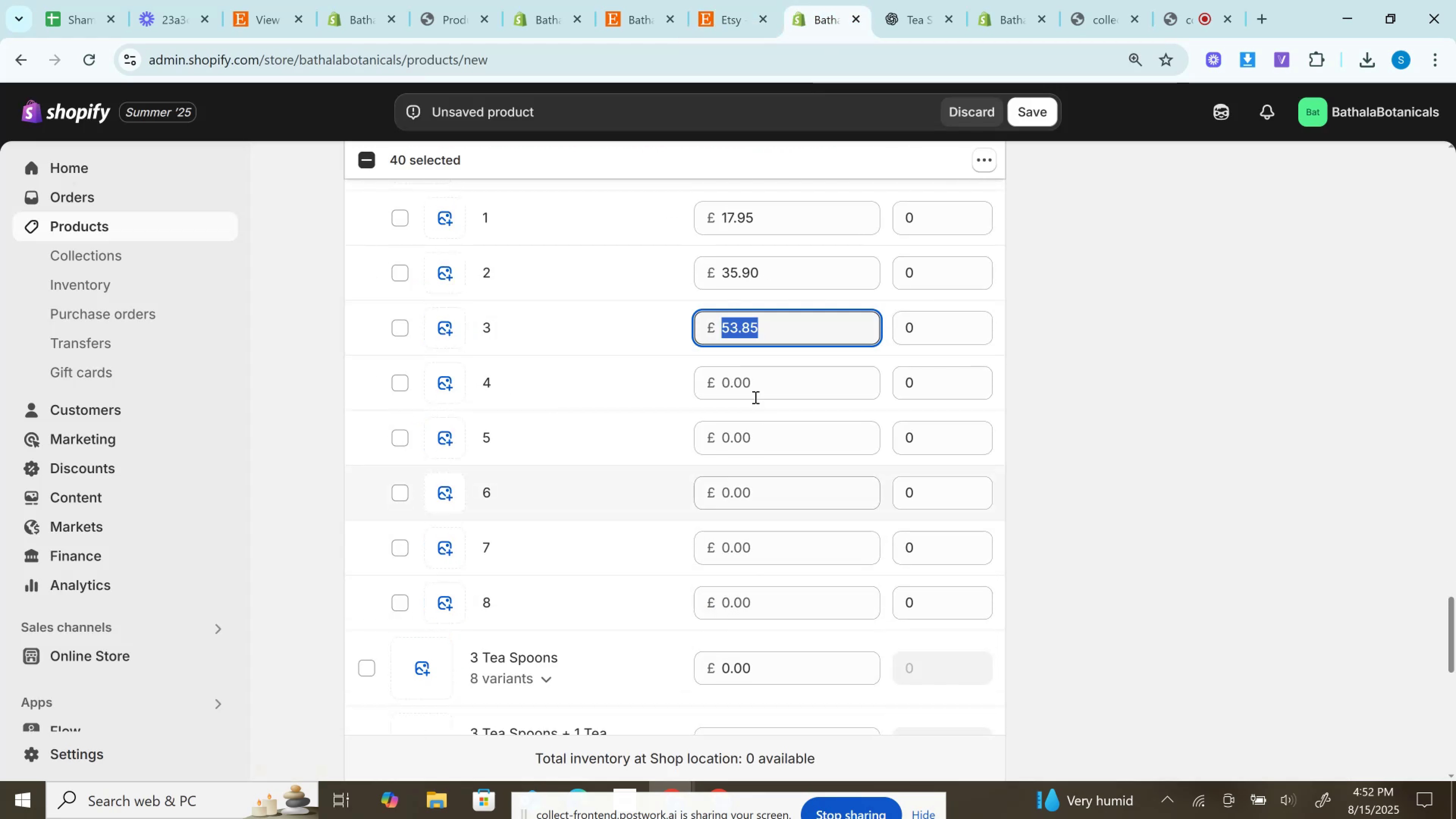 
left_click([748, 373])
 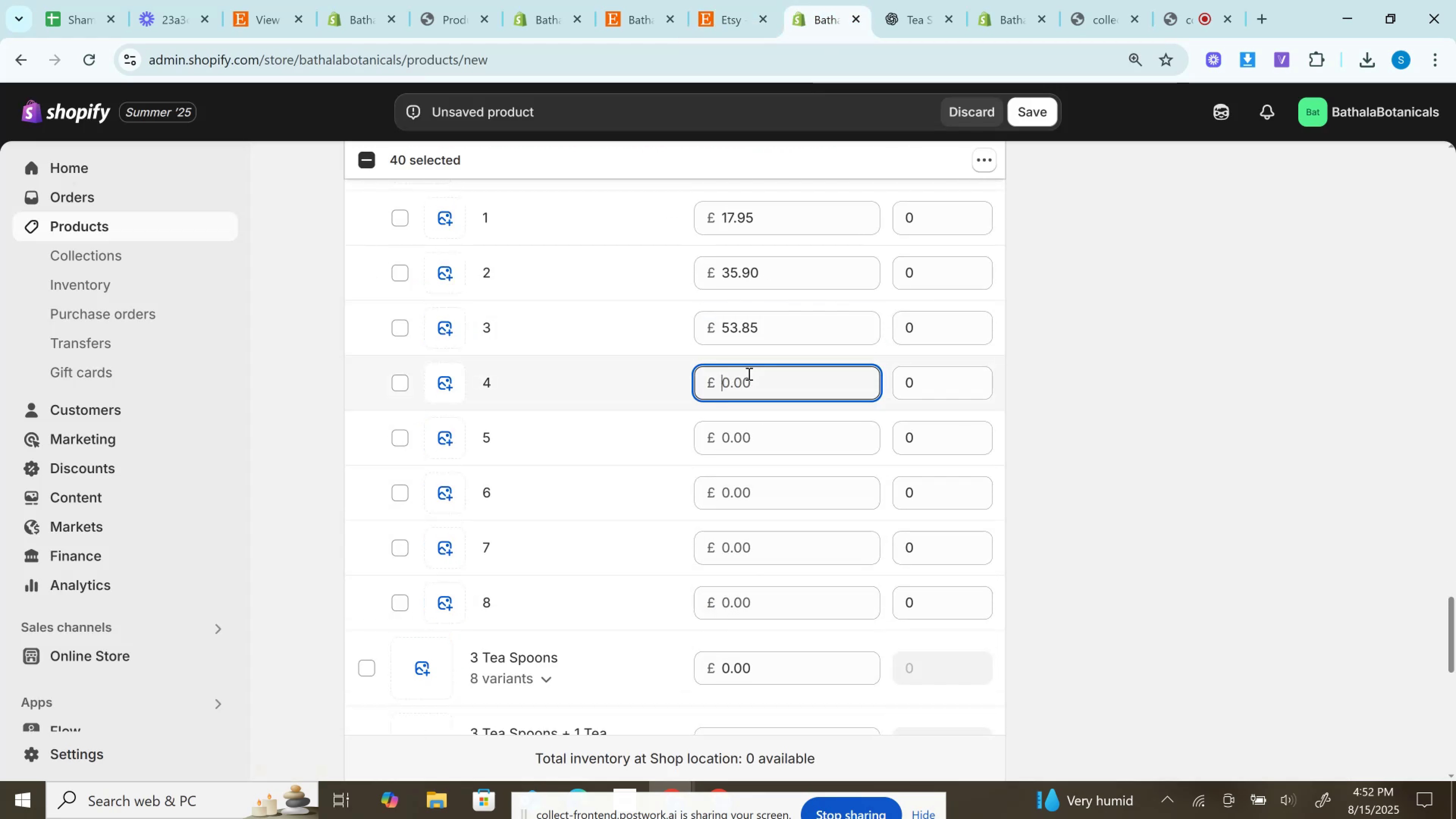 
key(Control+V)
 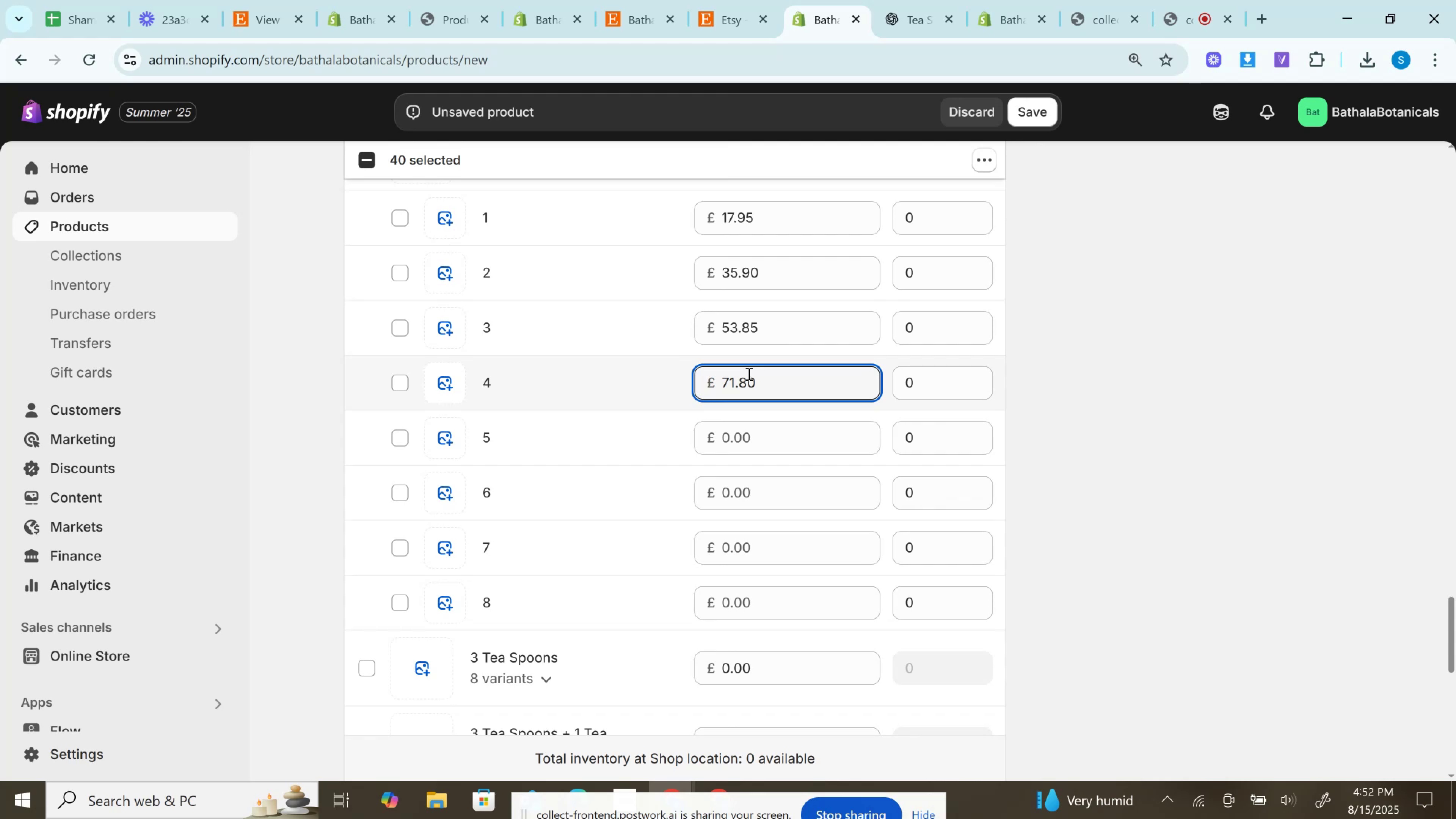 
wait(7.24)
 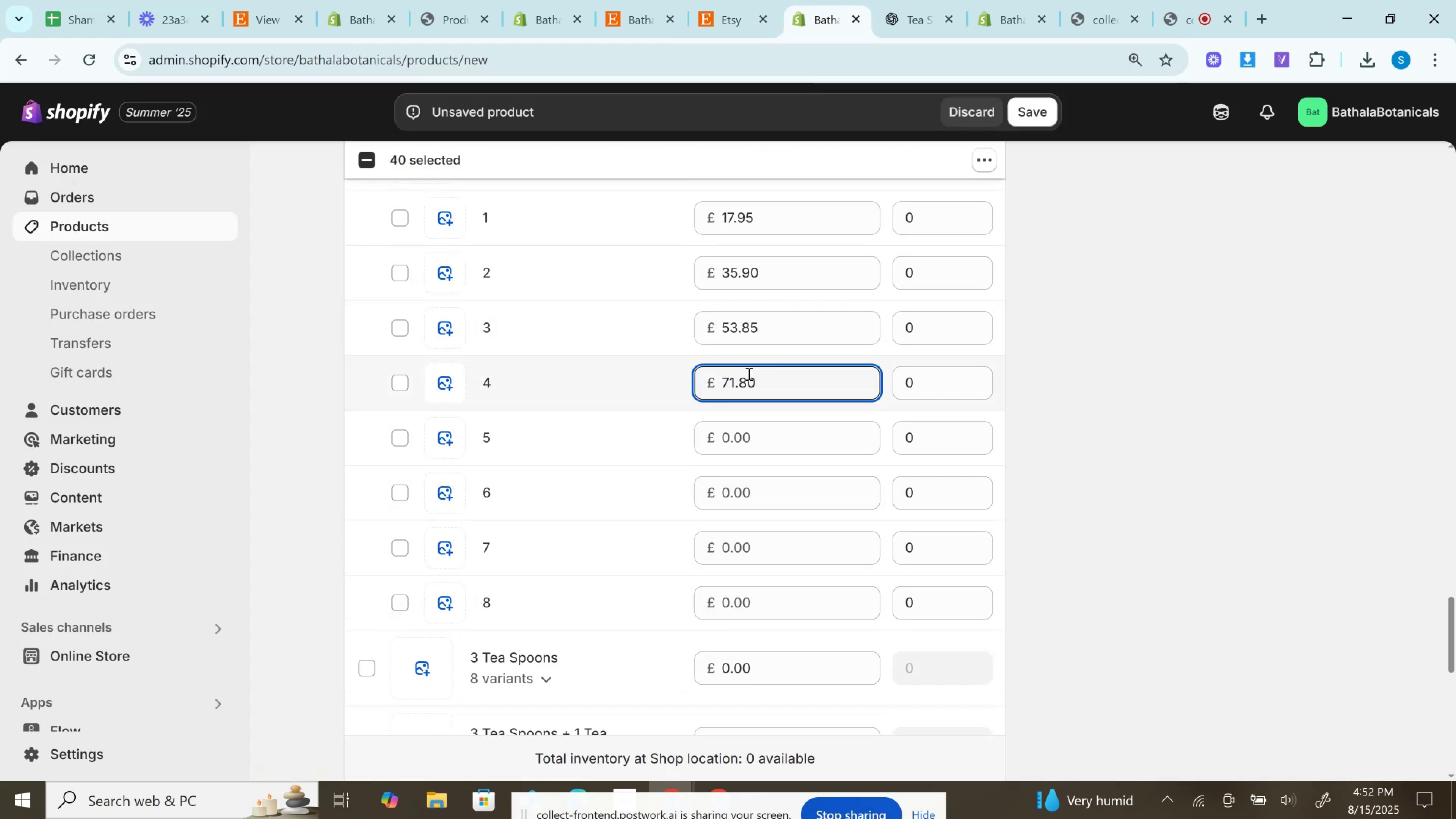 
left_click([730, 0])
 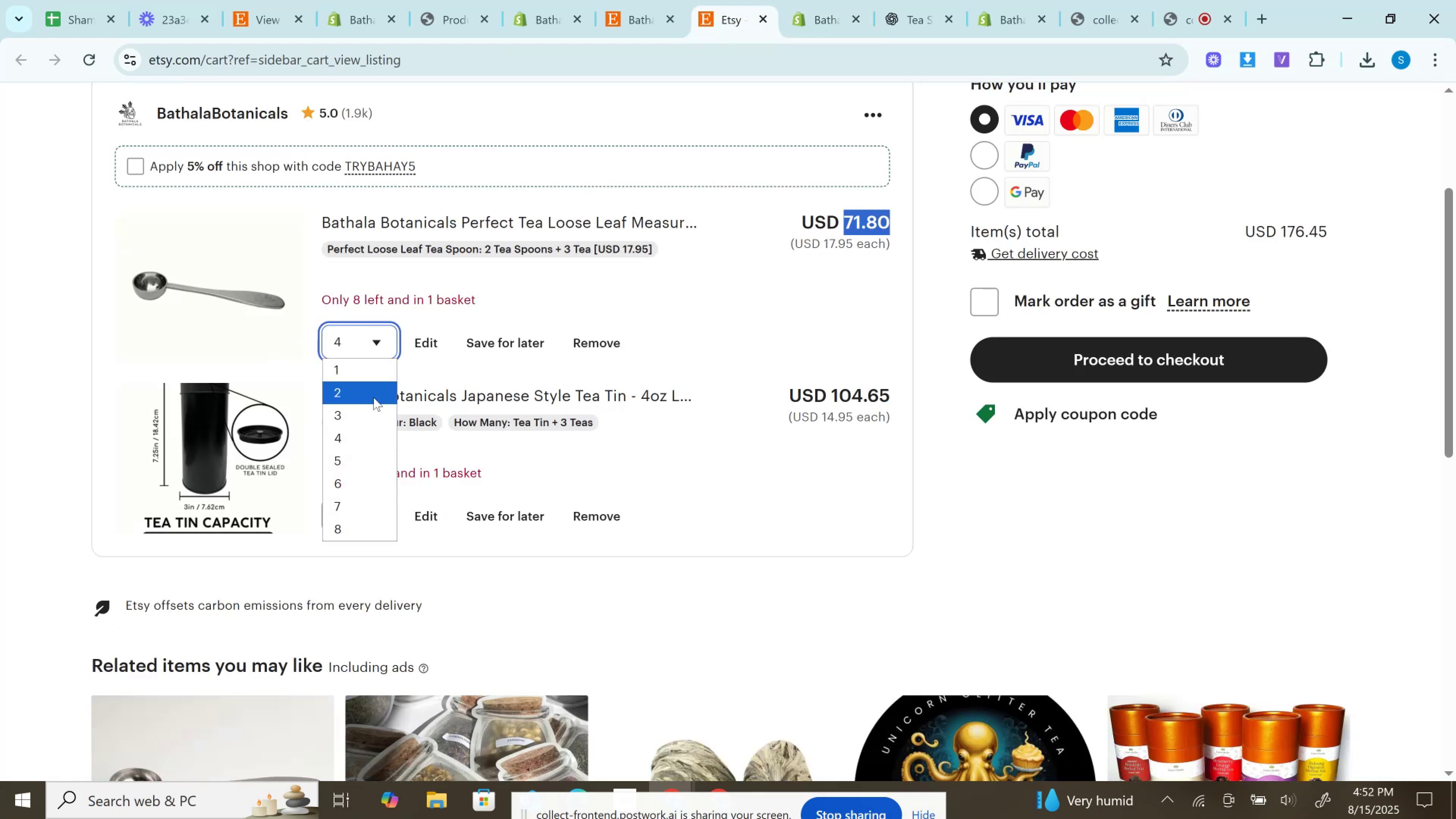 
left_click([373, 461])
 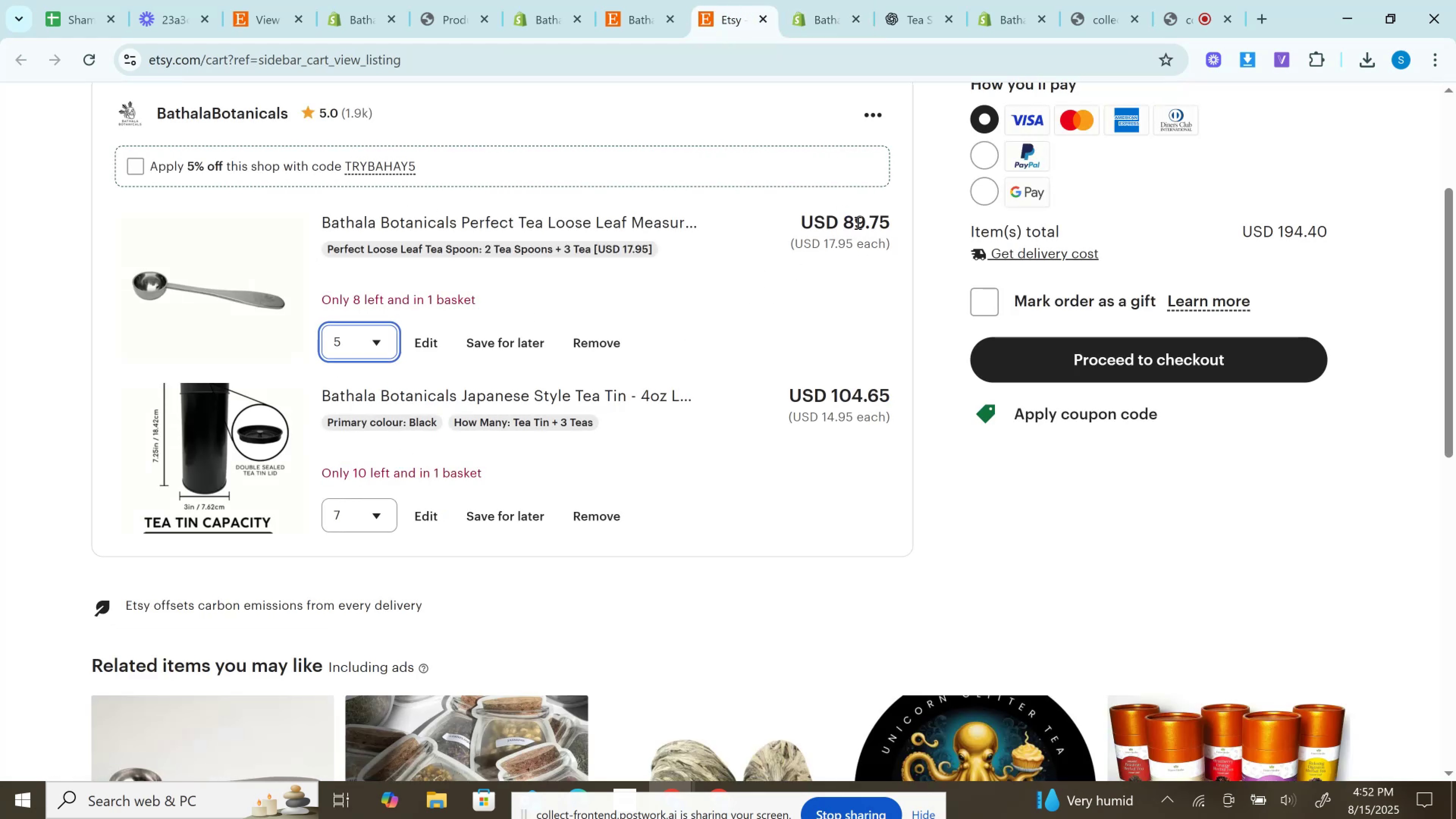 
double_click([857, 223])
 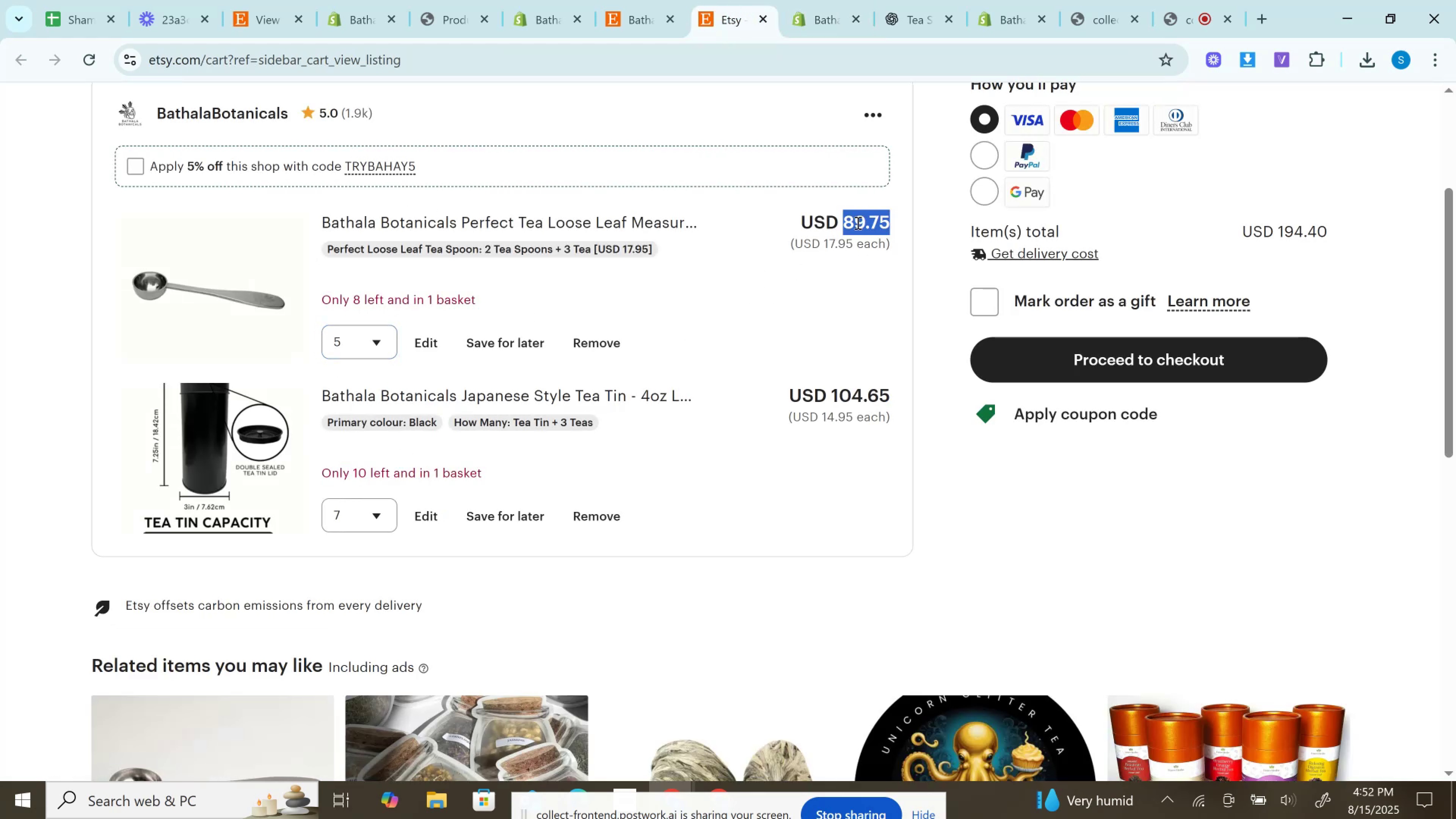 
key(Control+C)
 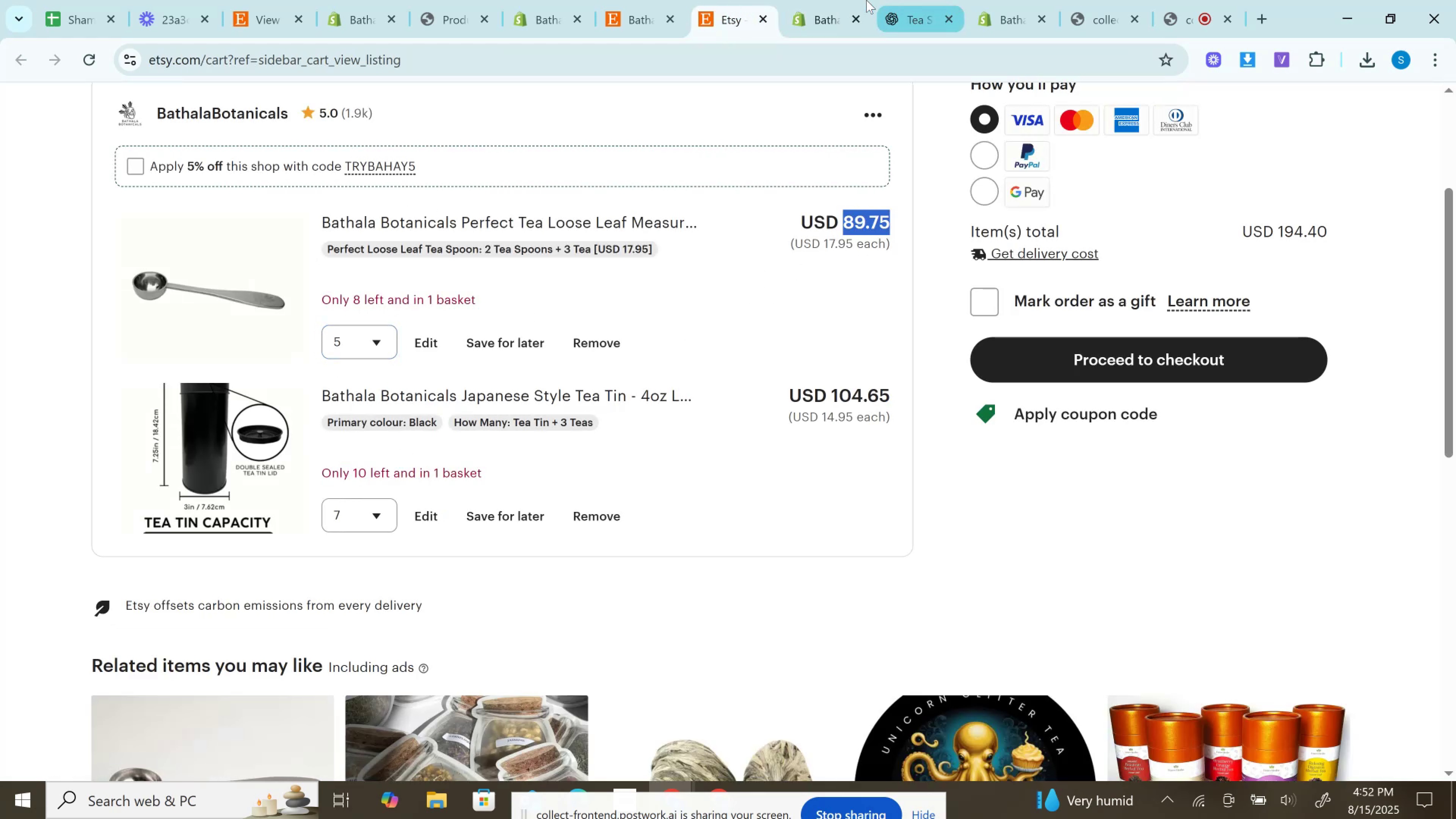 
left_click([866, 0])
 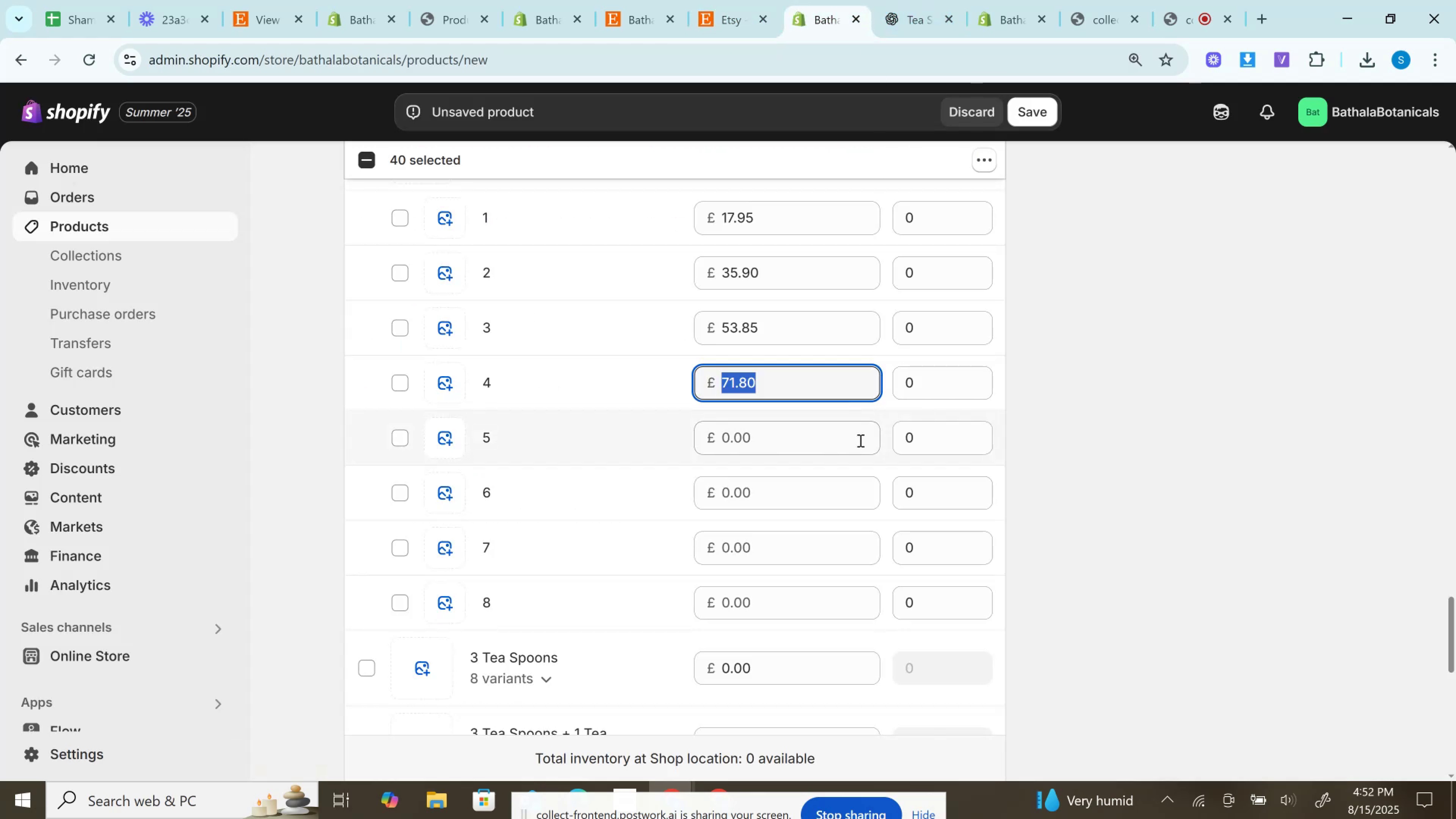 
left_click([848, 437])
 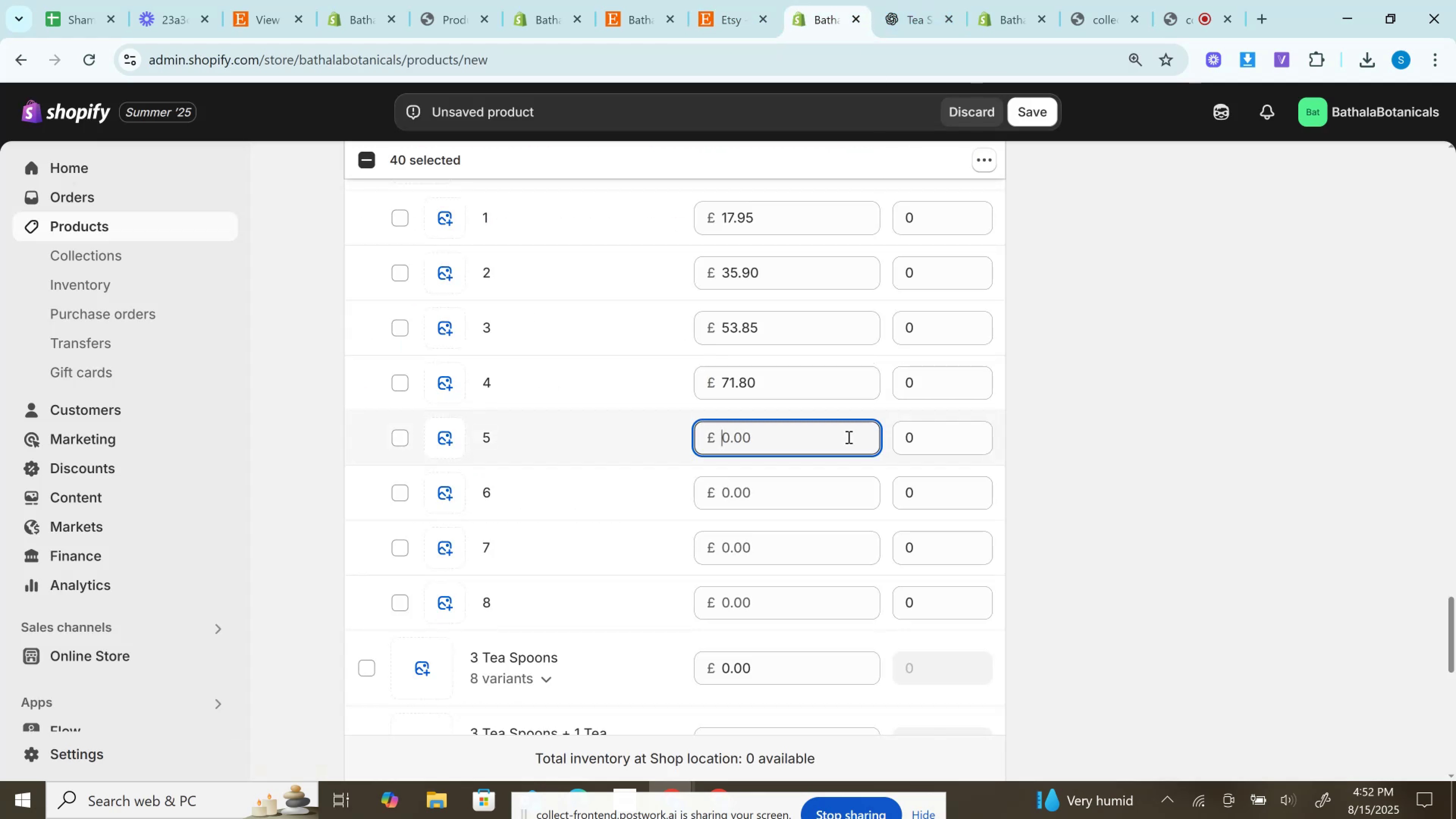 
key(Control+V)
 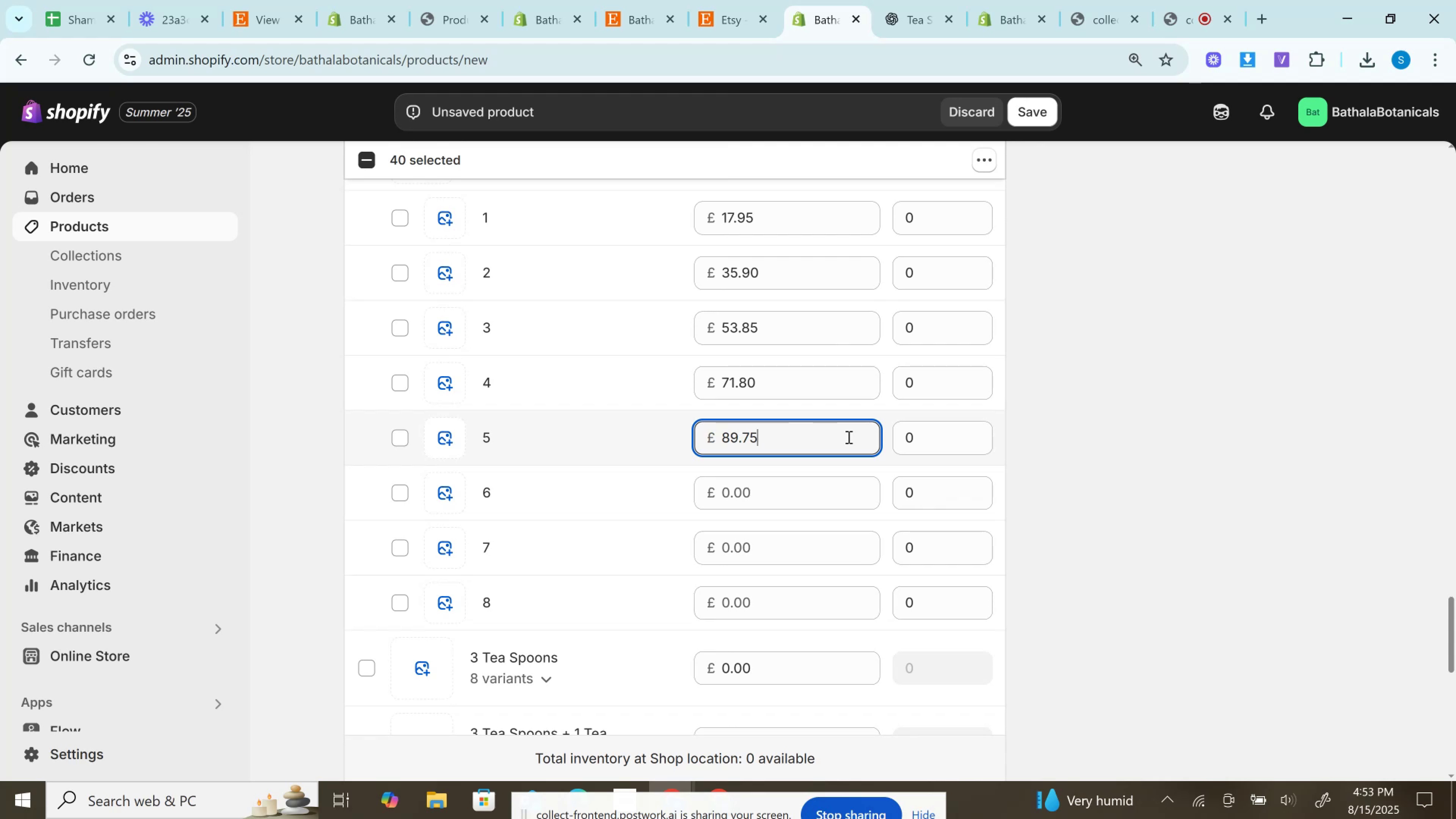 
wait(30.98)
 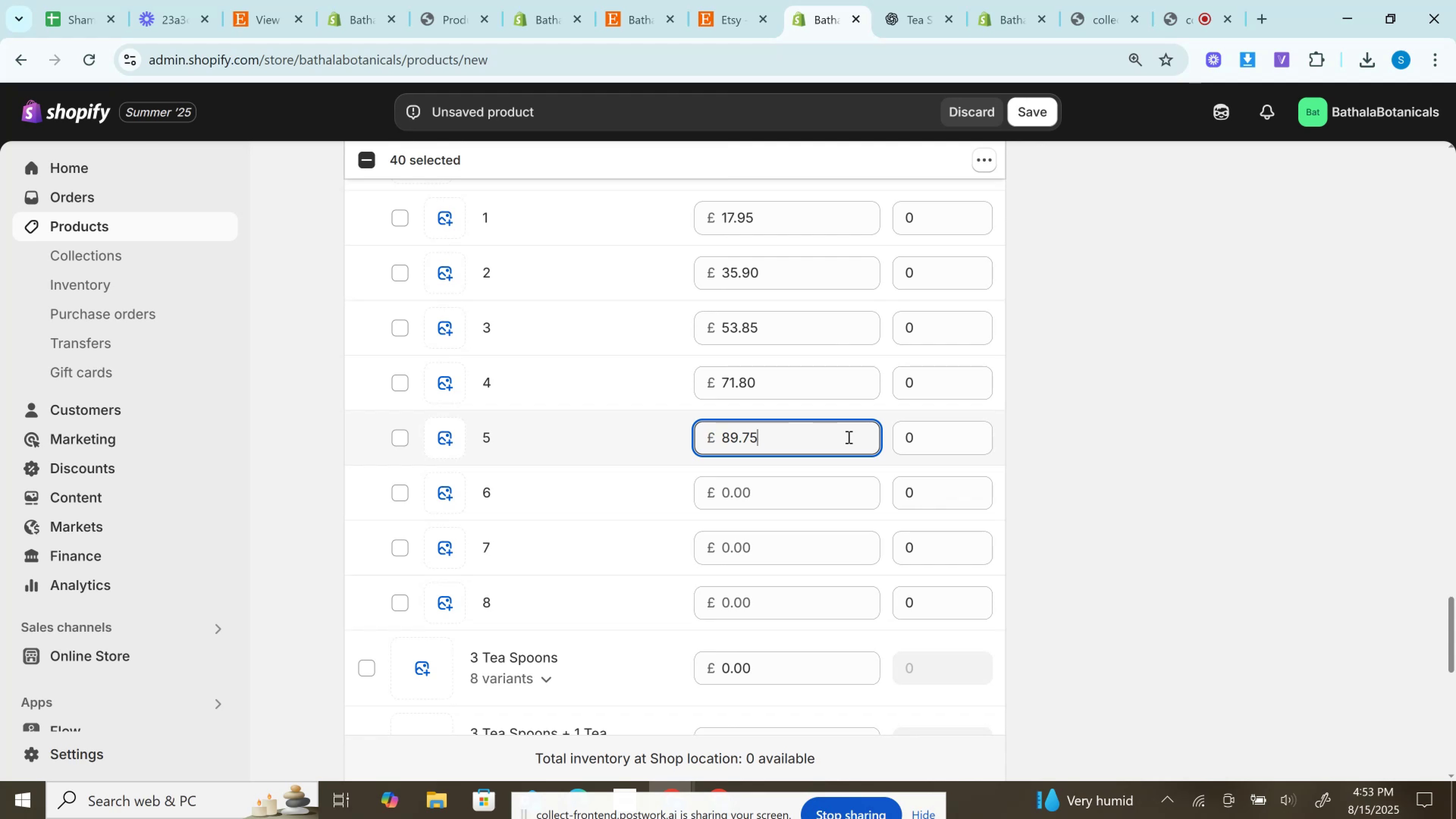 
left_click([731, 0])
 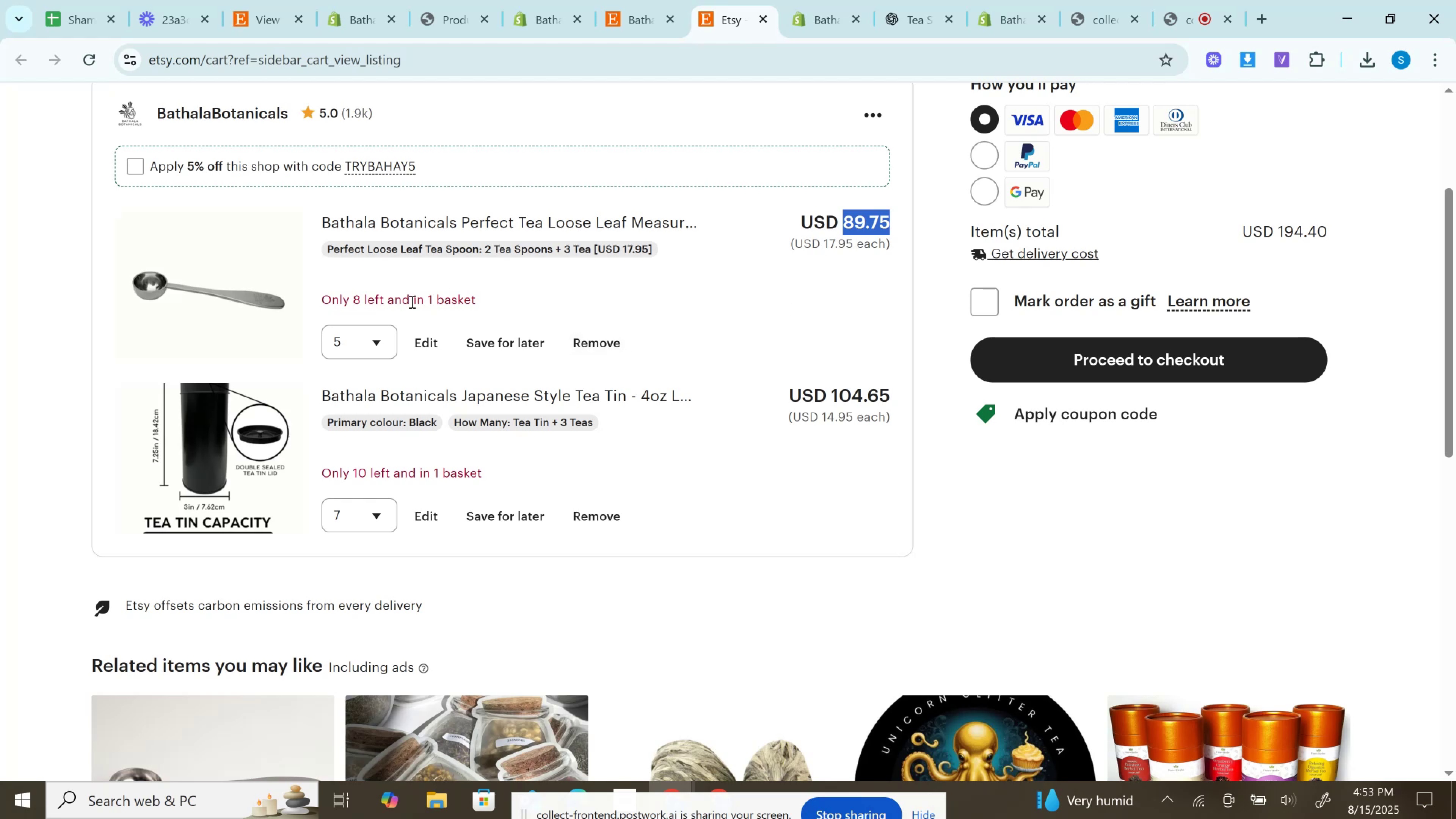 
left_click([349, 340])
 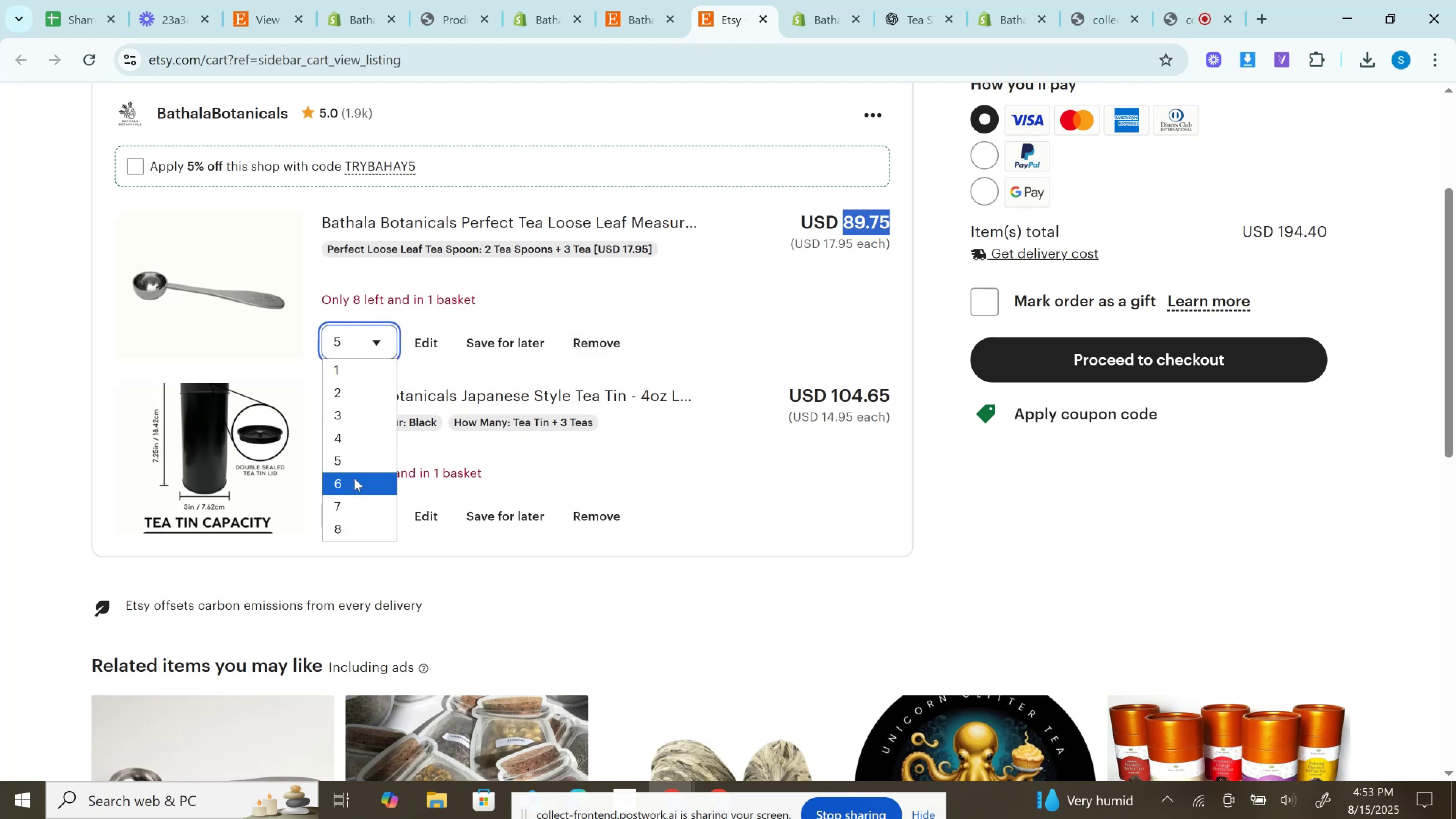 
left_click([354, 478])
 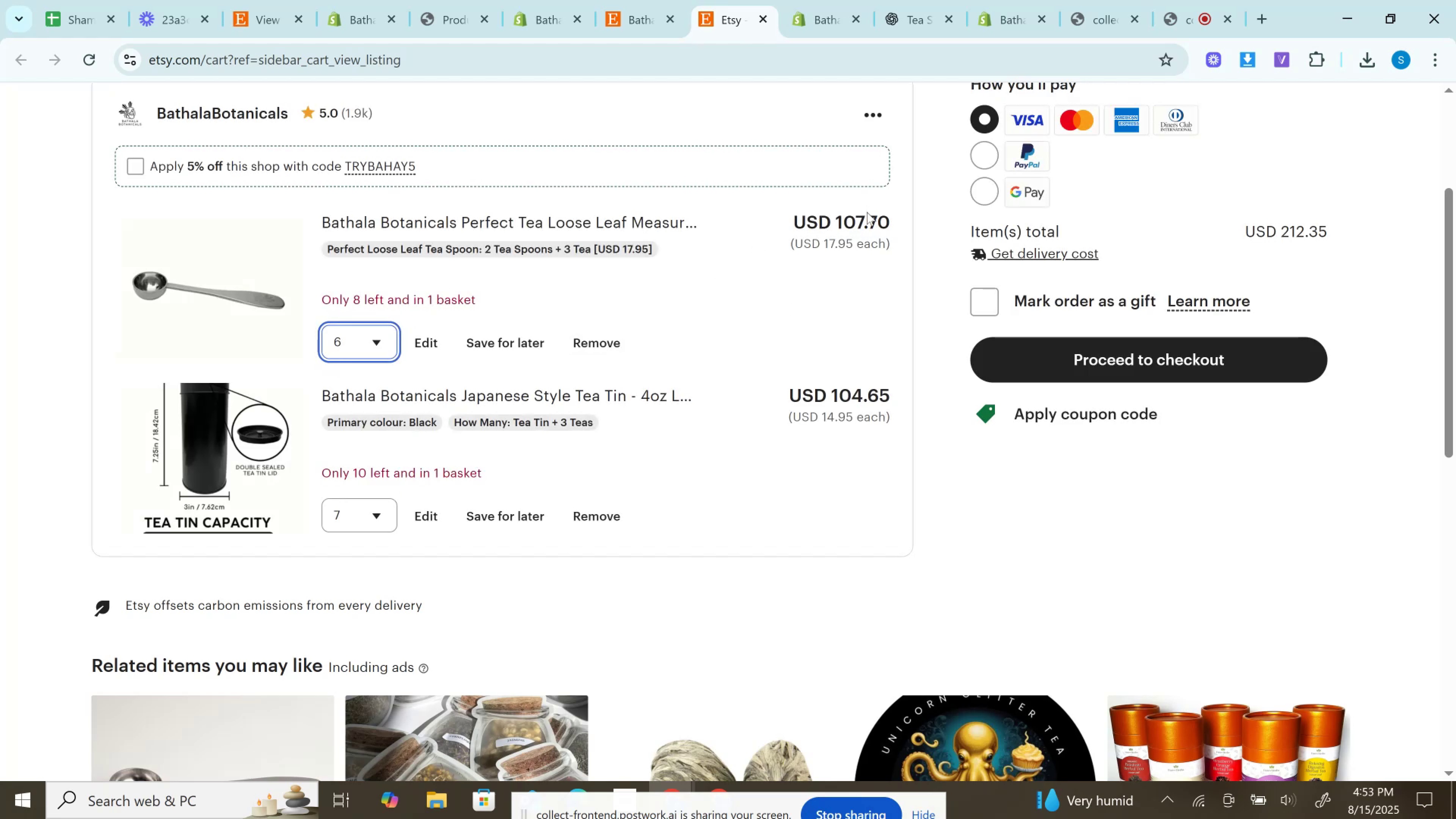 
double_click([864, 218])
 